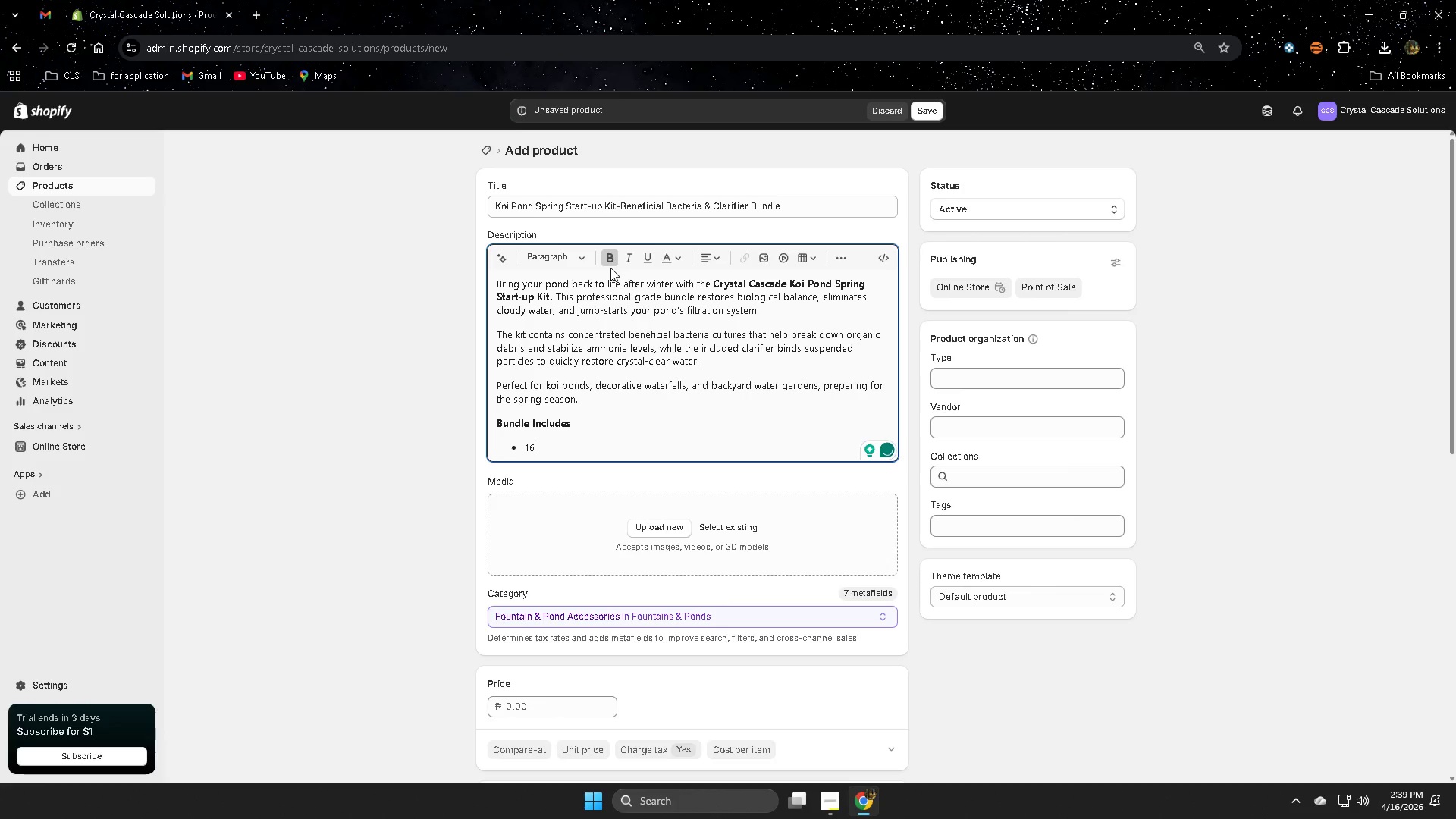 
key(Space)
 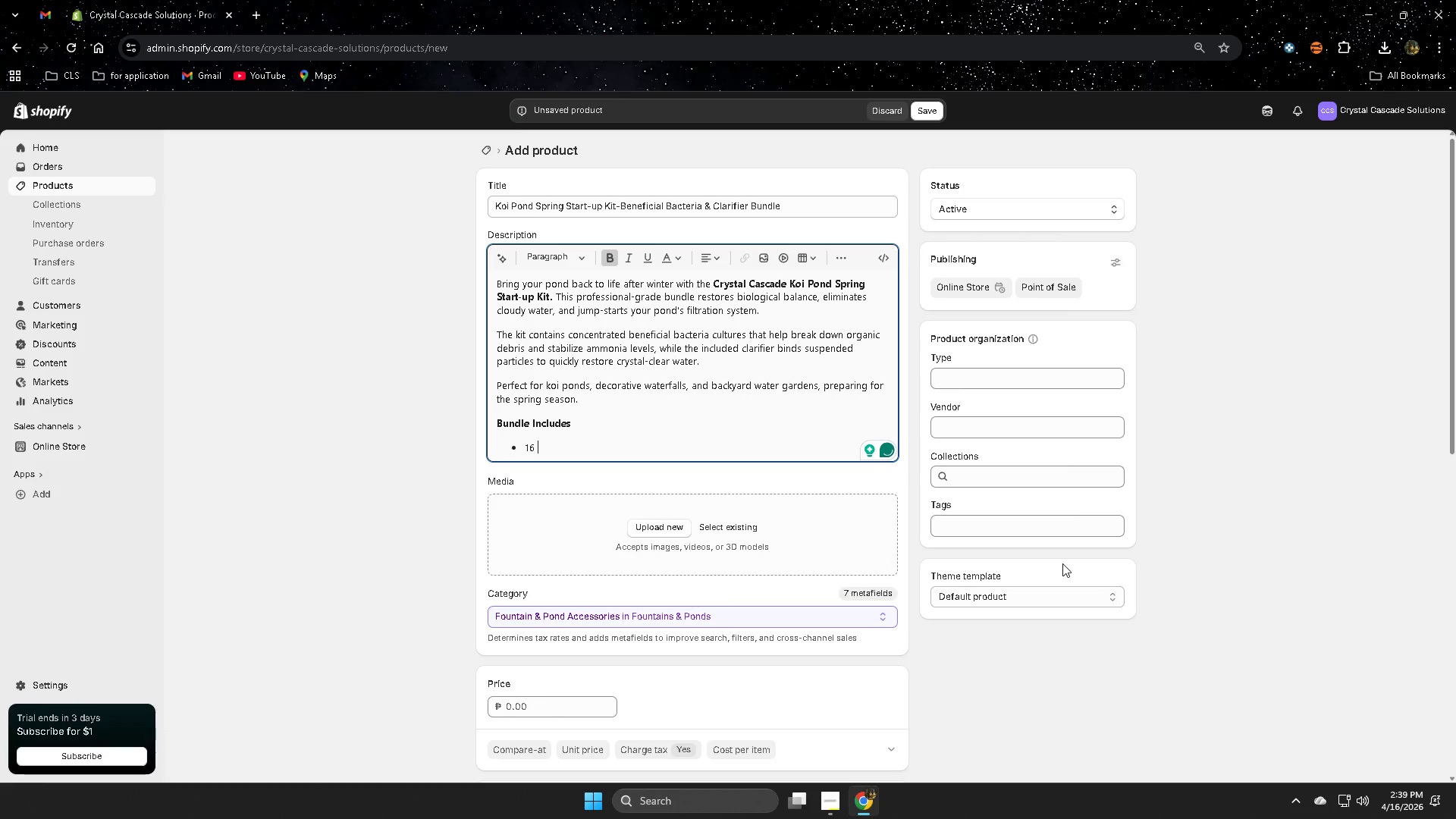 
type(oz Beni)
key(Backspace)
type(eficial p)
key(Backspace)
type(Pond Bacteria)
 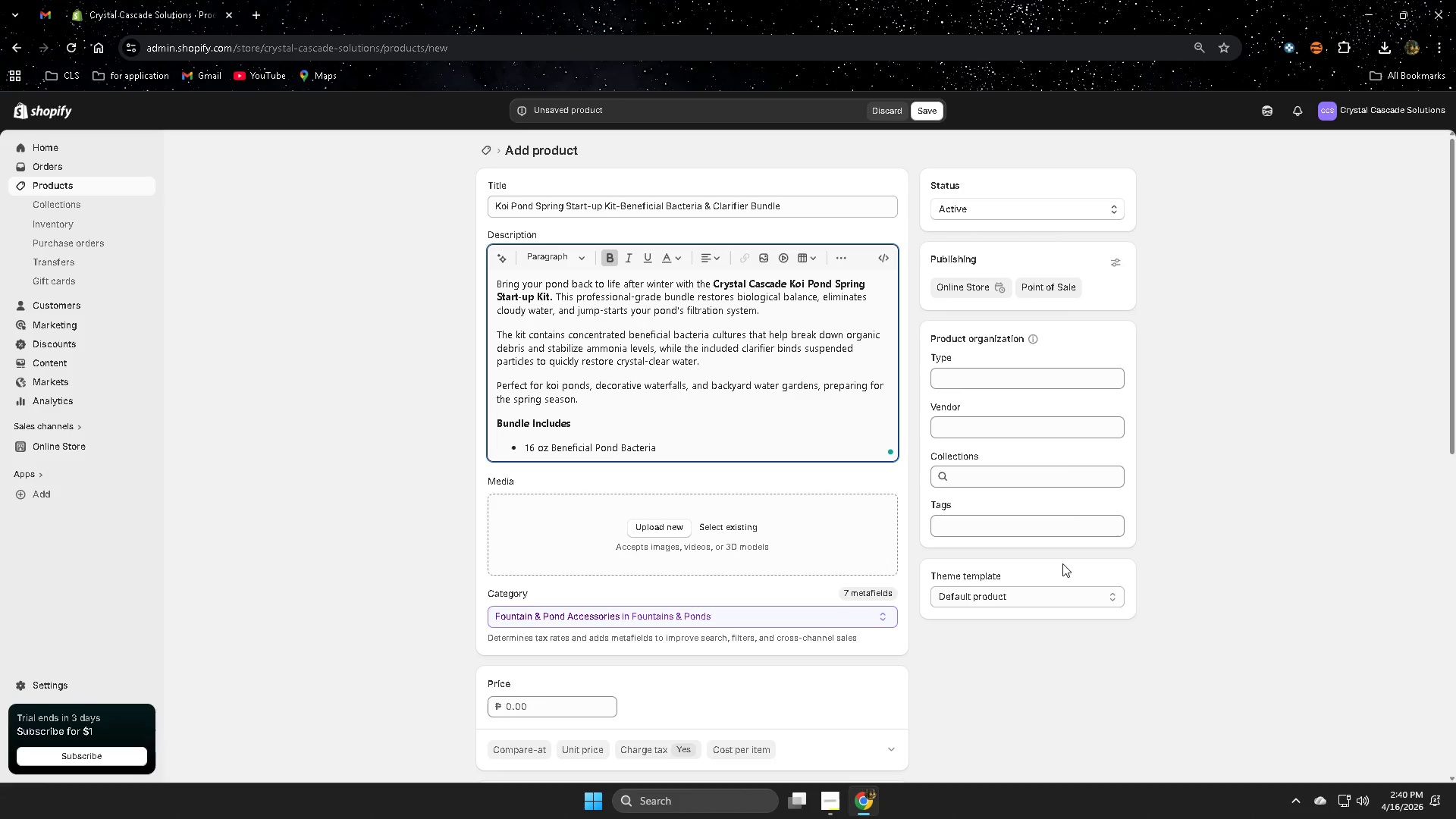 
key(Enter)
 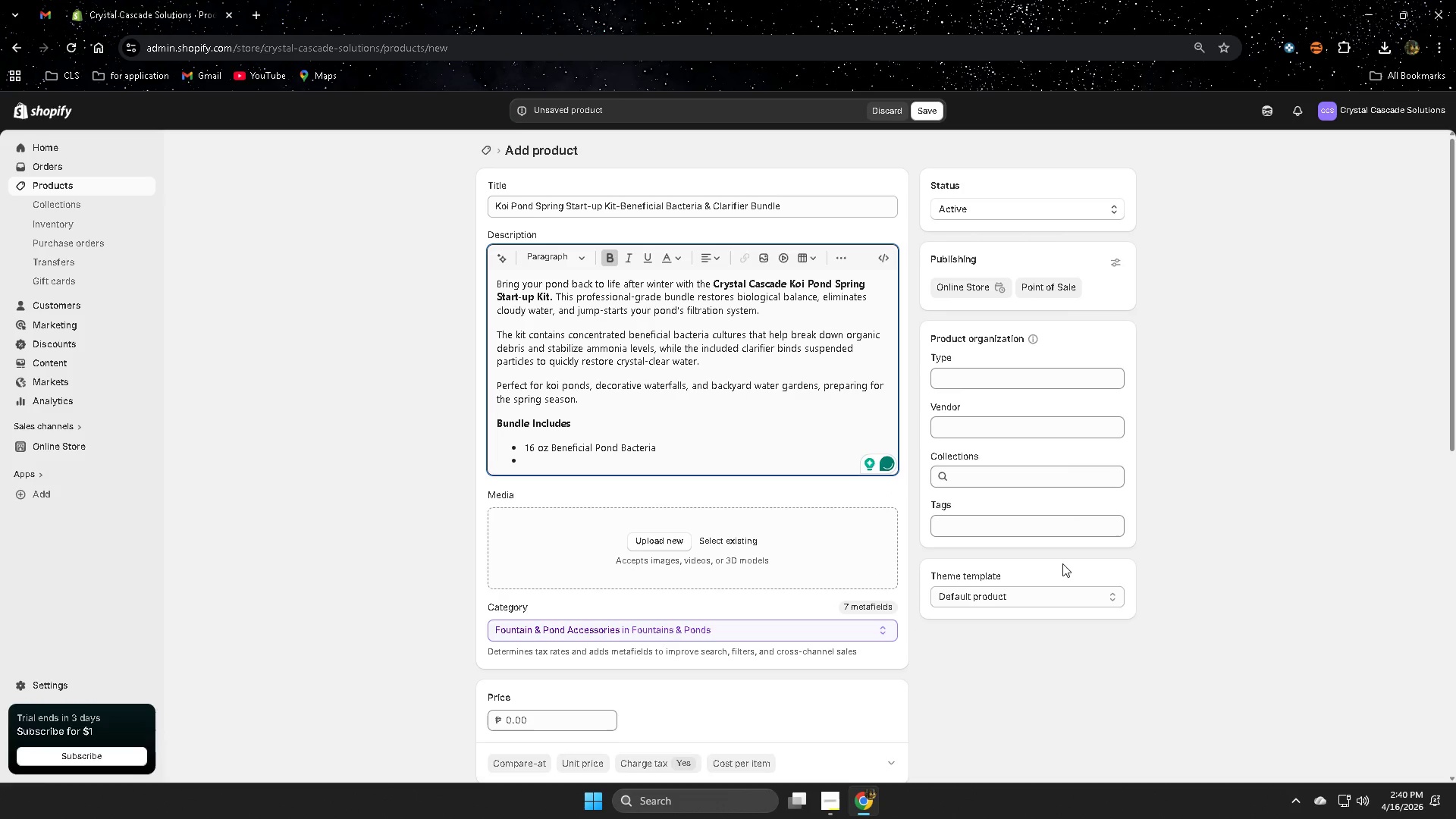 
type(2)
key(Backspace)
type(16 oz )
 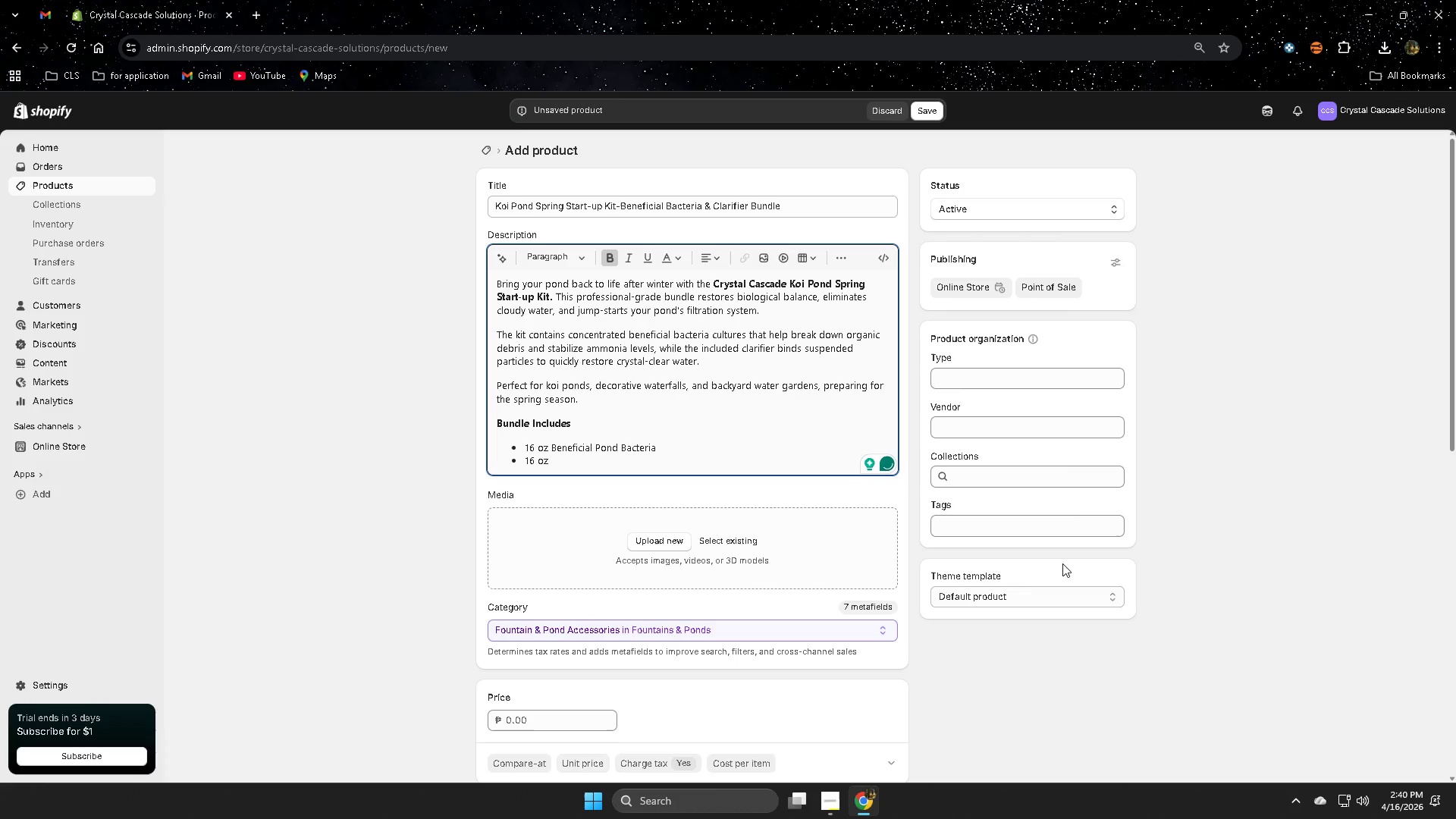 
key(Enter)
 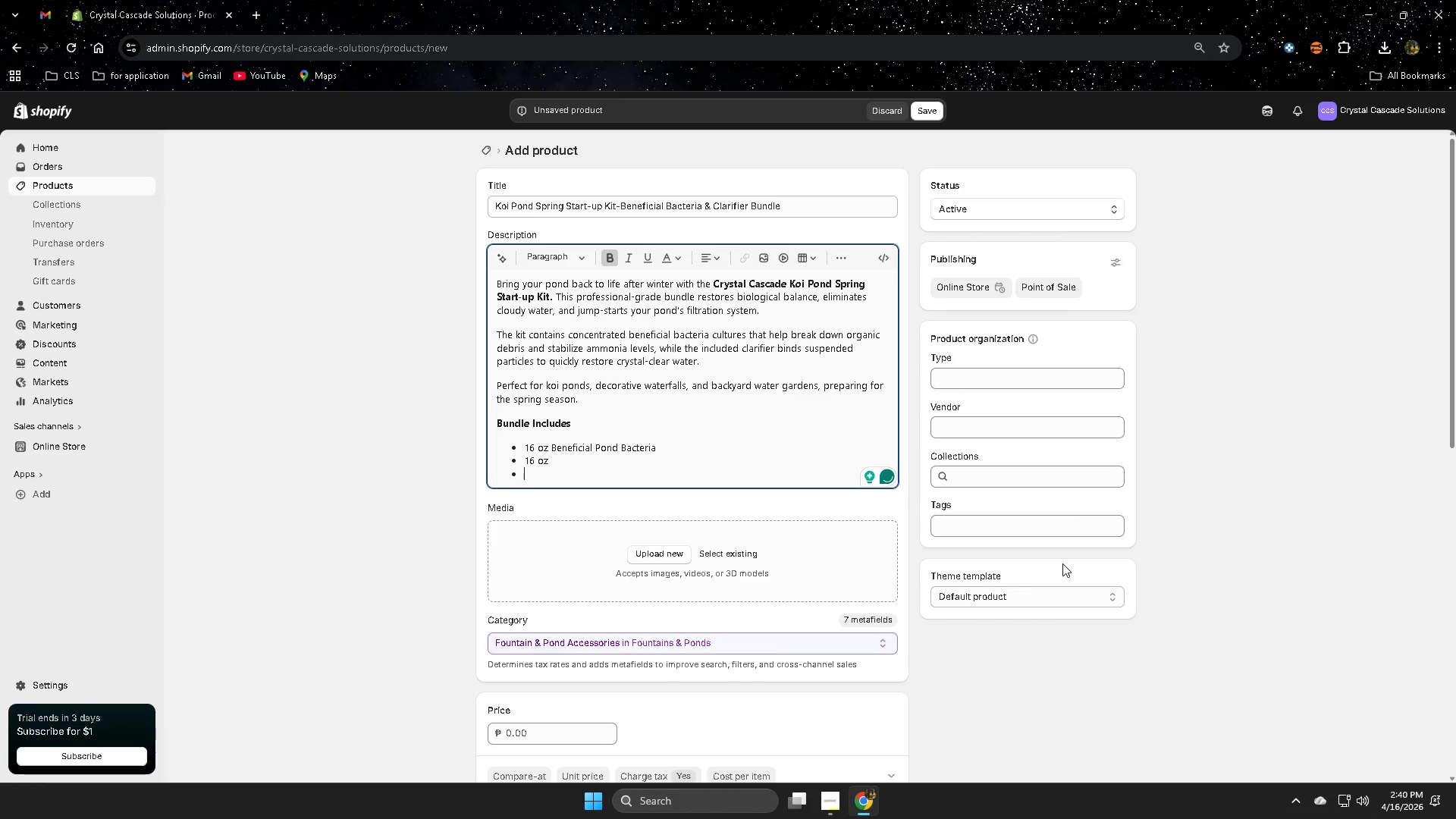 
key(Backspace)
type( WA)
key(Backspace)
key(Backspace)
type(w)
key(Backspace)
type(Water Clarifier)
 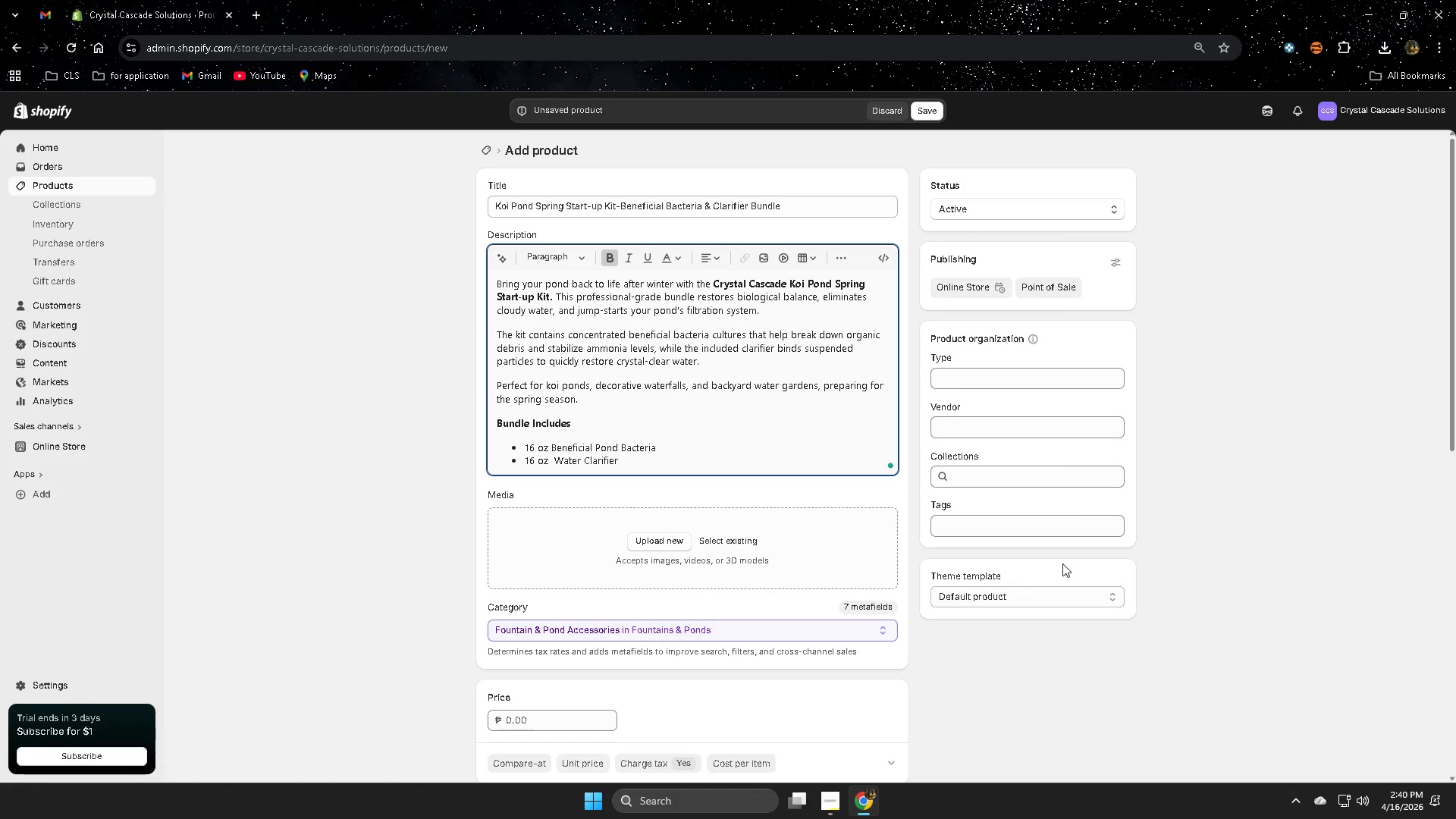 
wait(8.16)
 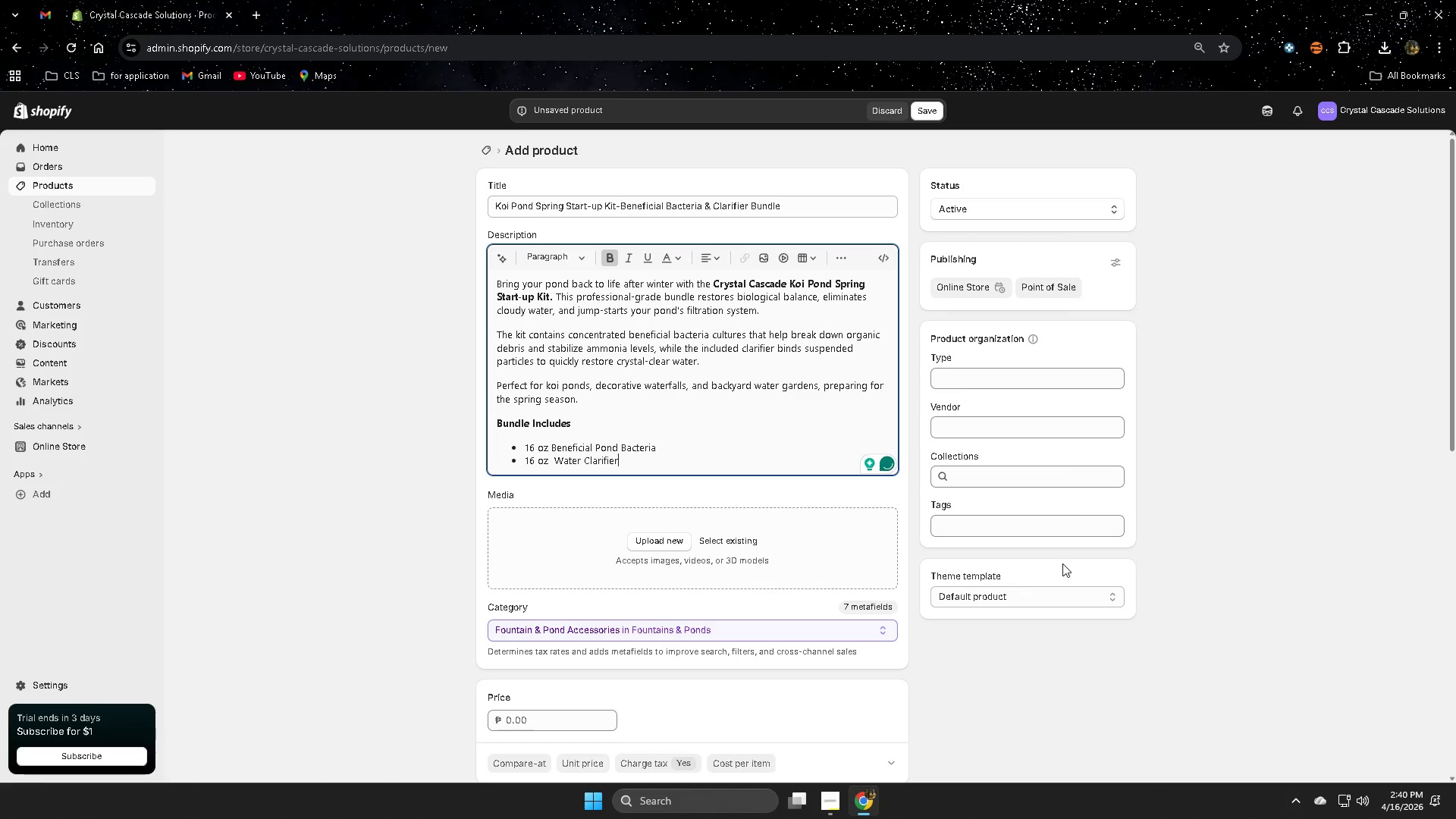 
key(Enter)
 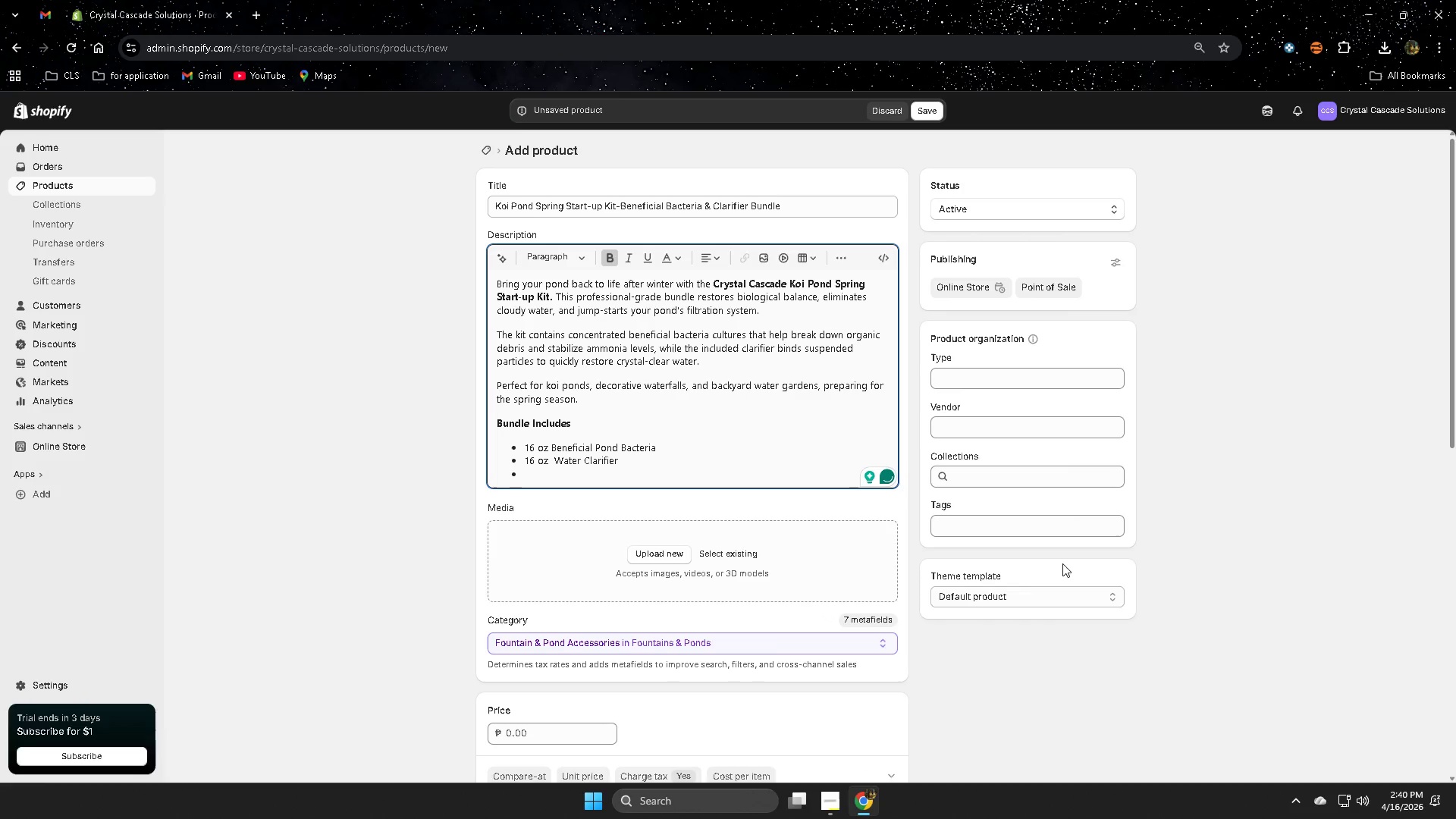 
type(8 oz Sludge )
 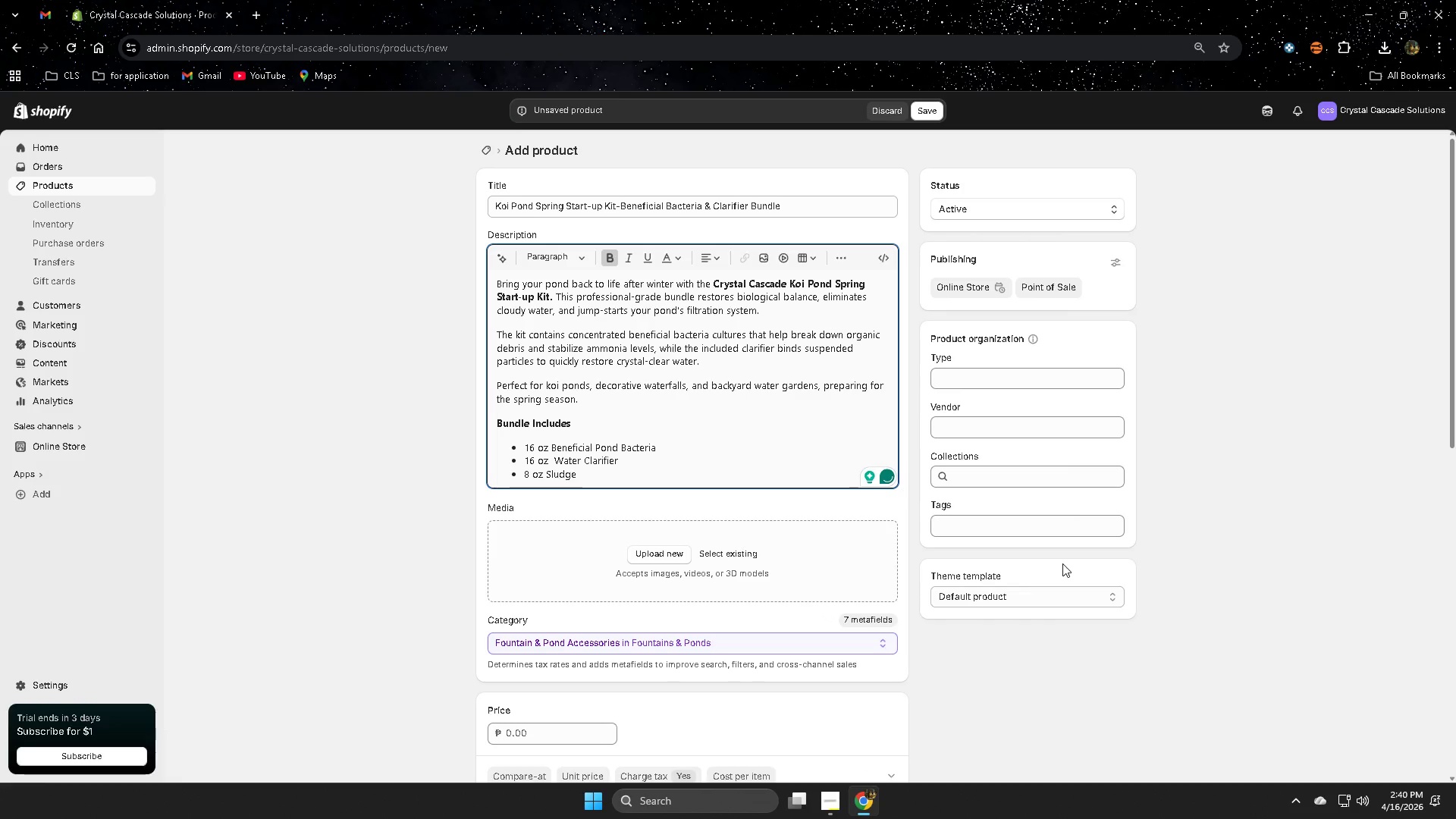 
key(Enter)
 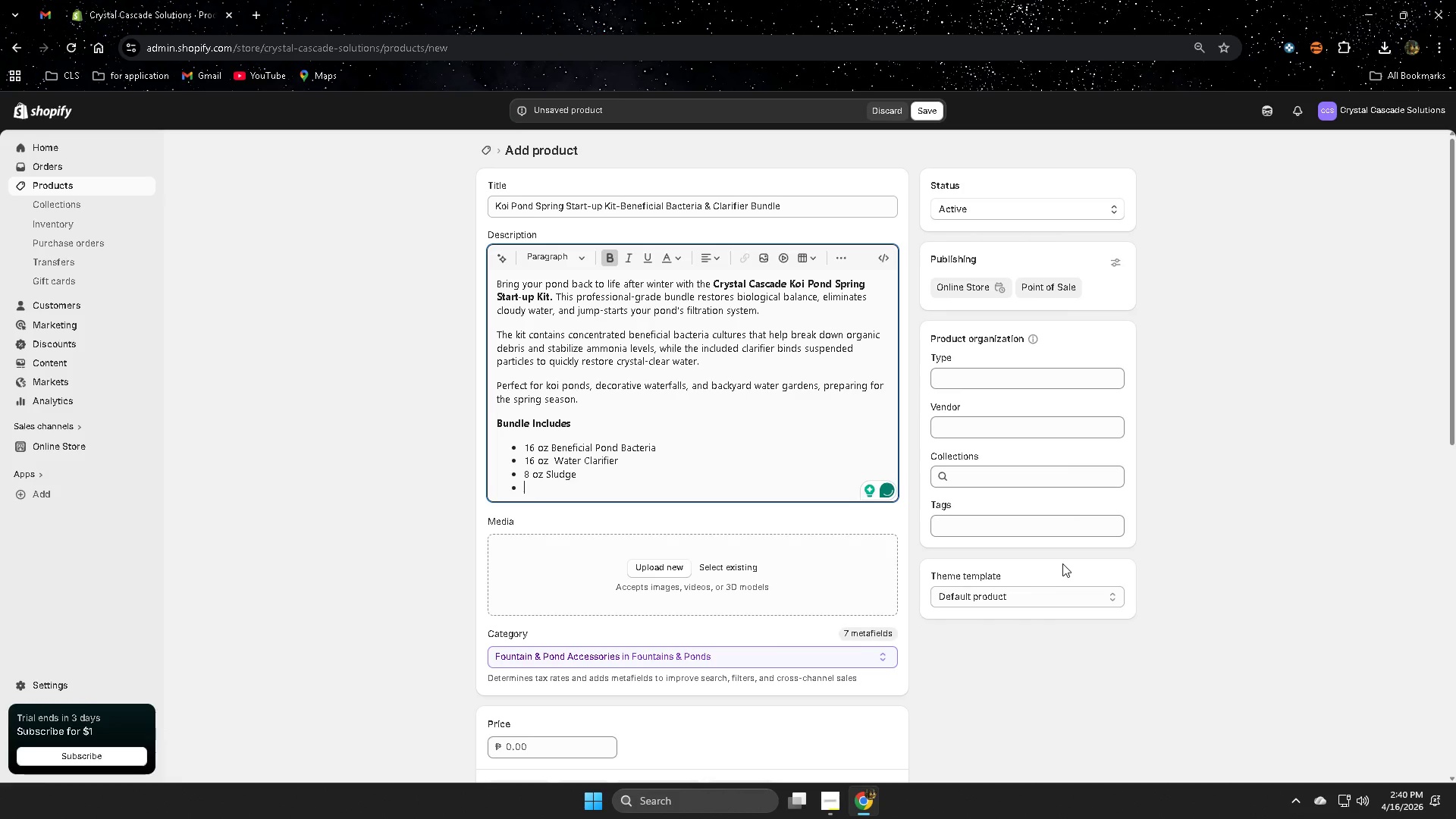 
type(d)
key(Backspace)
key(Backspace)
type(Digester Booster)
 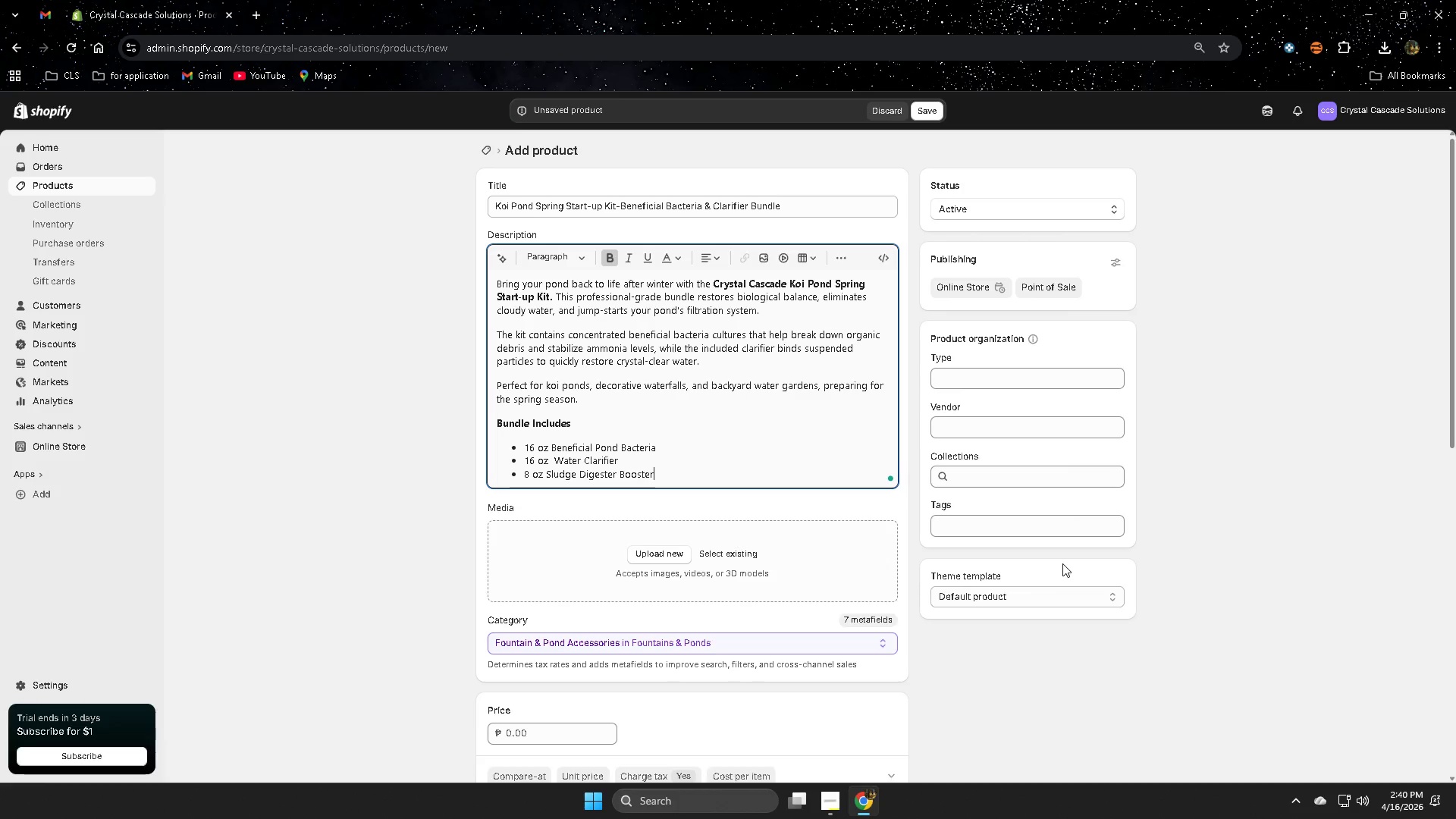 
key(Enter)
 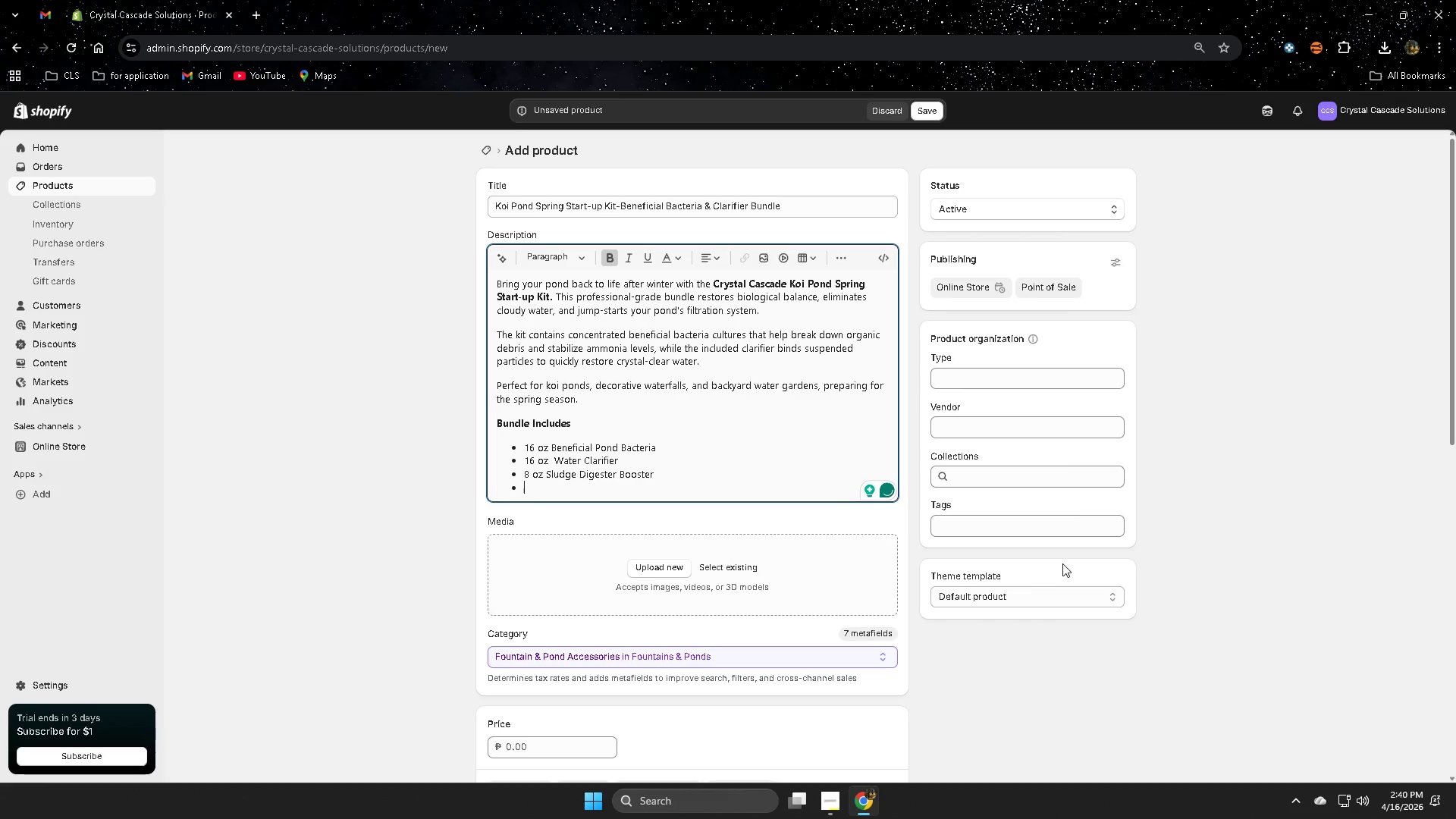 
type(Seasonal Pond Start up)
key(Backspace)
key(Backspace)
key(Backspace)
type(-up Gidu)
key(Backspace)
key(Backspace)
key(Backspace)
type(uide)
 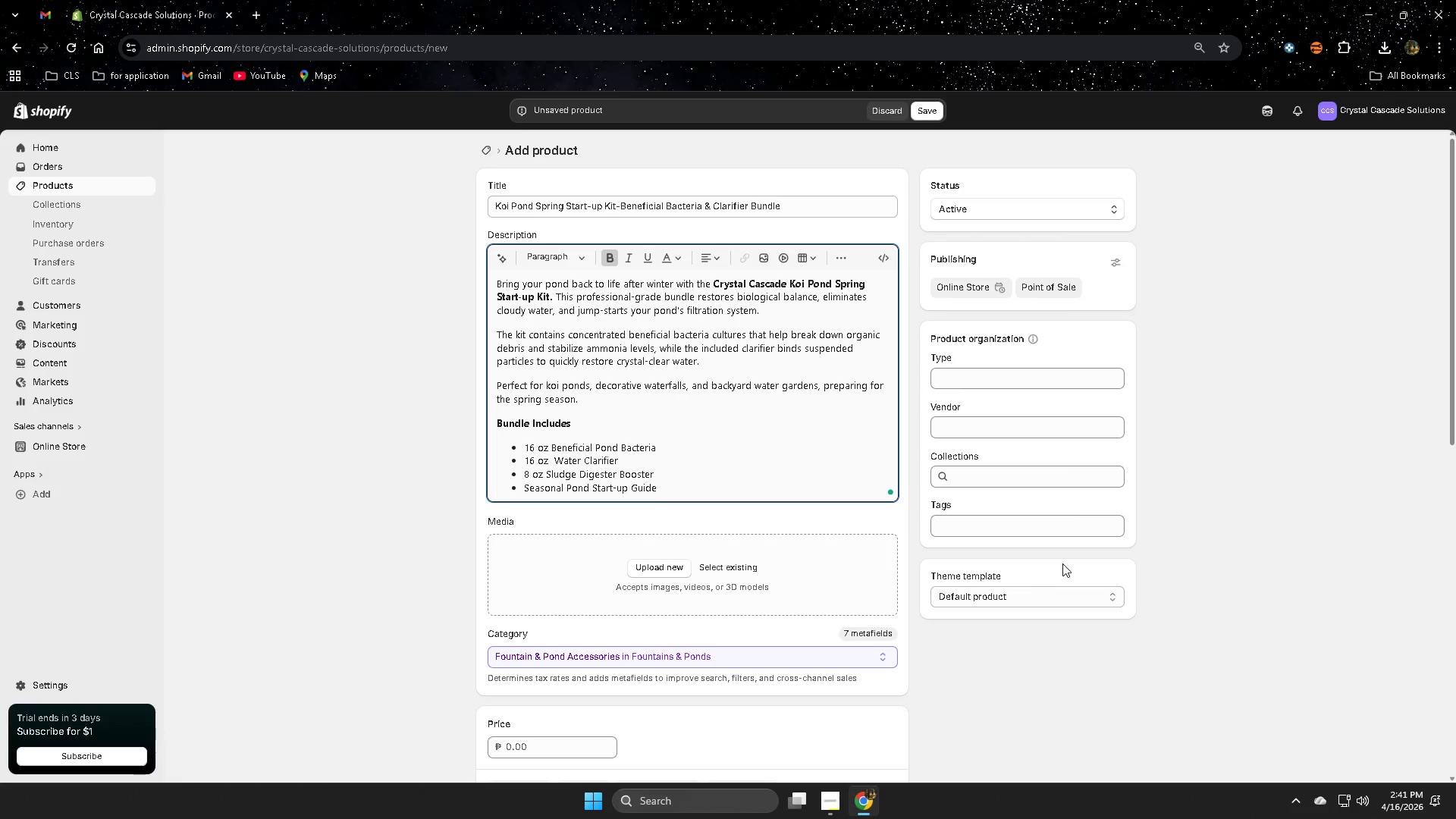 
key(Enter)
 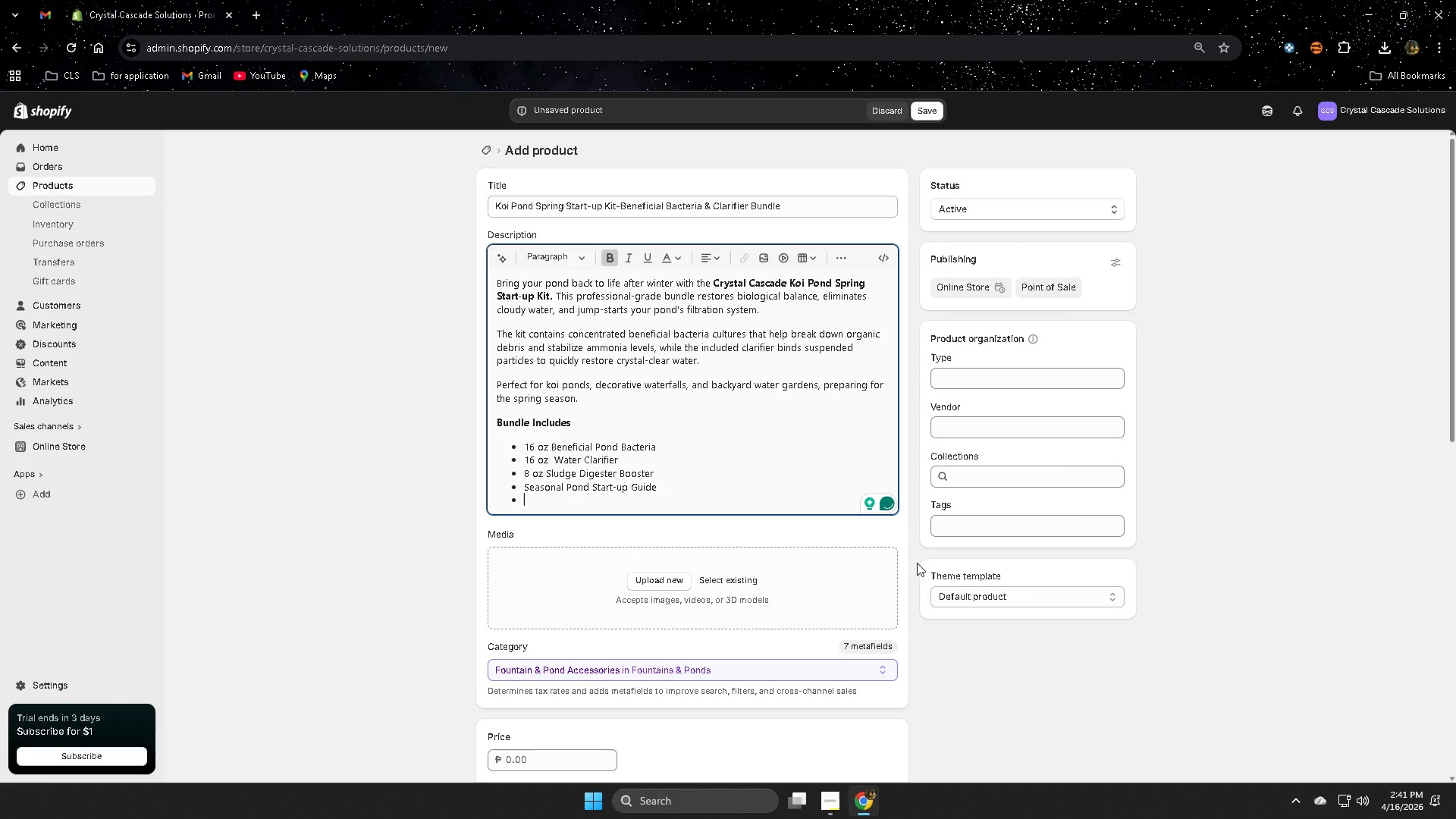 
key(Enter)
 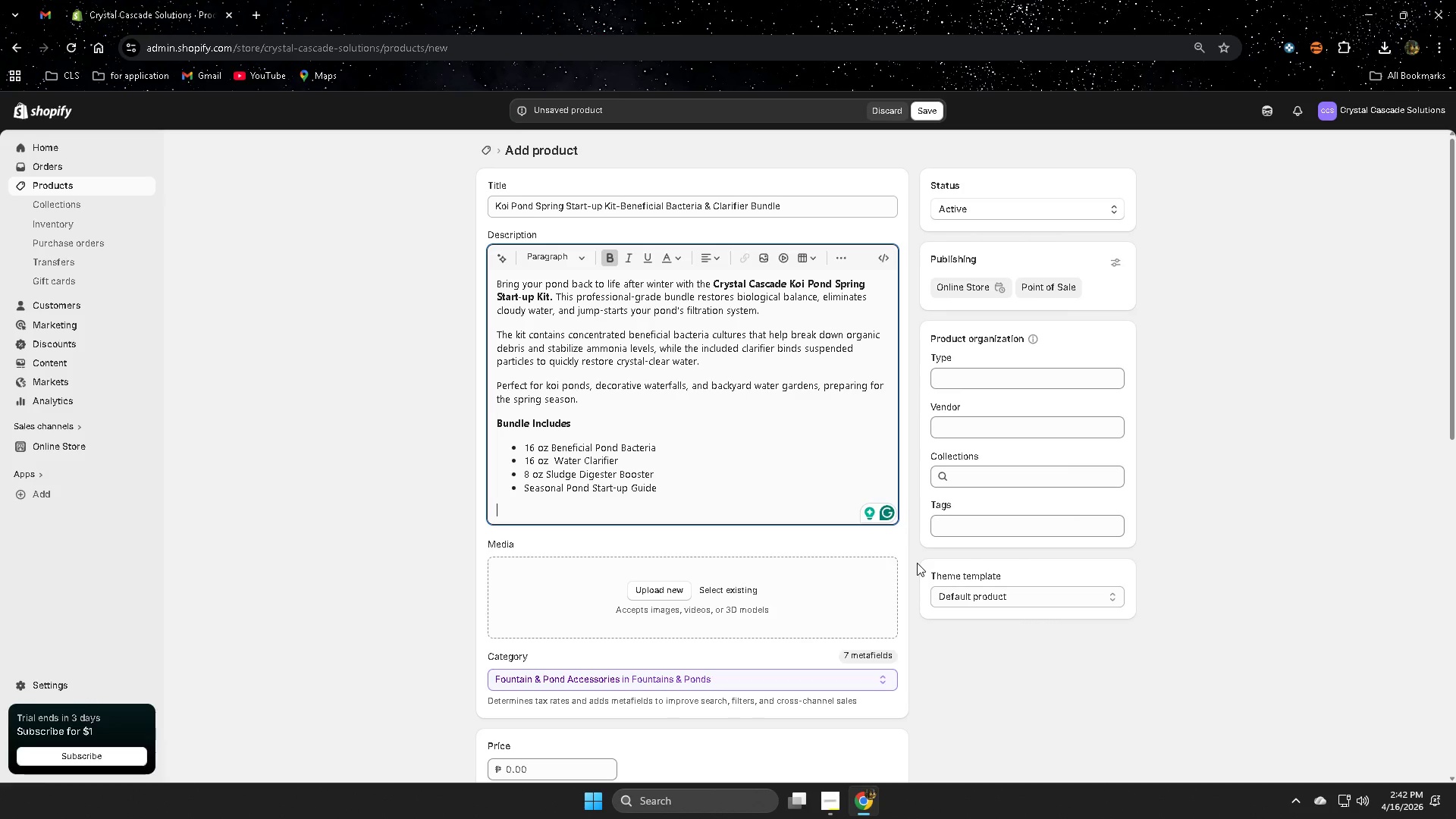 
wait(87.47)
 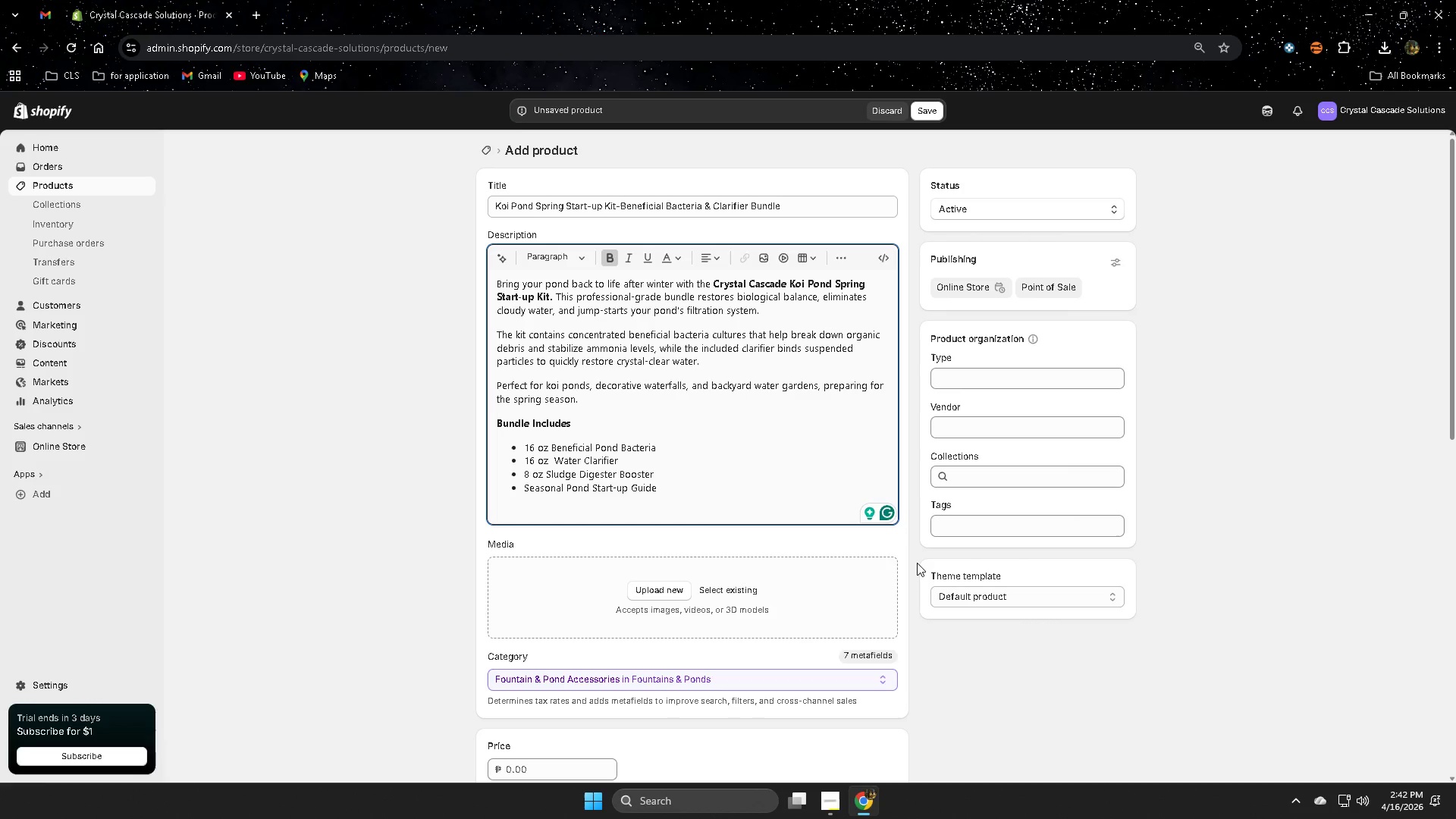 
type(Techi)
key(Backspace)
type(nical S)
 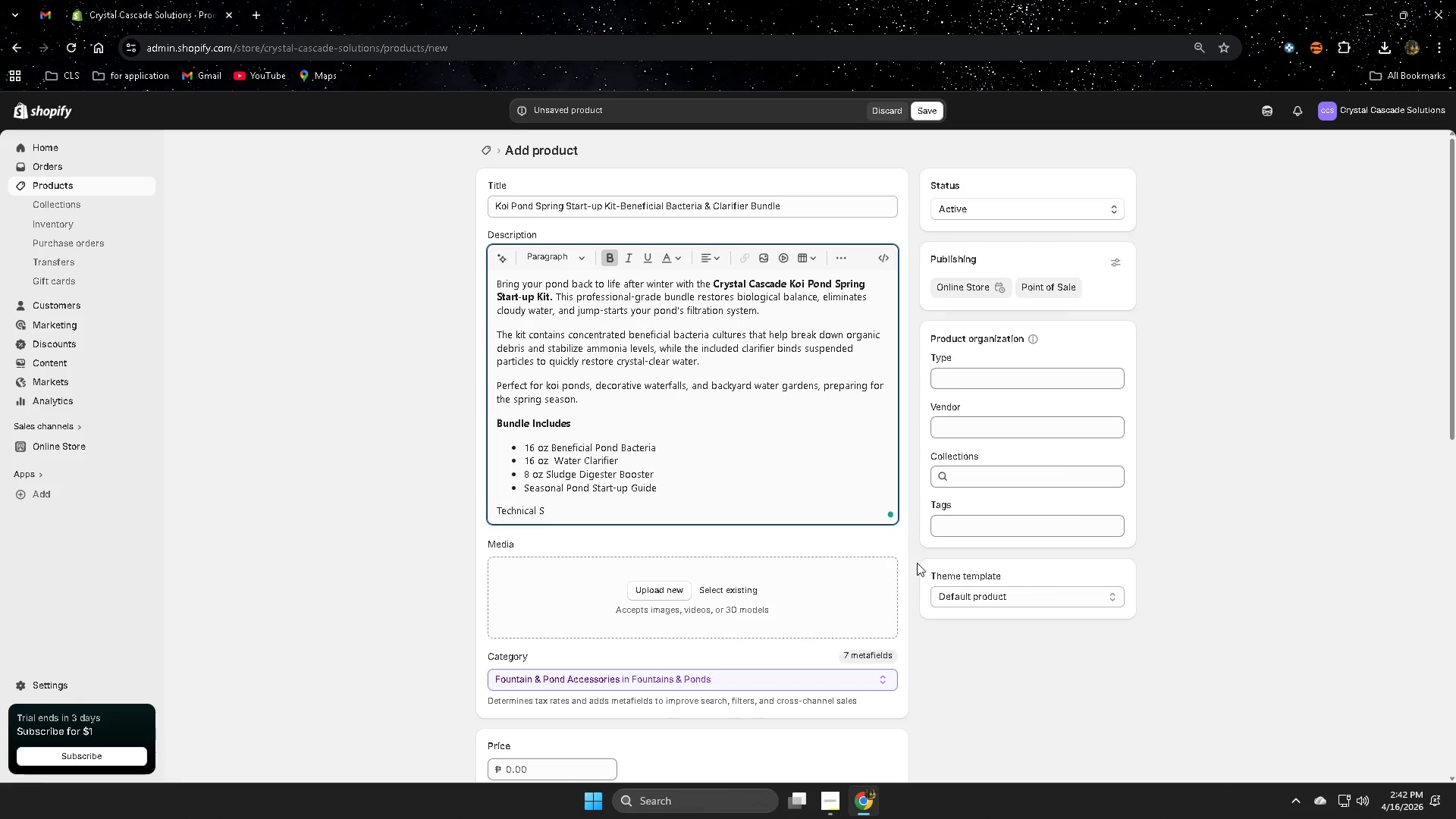 
wait(66.14)
 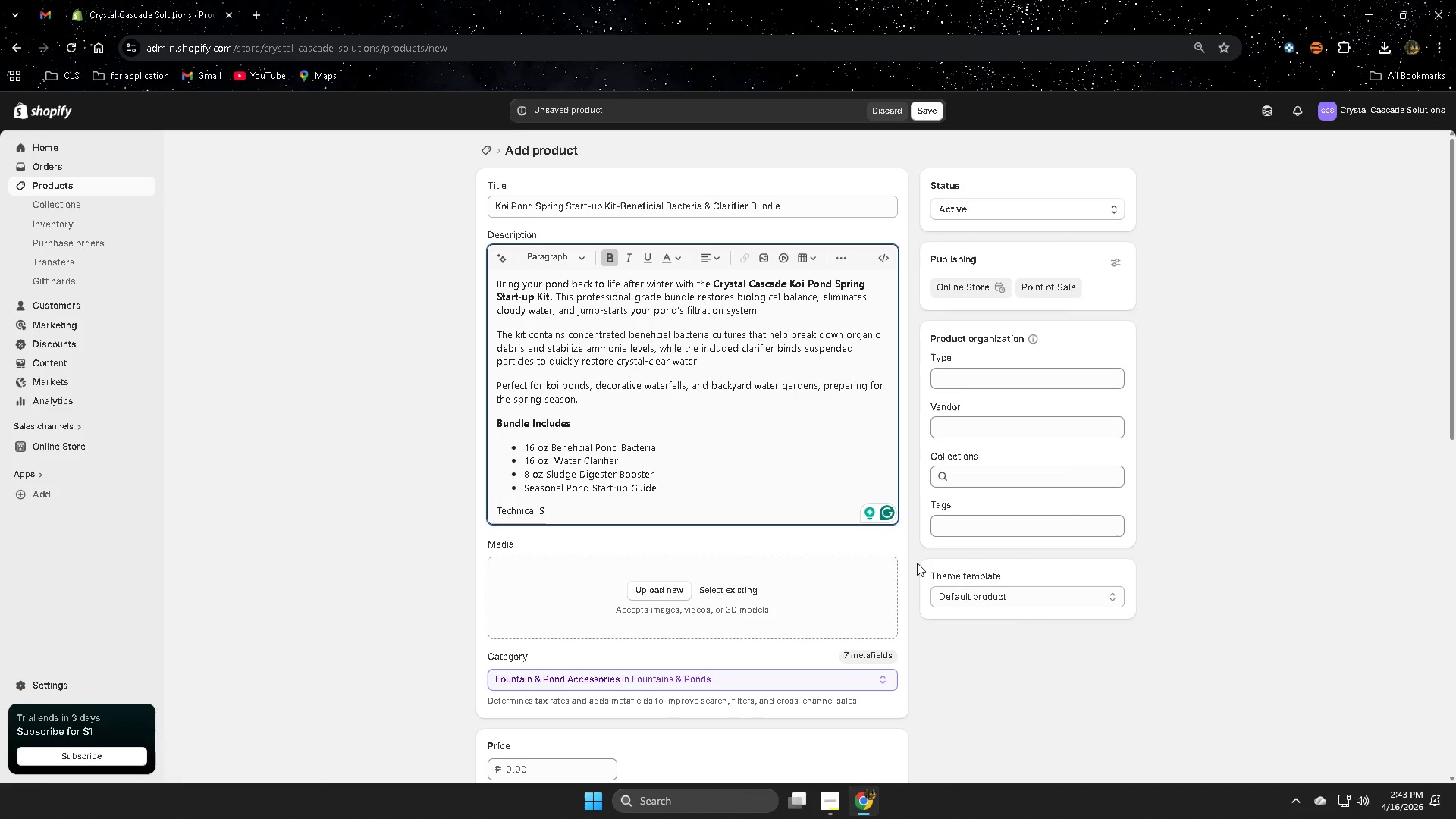 
type(Pe)
key(Backspace)
key(Backspace)
type(pecifications)
 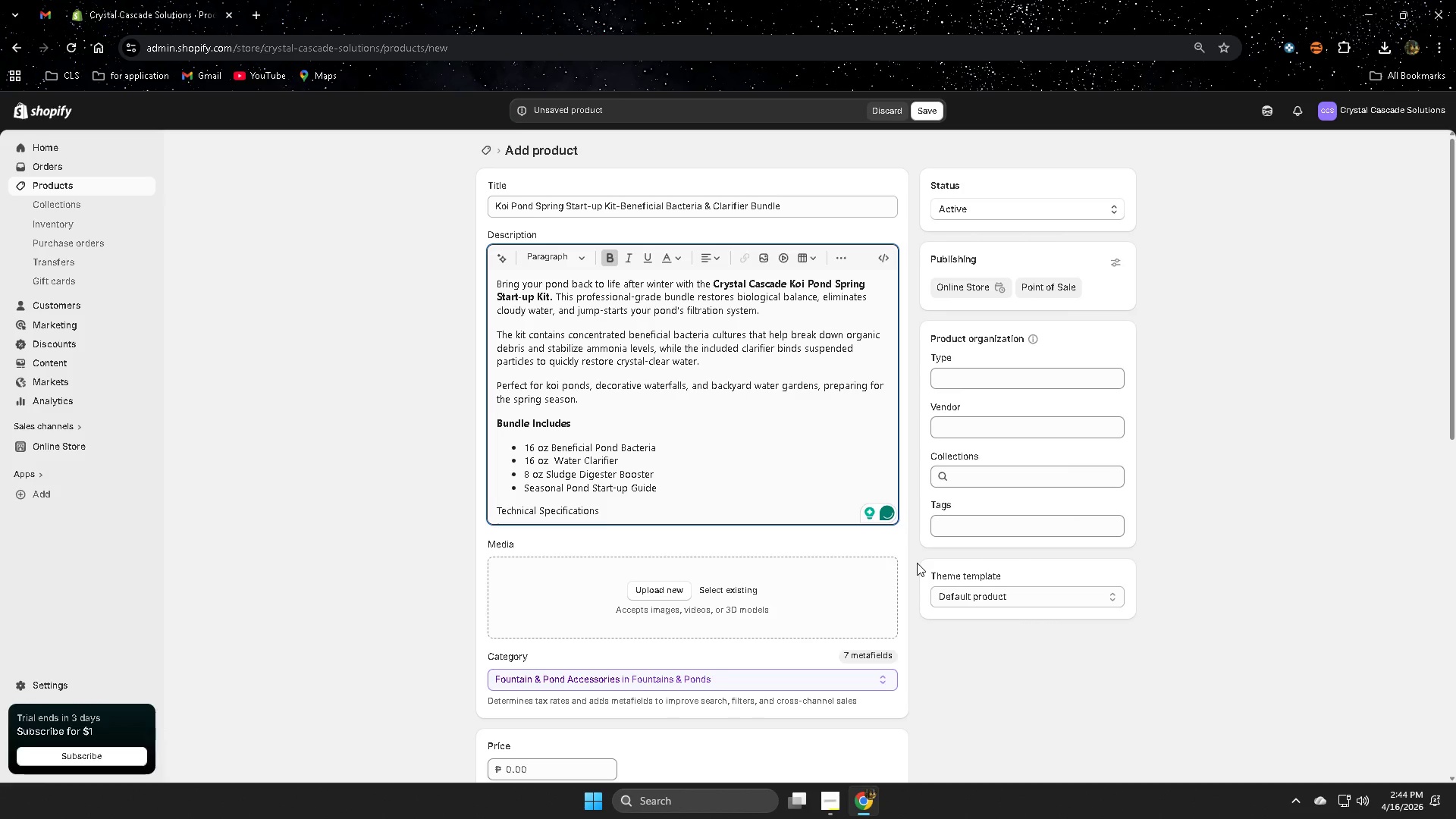 
key(Enter)
 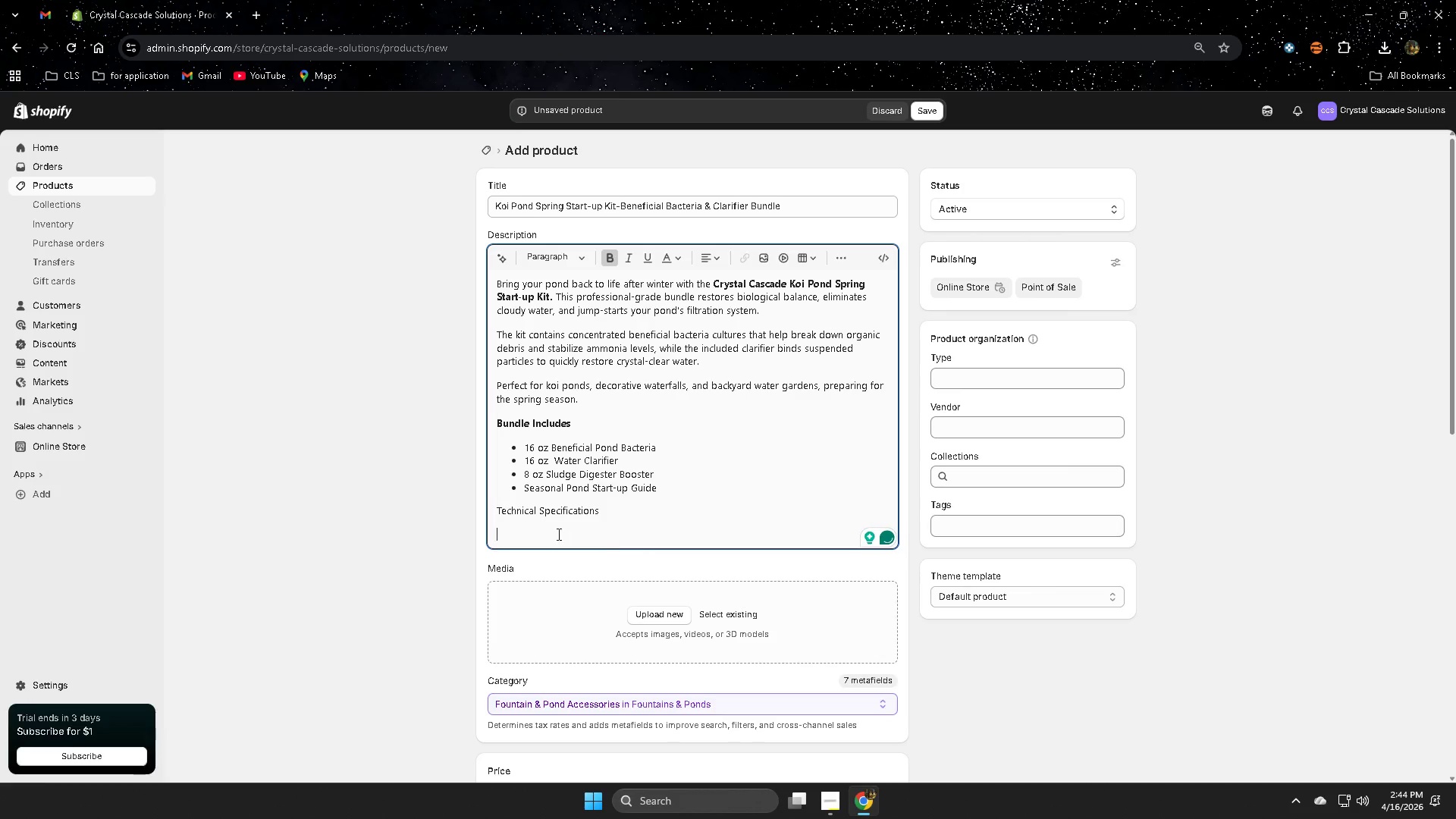 
left_click([592, 515])
 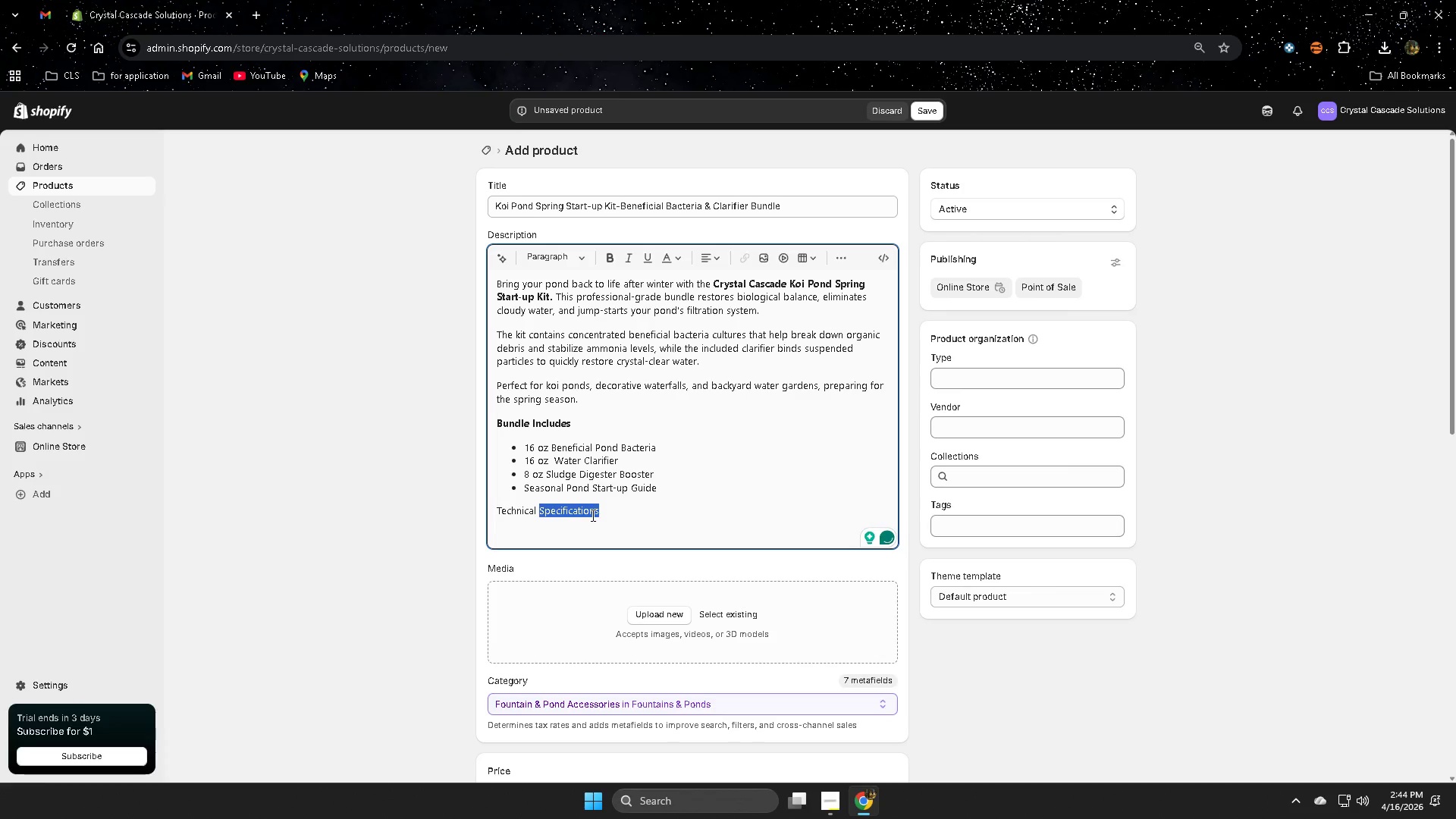 
left_click_drag(start_coordinate=[592, 515], to_coordinate=[525, 507])
 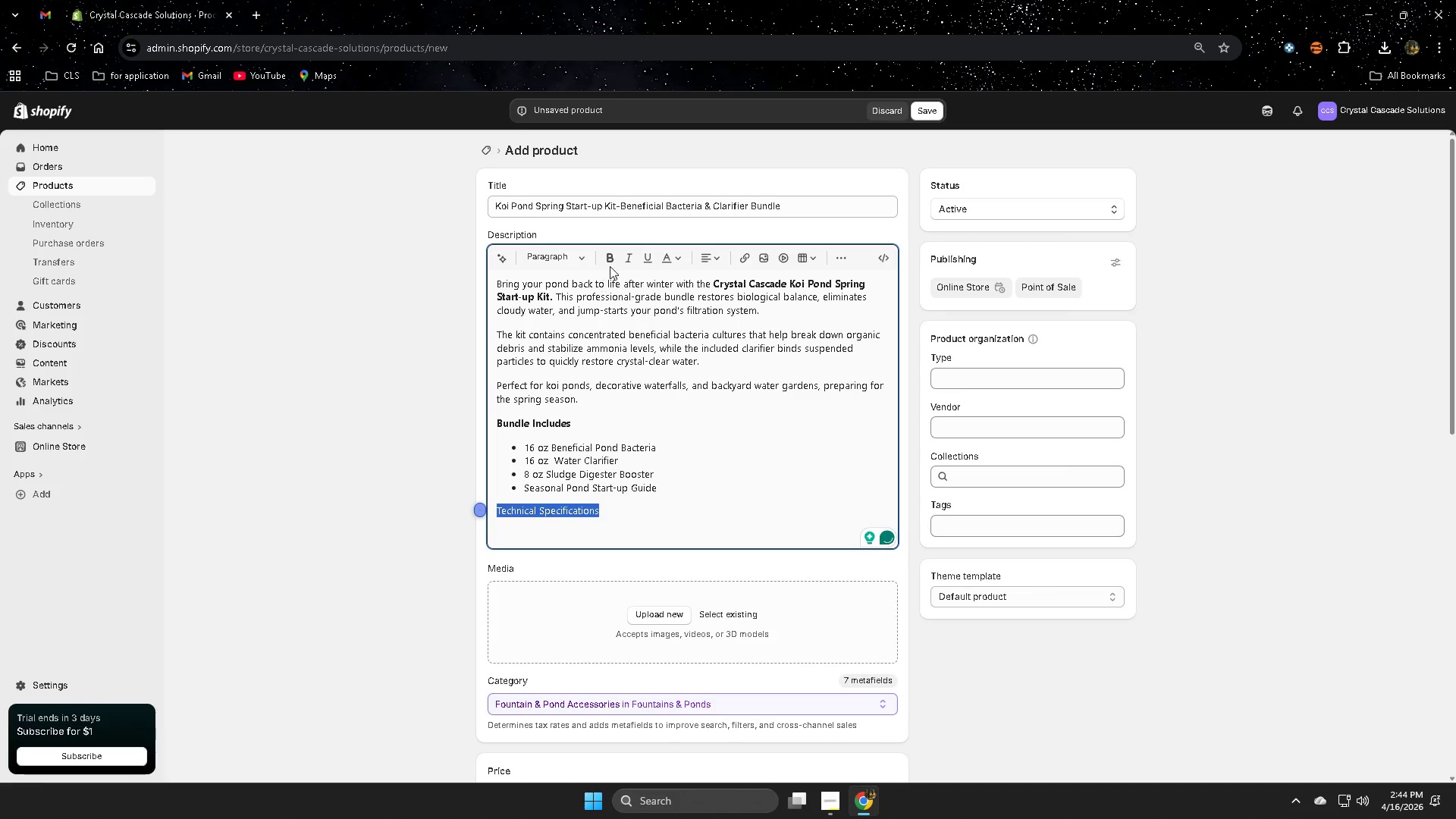 
left_click([613, 259])
 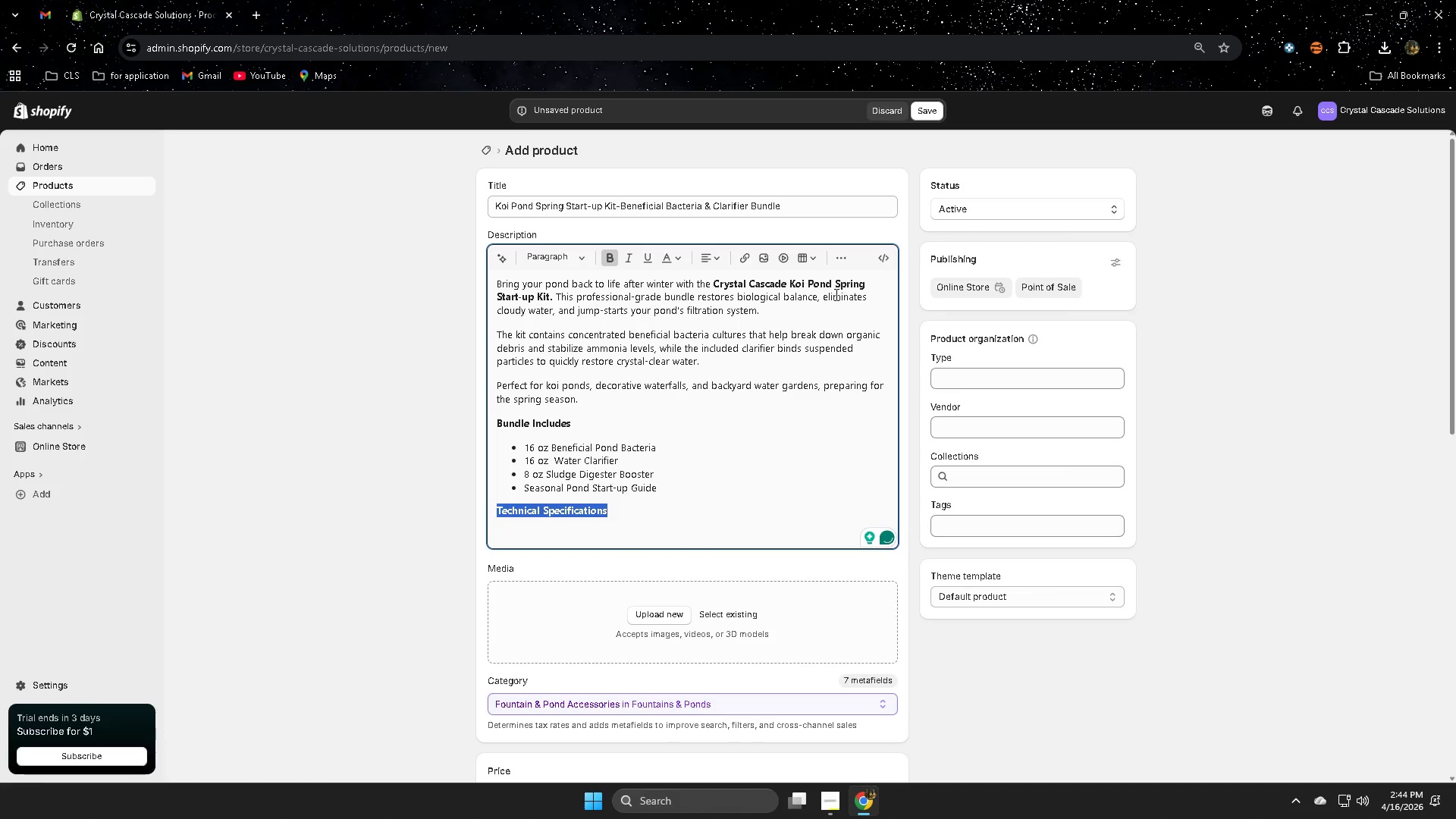 
left_click([669, 508])
 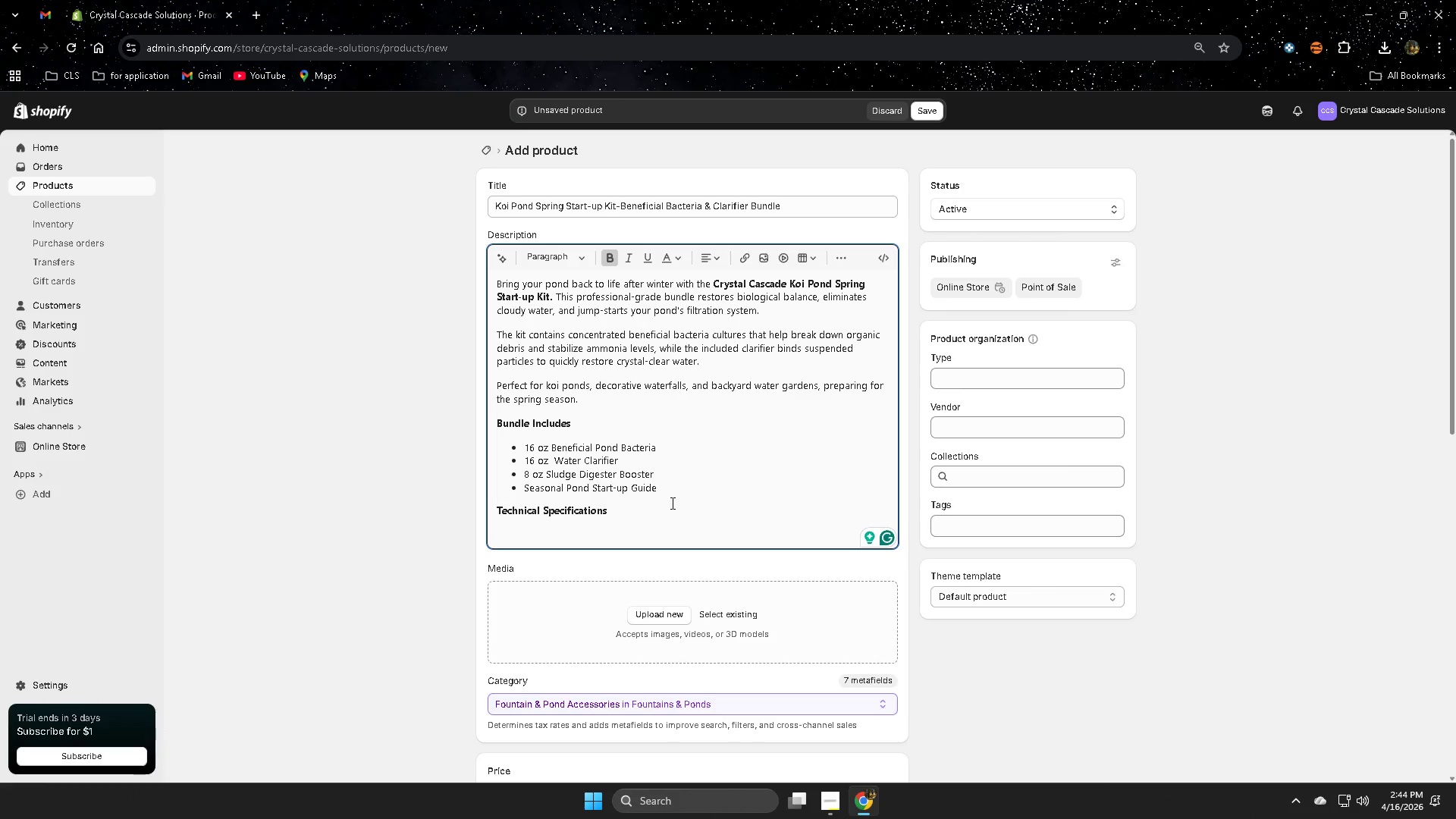 
key(Enter)
 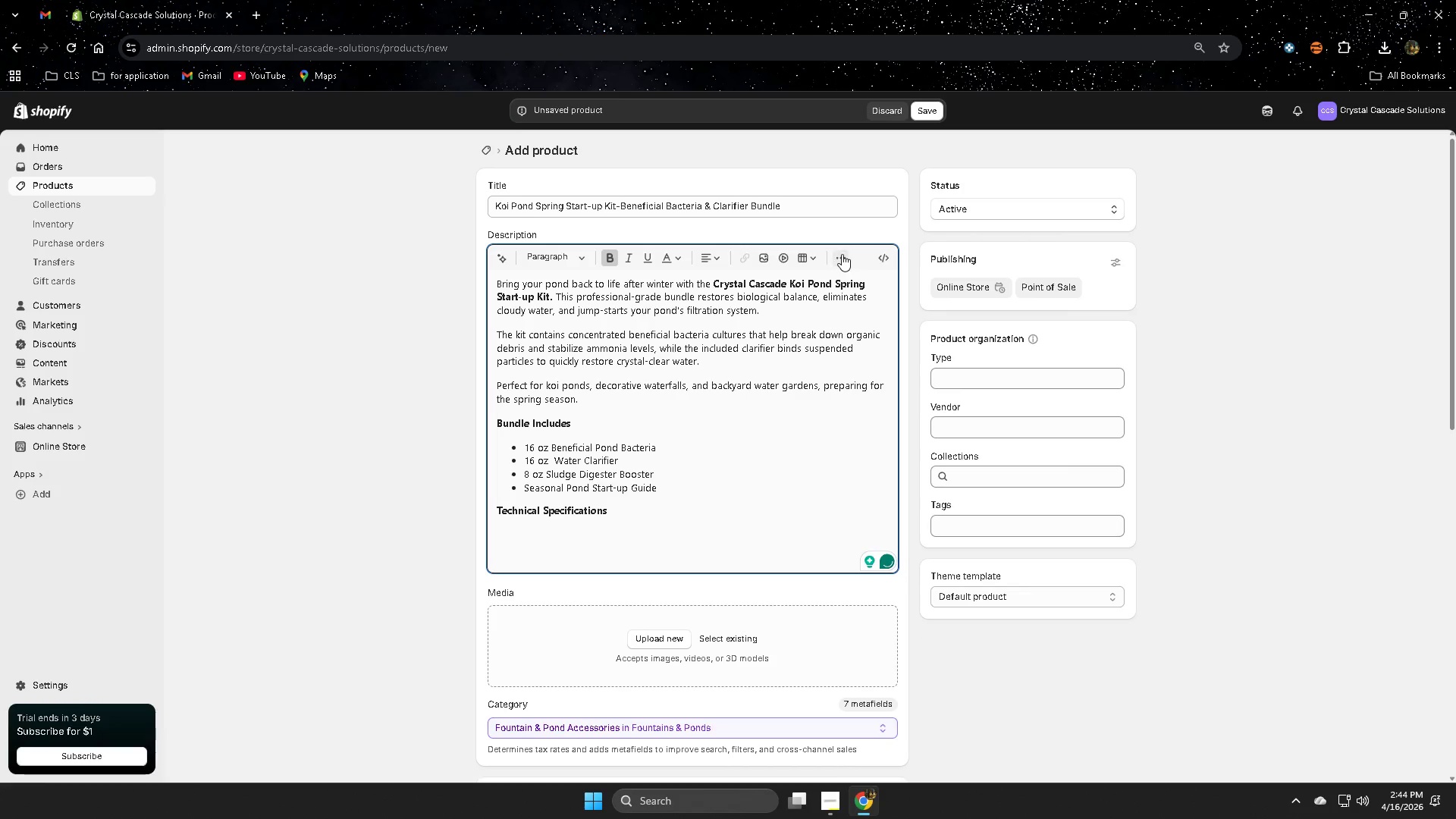 
left_click([839, 256])
 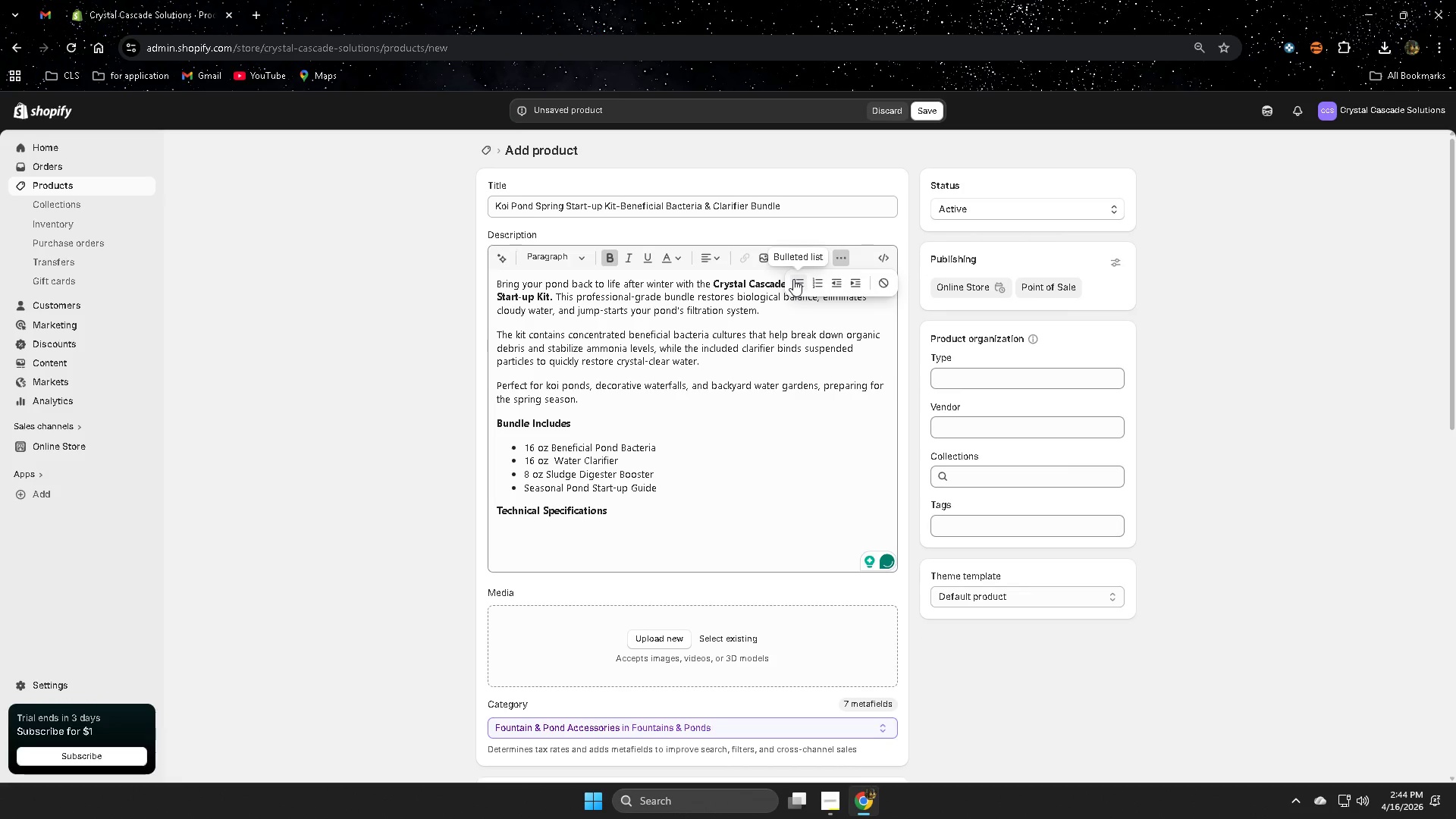 
left_click([795, 279])
 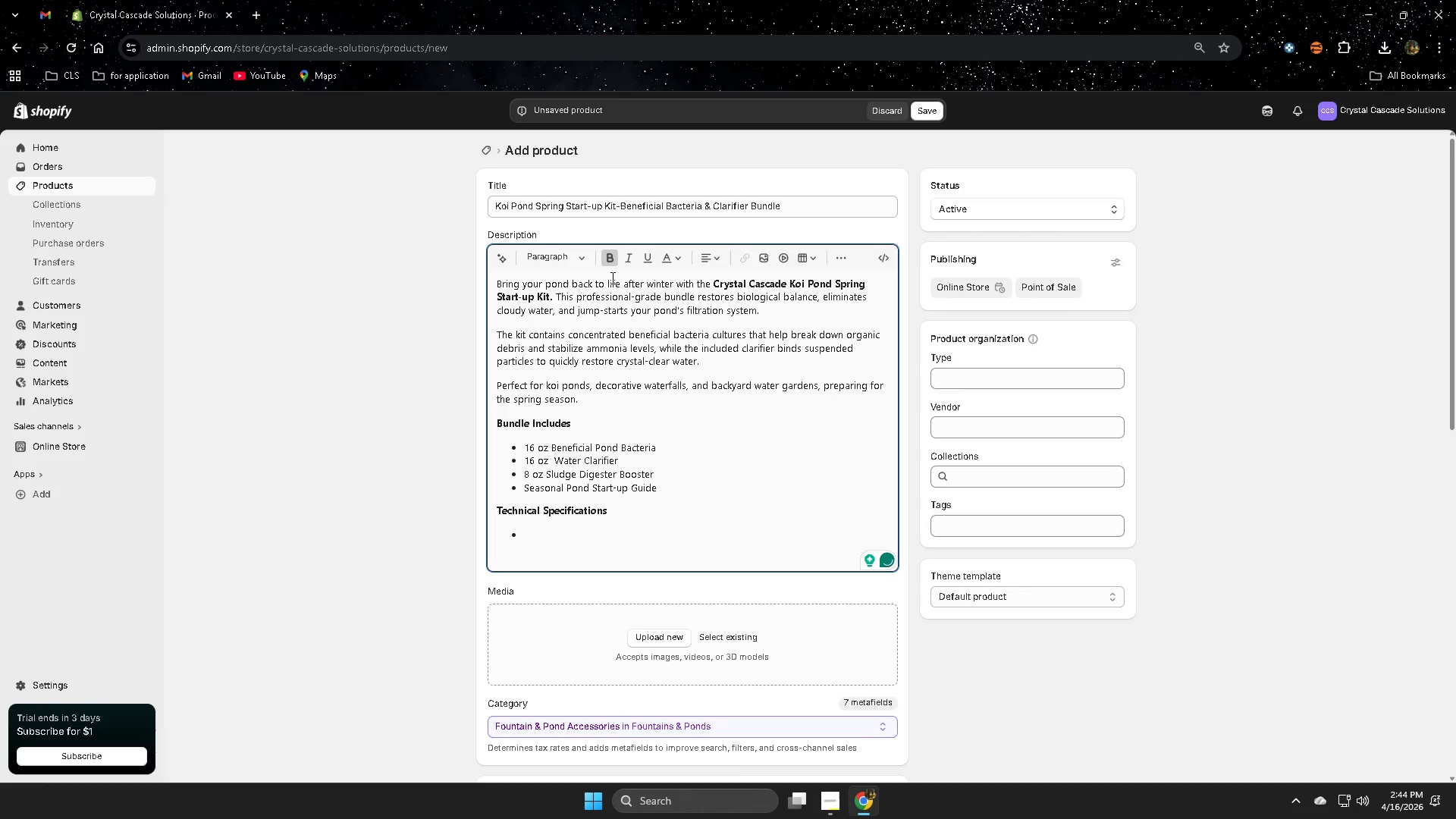 
left_click([613, 265])
 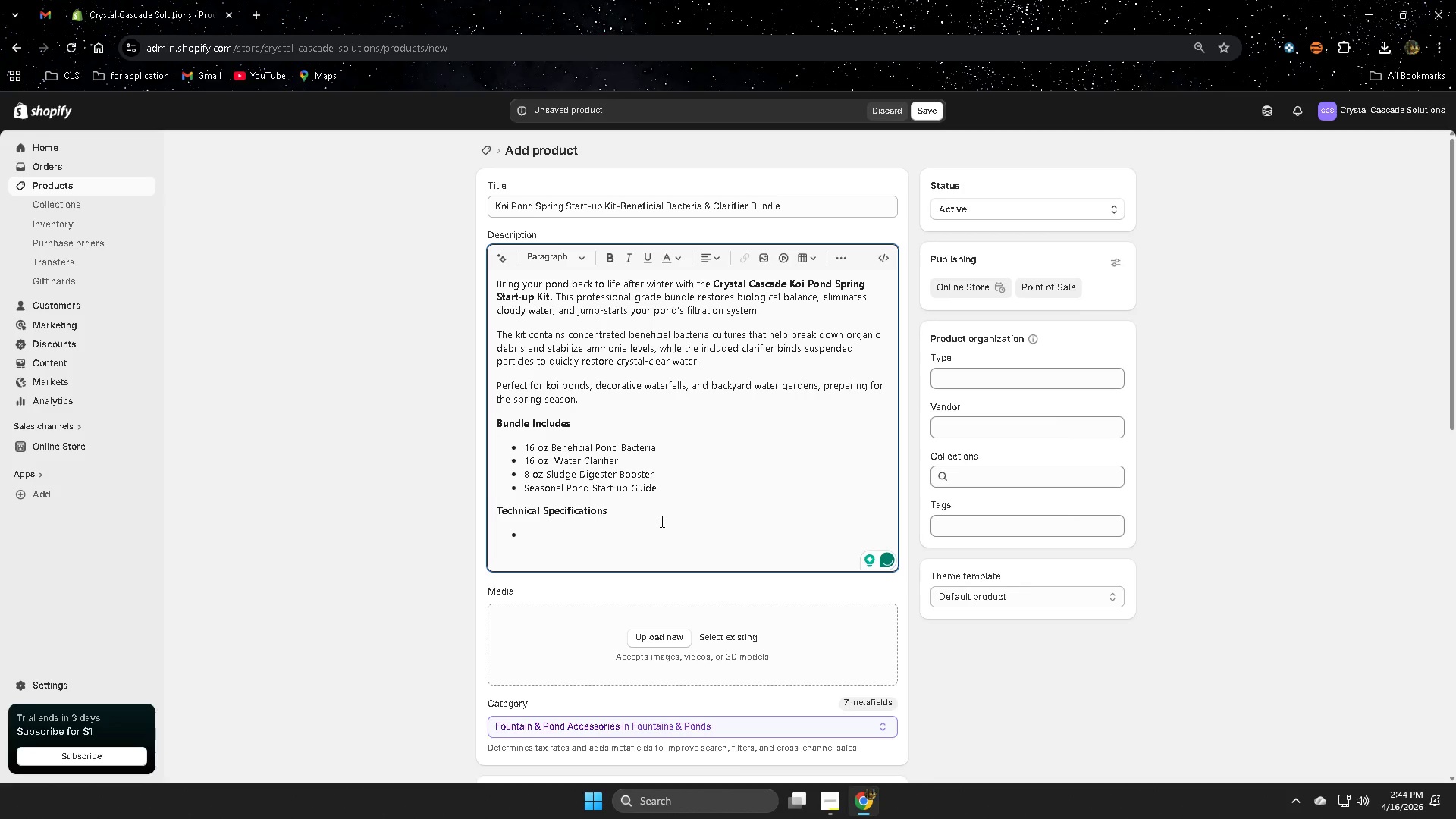 
key(S)
 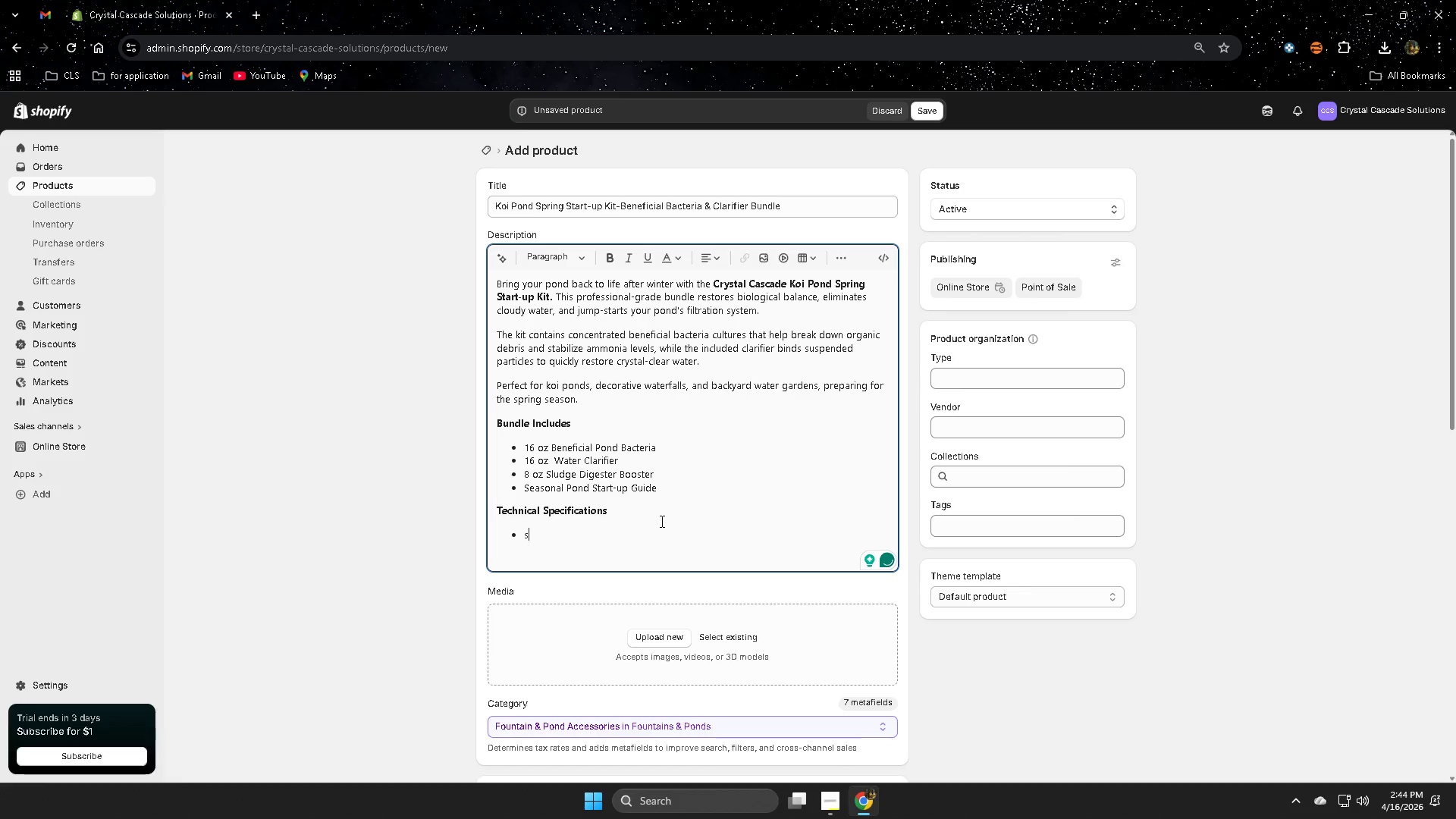 
key(Backspace)
type(pond )
key(Backspace)
type(\)
key(Backspace)
key(Backspace)
key(Backspace)
key(Backspace)
key(Backspace)
type(Pi)
key(Backspace)
key(Backspace)
type(Pond zise )
key(Backspace)
key(Backspace)
key(Backspace)
key(Backspace)
key(Backspace)
type(SIz)
key(Backspace)
key(Backspace)
type(ize )
 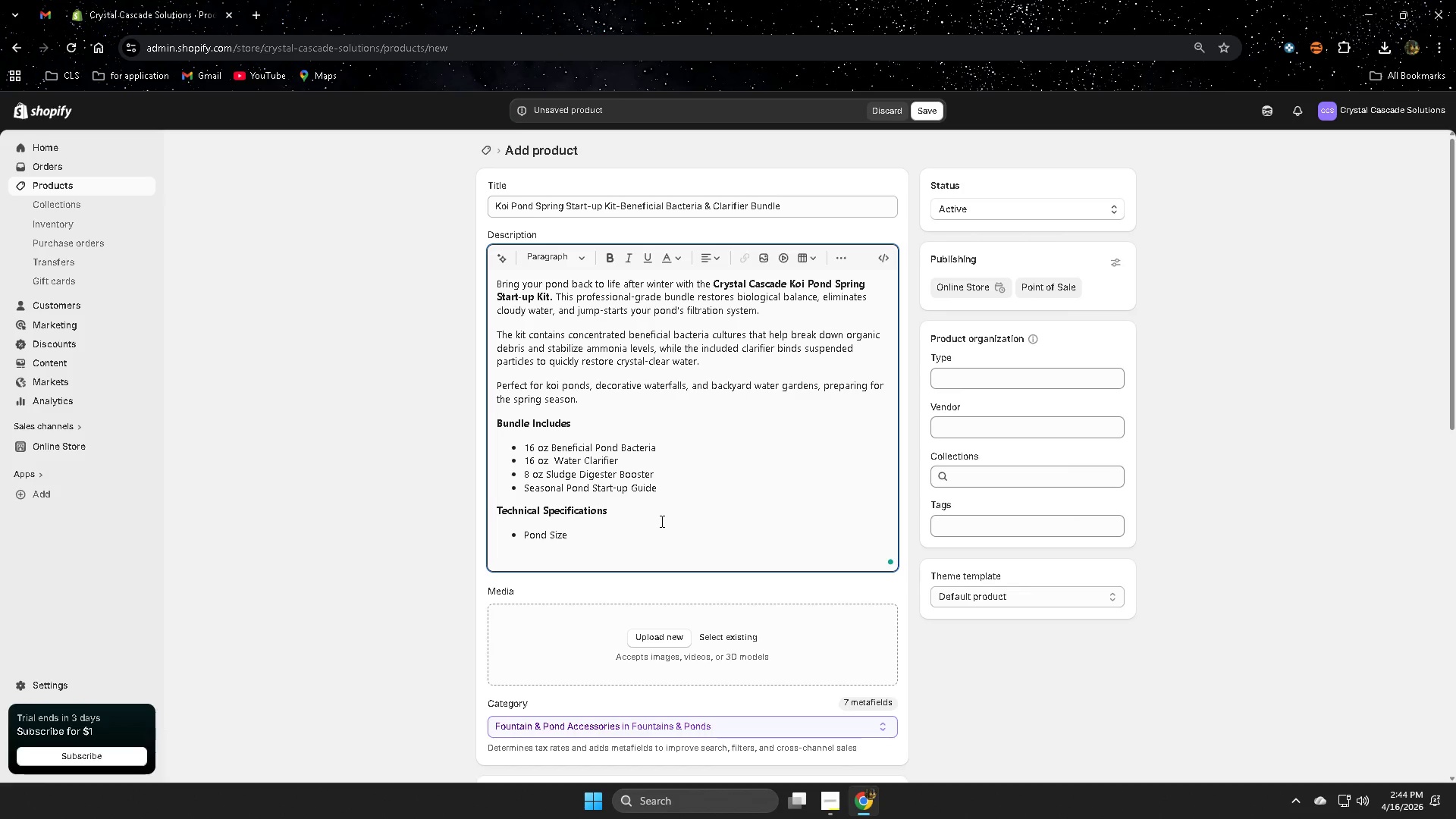 
type(Traea)
key(Backspace)
key(Backspace)
key(Backspace)
type(eated: Uo )
key(Backspace)
key(Backspace)
type(p to 5,000 ga;;)
key(Backspace)
key(Backspace)
type(;)
key(Backspace)
type(llonm)
key(Backspace)
key(Backspace)
type(ms)
key(Backspace)
key(Backspace)
type(ns)
 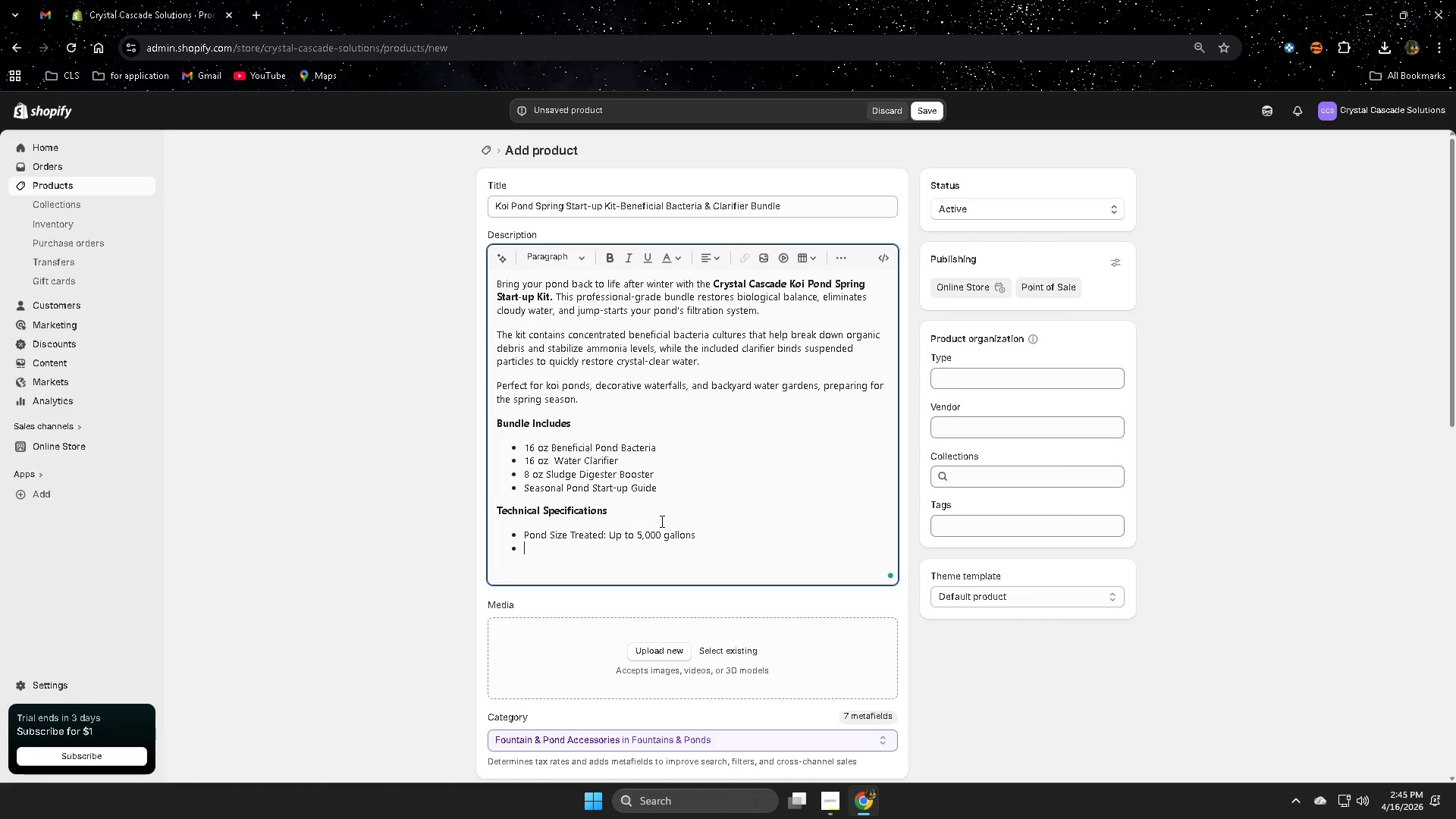 
 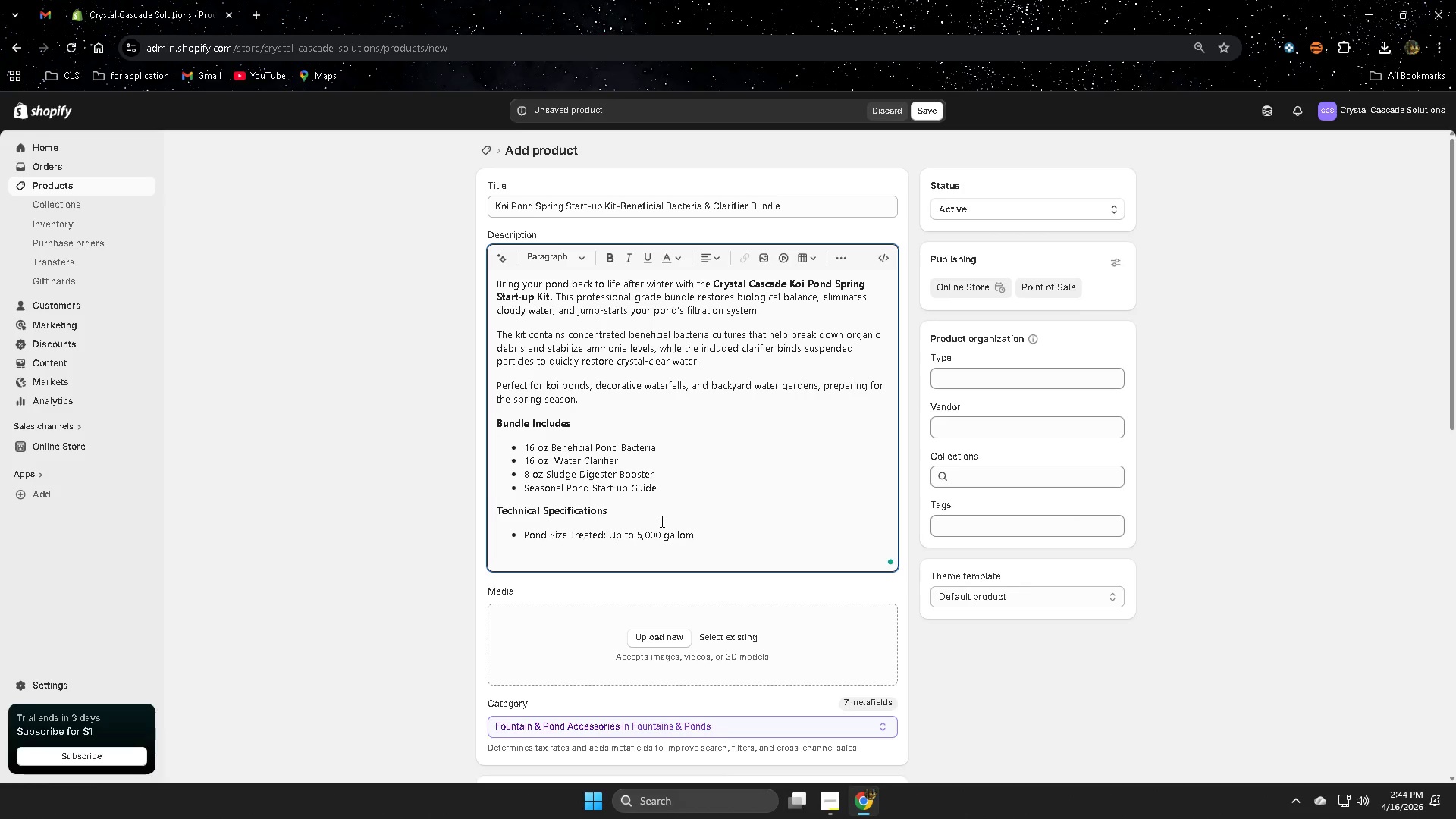 
key(Enter)
 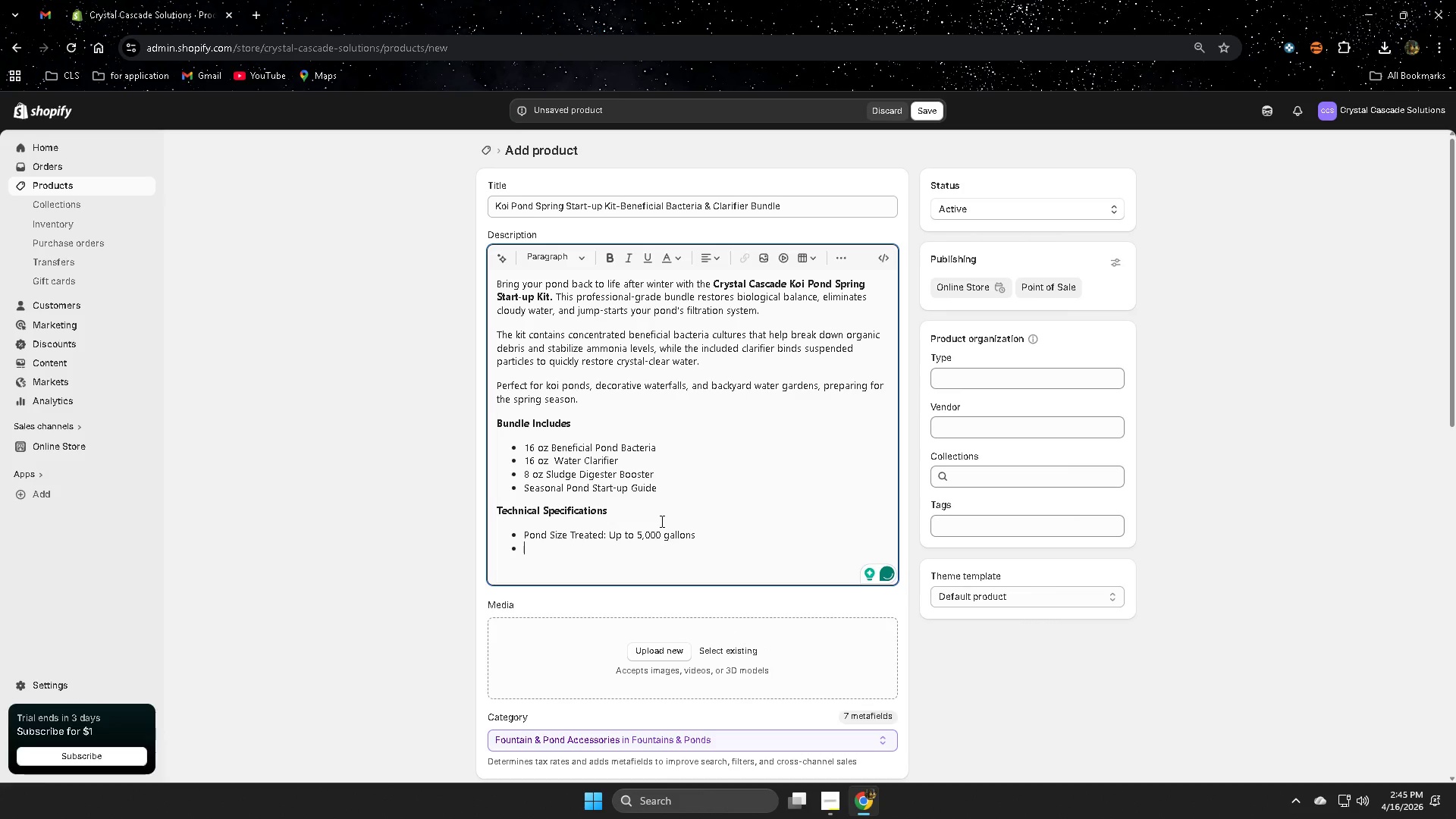 
type(Application Frequency: Weel;y )
key(Backspace)
key(Backspace)
key(Backspace)
key(Backspace)
type(ky)
key(Backspace)
type(;y )
key(Backspace)
key(Backspace)
key(Backspace)
type(;l)
key(Backspace)
type(y during s[op)
key(Backspace)
key(Backspace)
key(Backspace)
type([ri)
key(Backspace)
key(Backspace)
key(Backspace)
type([)
key(Backspace)
type(pring sta)
 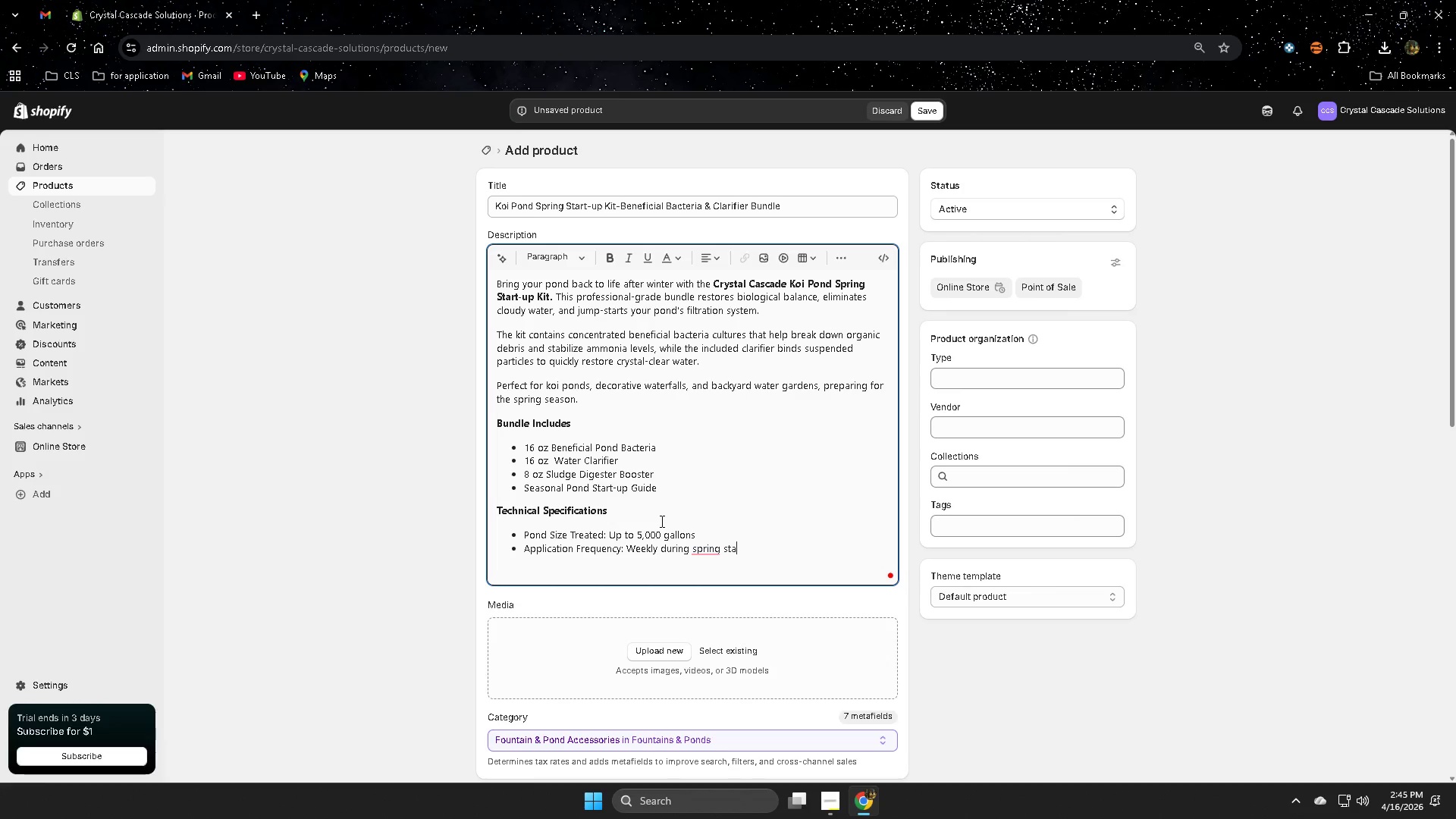 
wait(5.05)
 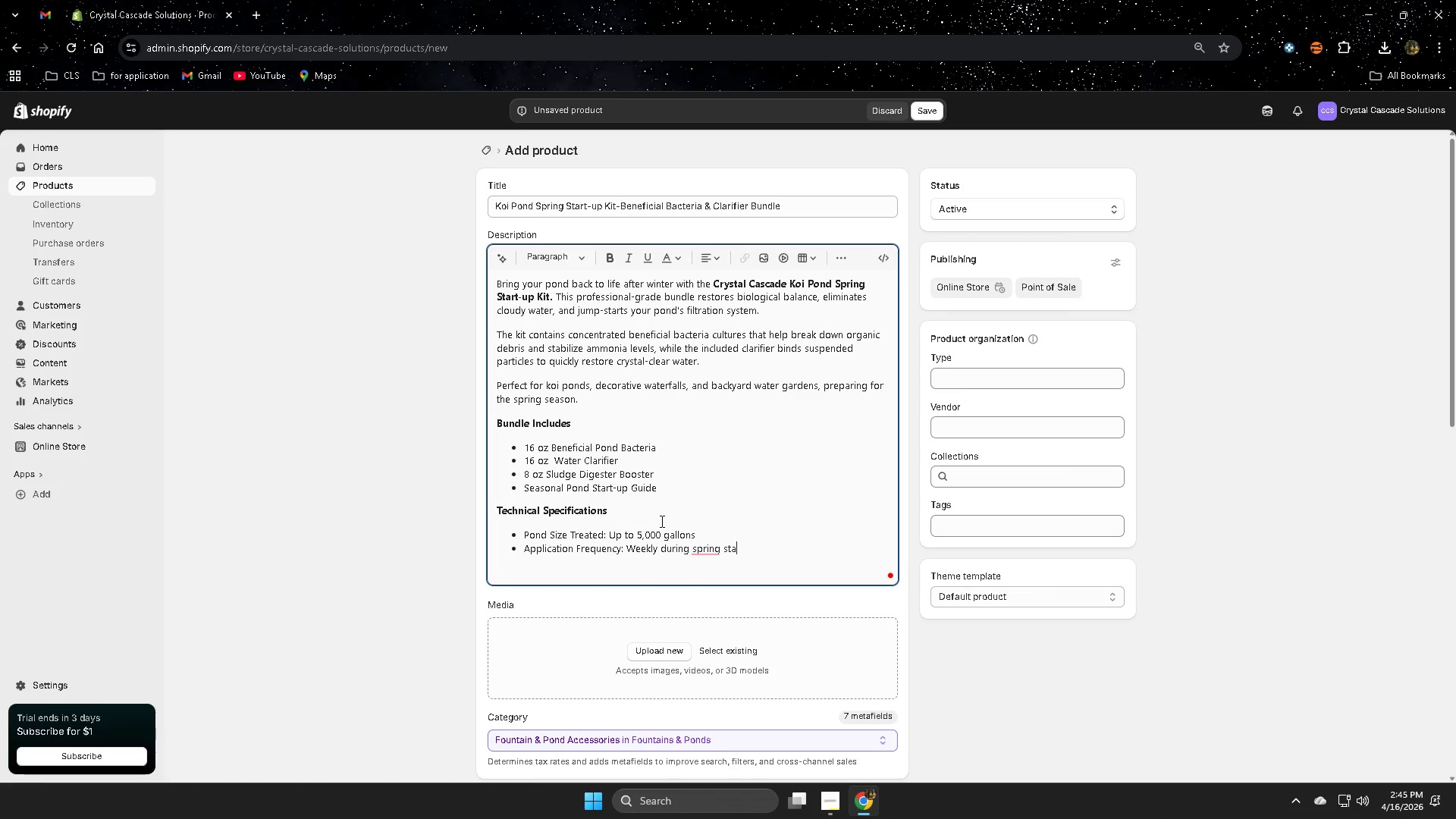 
type(rt-up)
 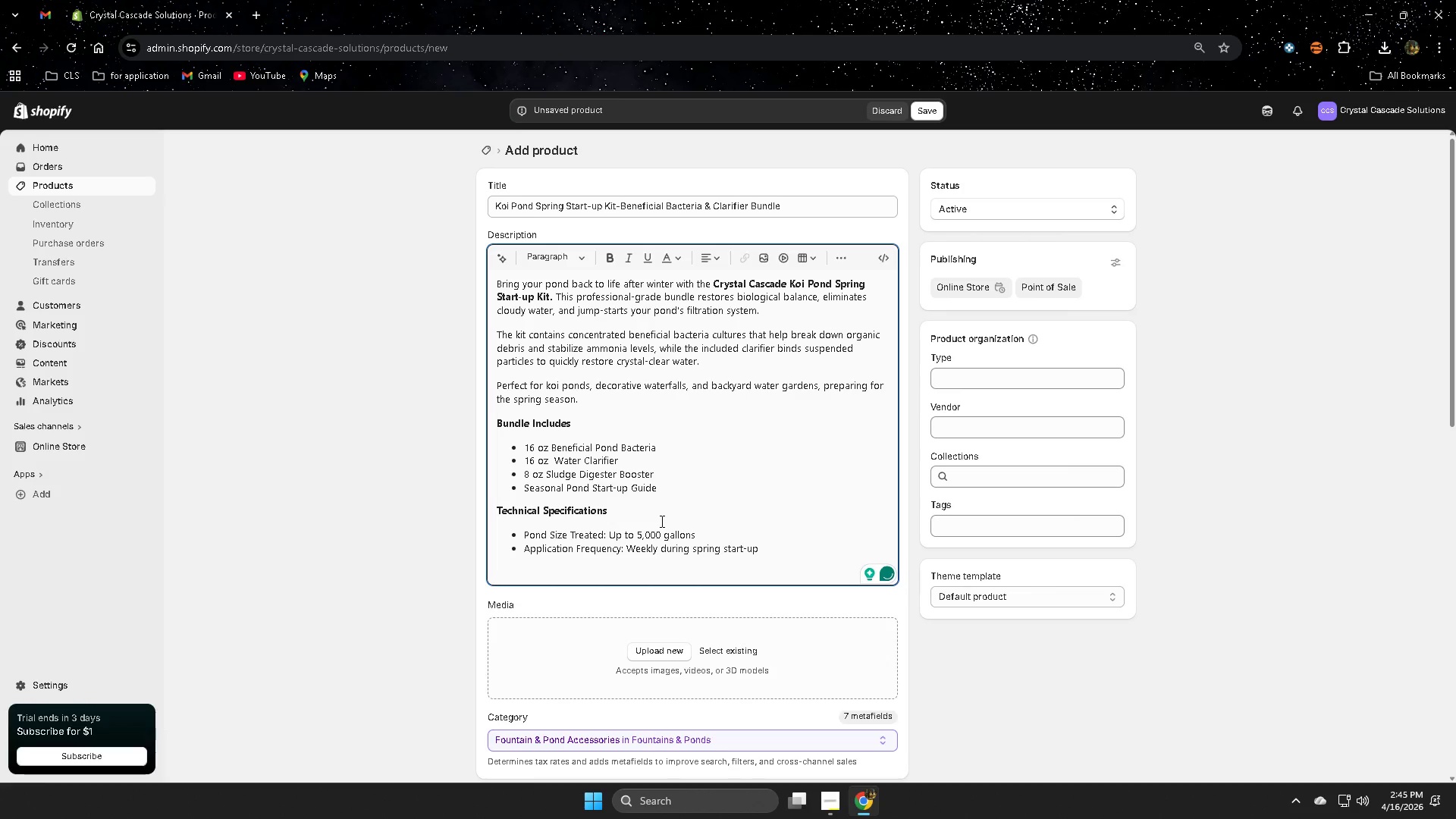 
key(Enter)
 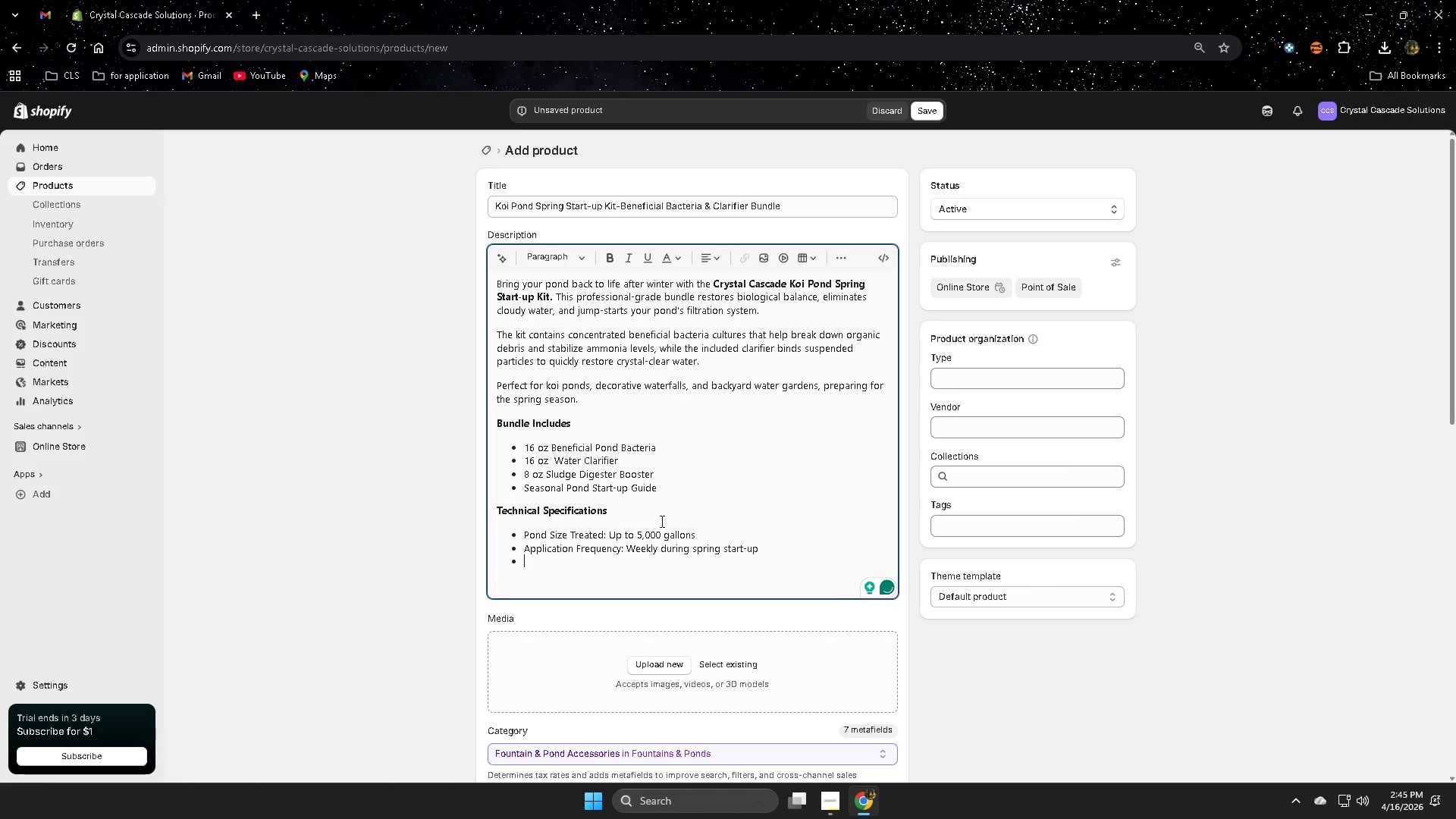 
type(SA)
key(Backspace)
type(afe For: Koi, goldfish, aquy)
key(Backspace)
type(alt)
key(Backspace)
key(Backspace)
type(tic plants)
 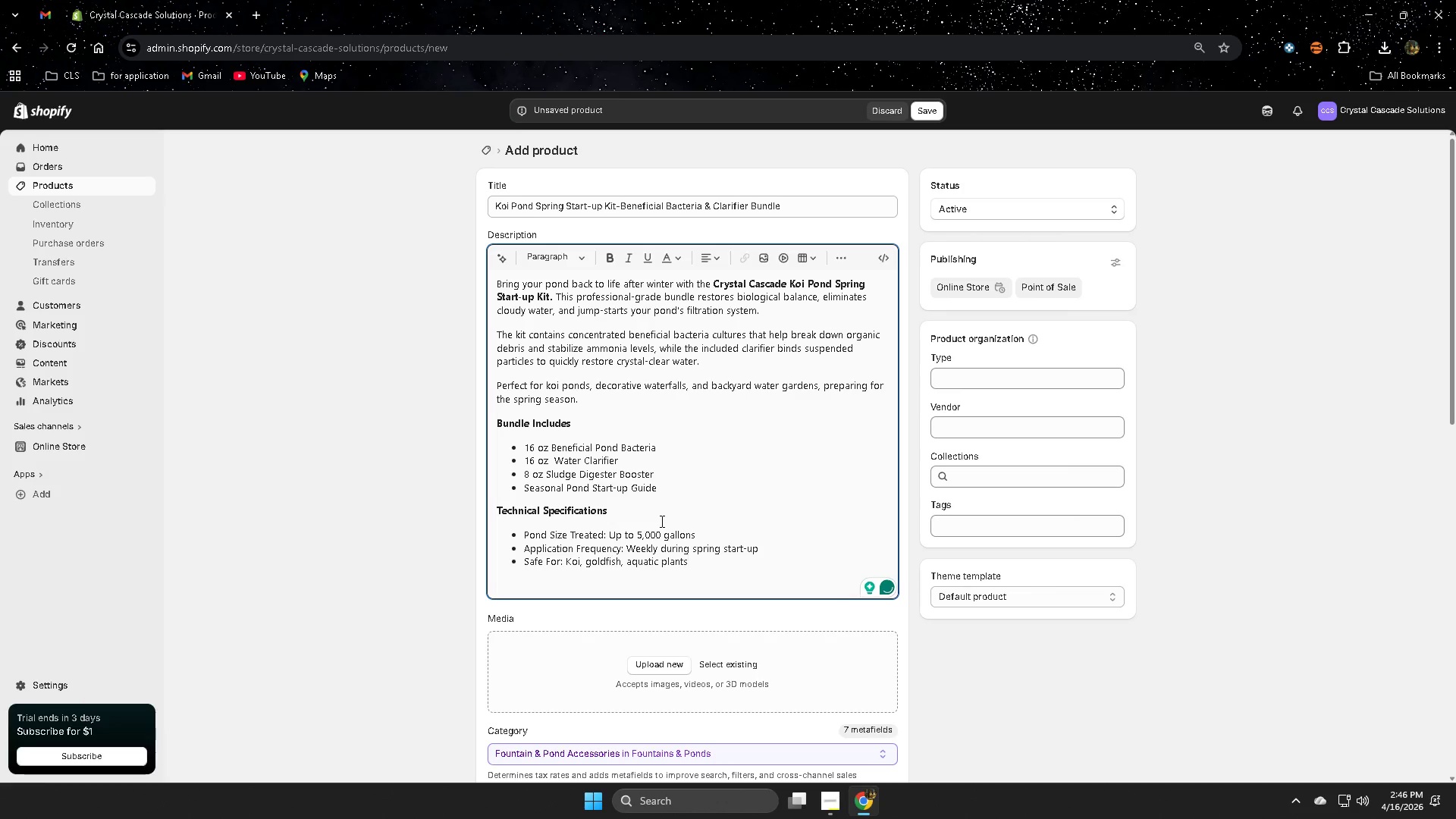 
left_click_drag(start_coordinate=[1095, 576], to_coordinate=[1104, 576])
 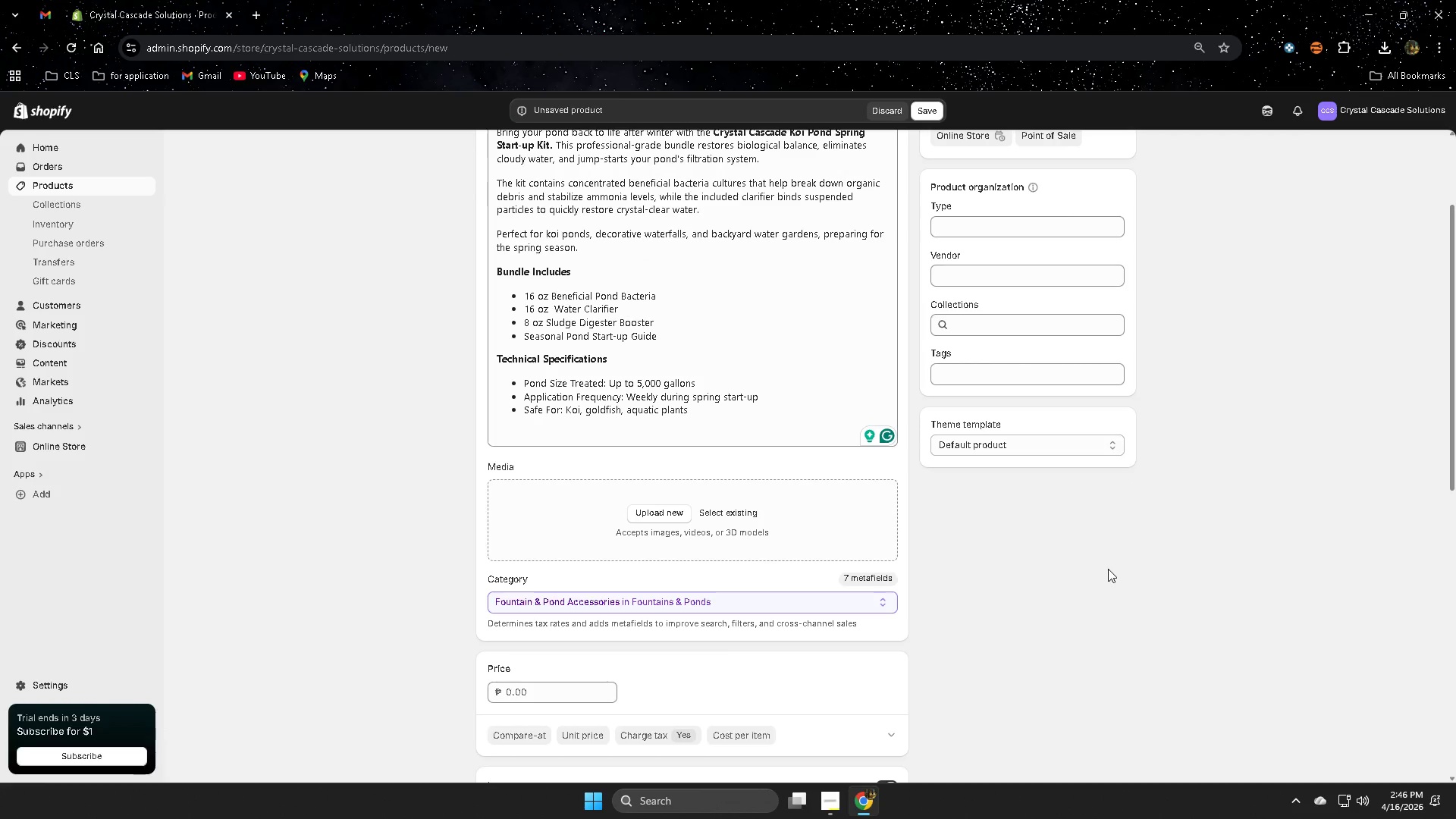 
scroll: coordinate [1104, 558], scroll_direction: down, amount: 5.0
 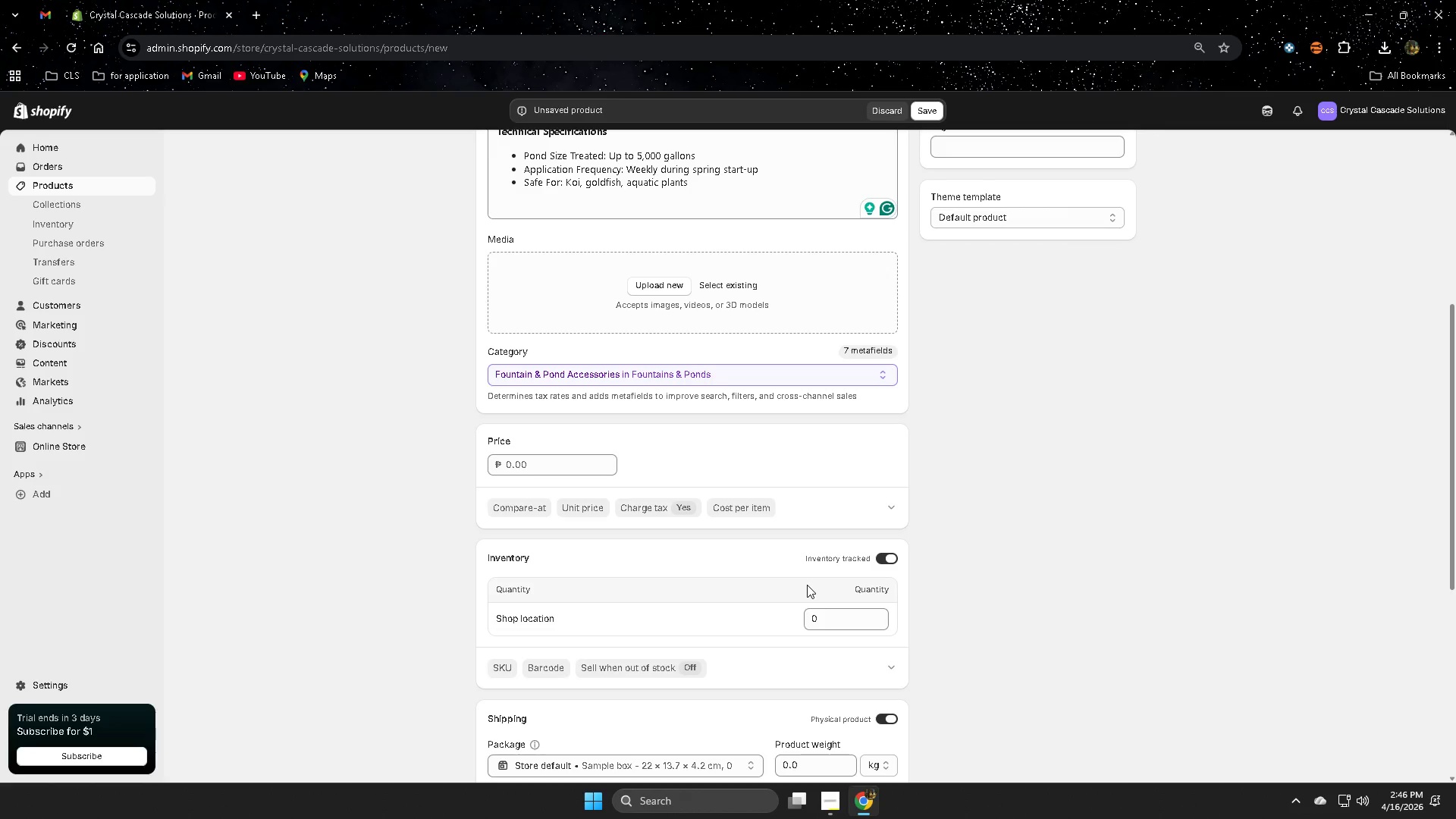 
wait(7.56)
 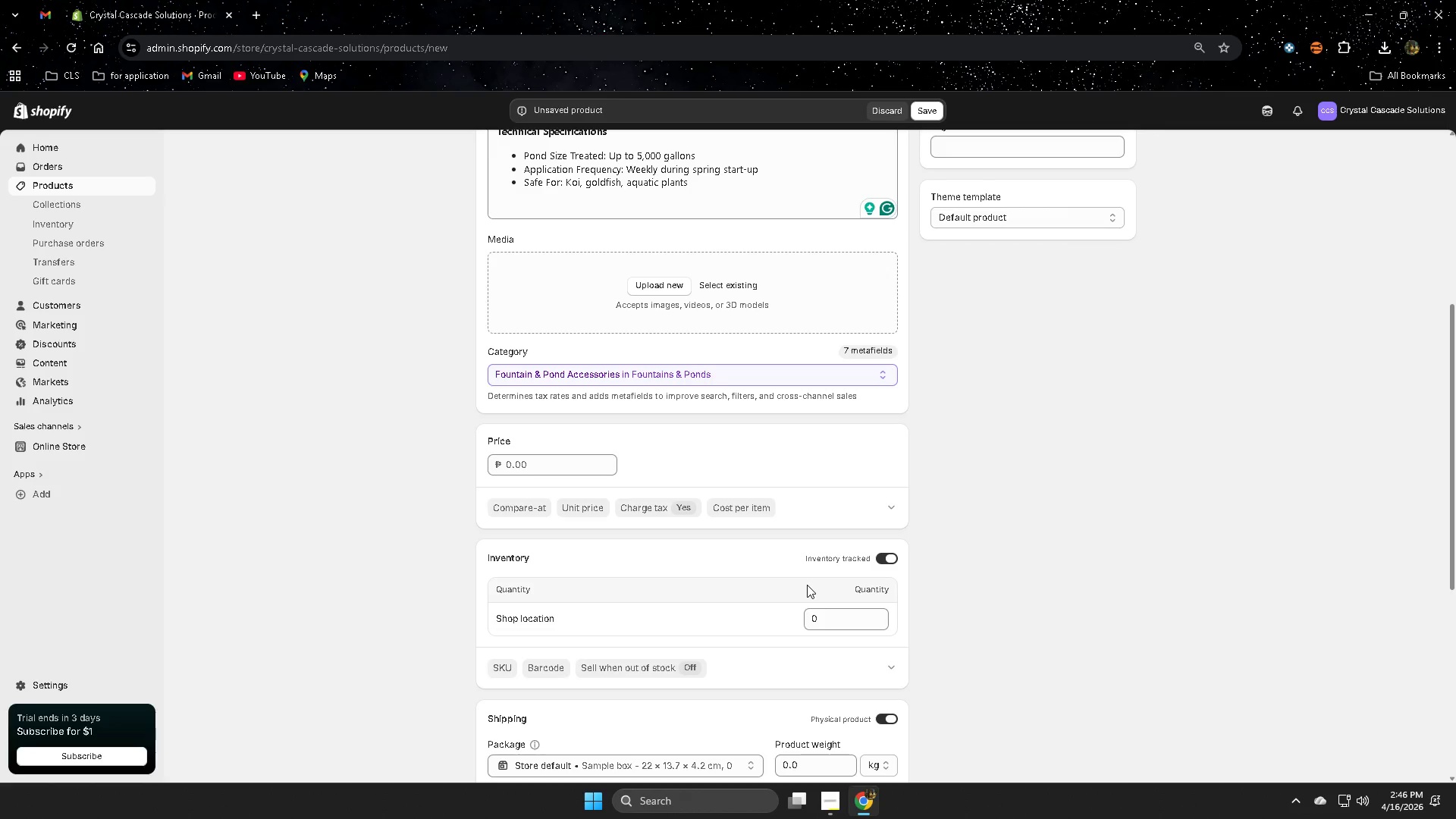 
double_click([575, 465])
 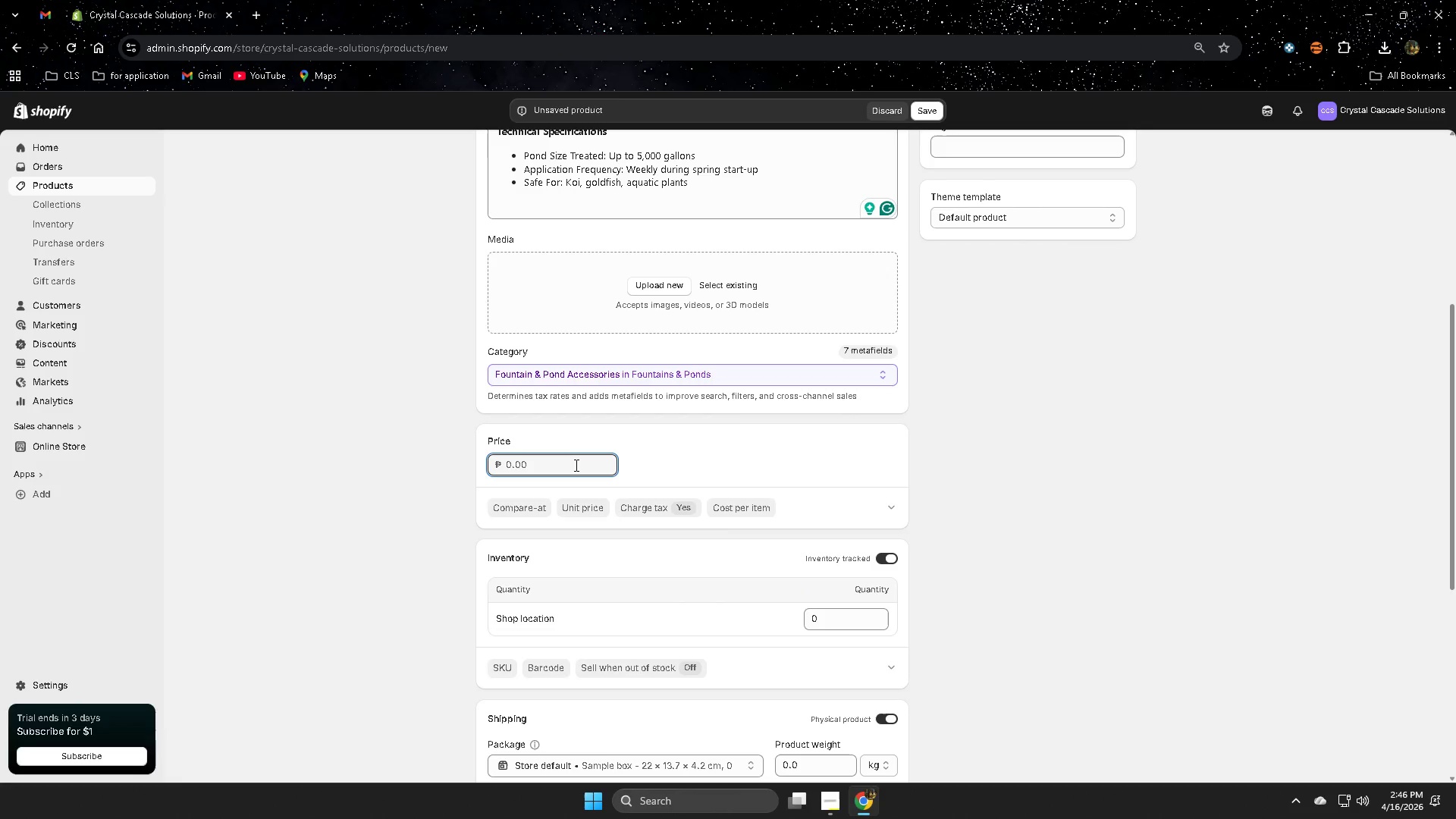 
key(Numpad7)
 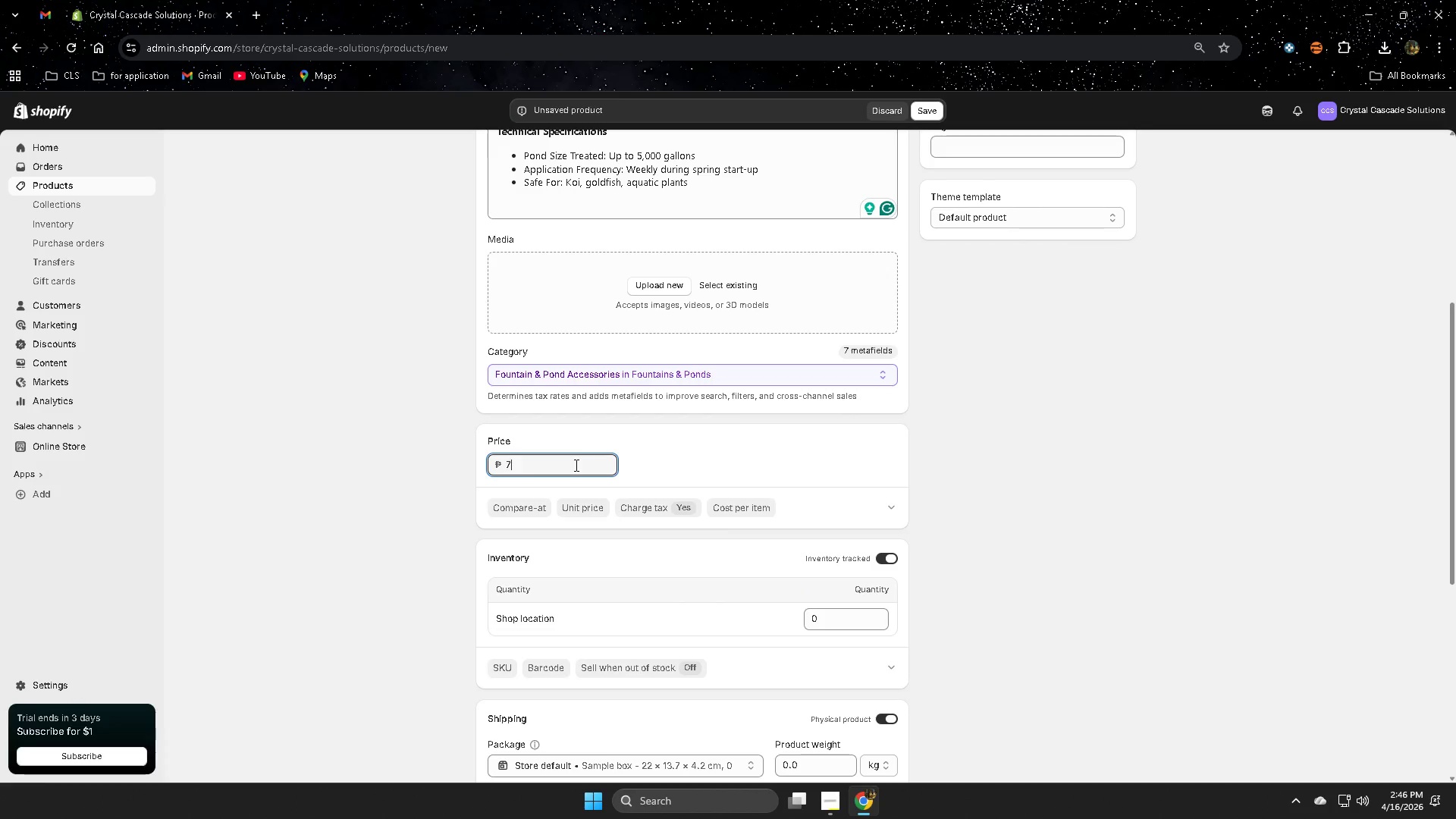 
key(Numpad9)
 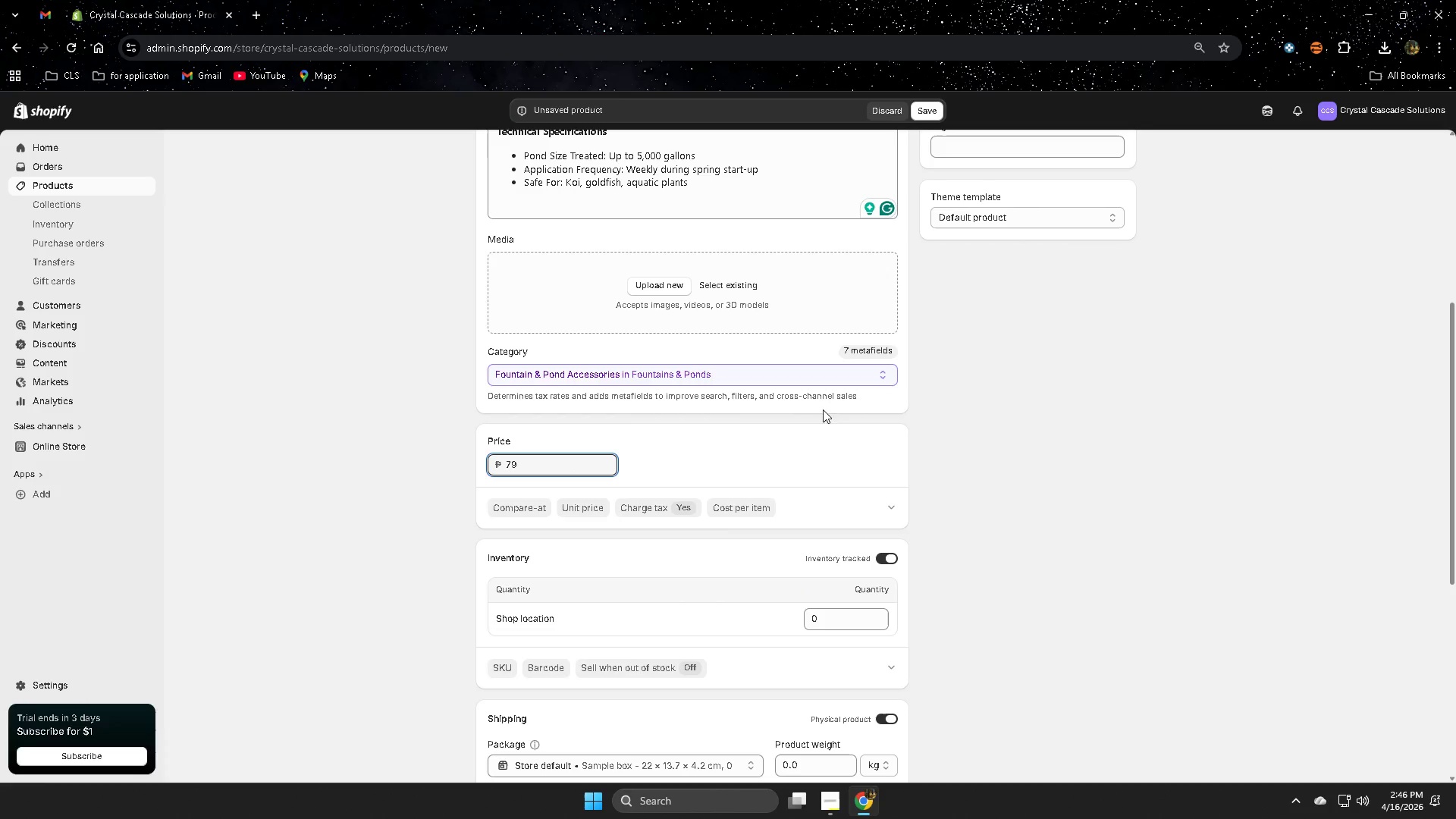 
left_click_drag(start_coordinate=[1186, 477], to_coordinate=[1179, 479])
 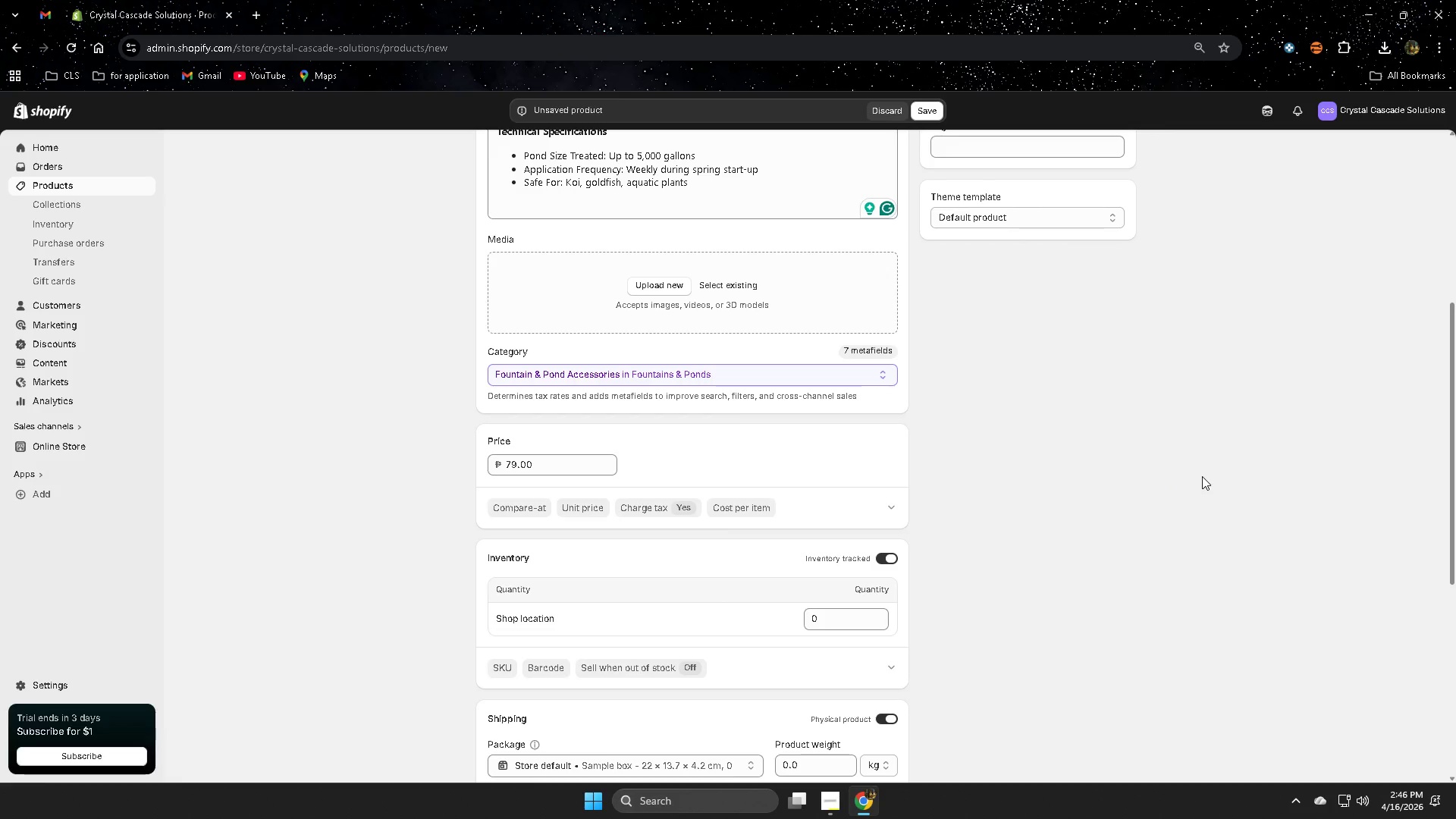 
wait(7.14)
 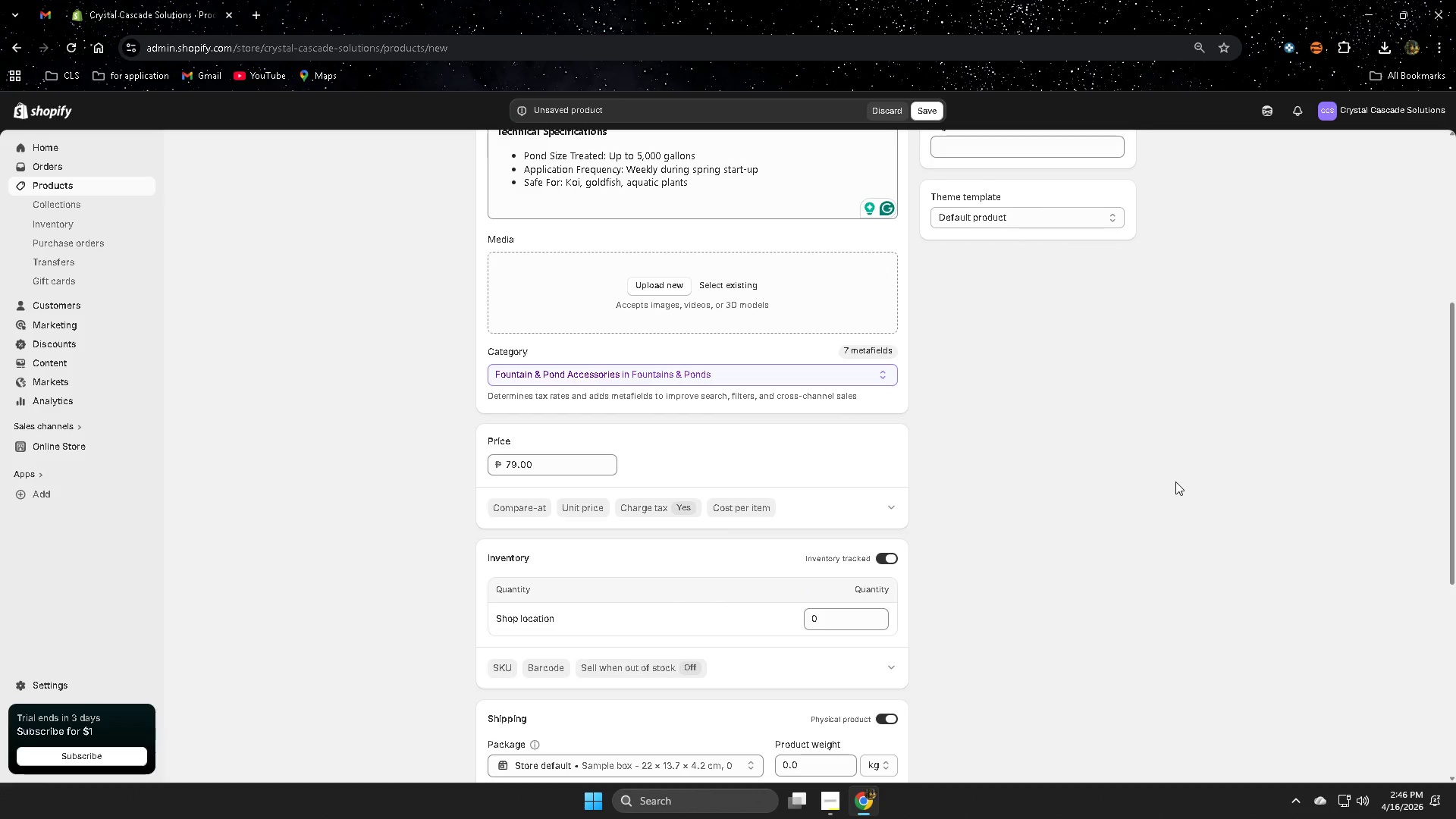 
scroll: coordinate [816, 657], scroll_direction: down, amount: 6.0
 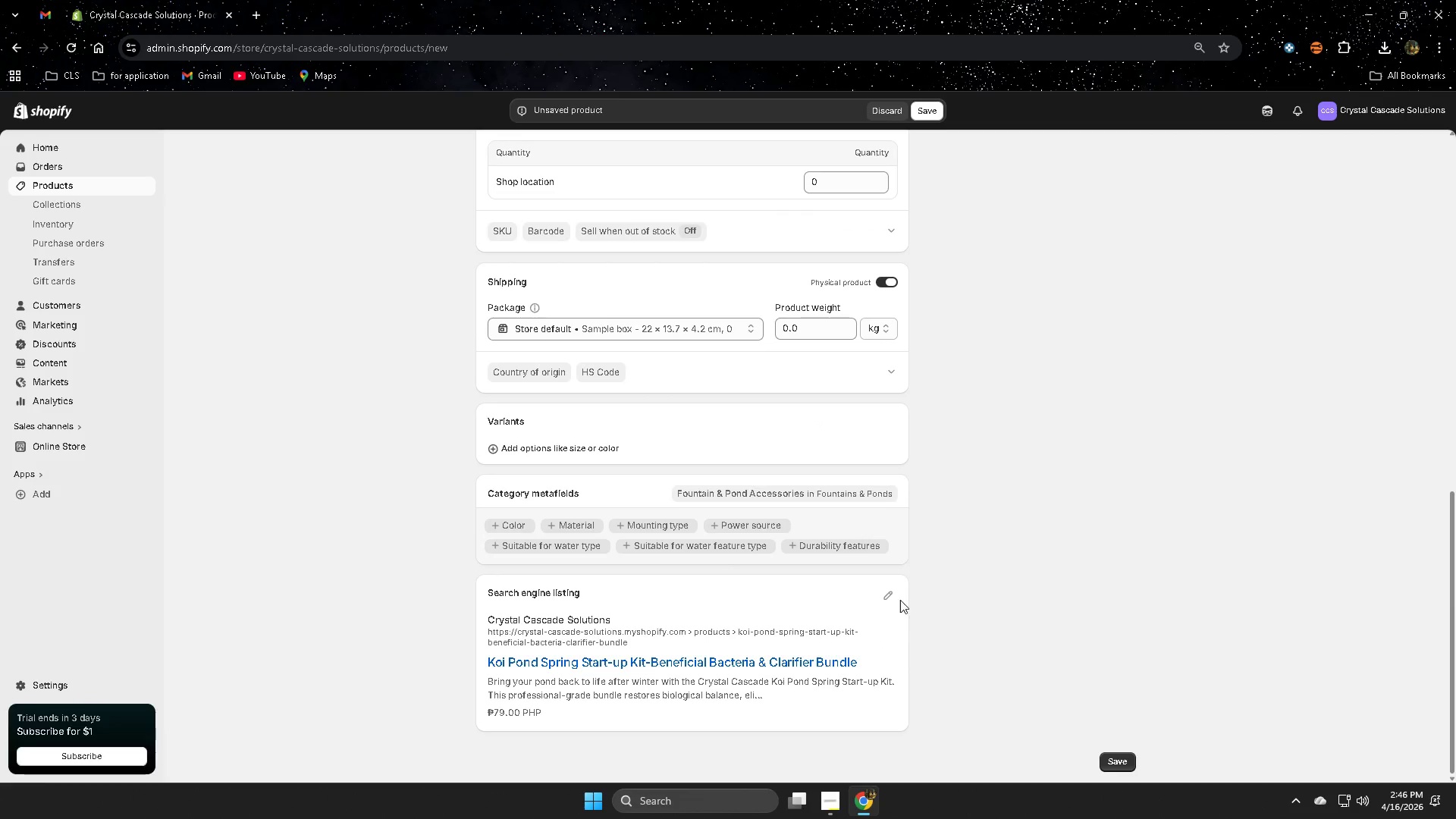 
left_click([886, 599])
 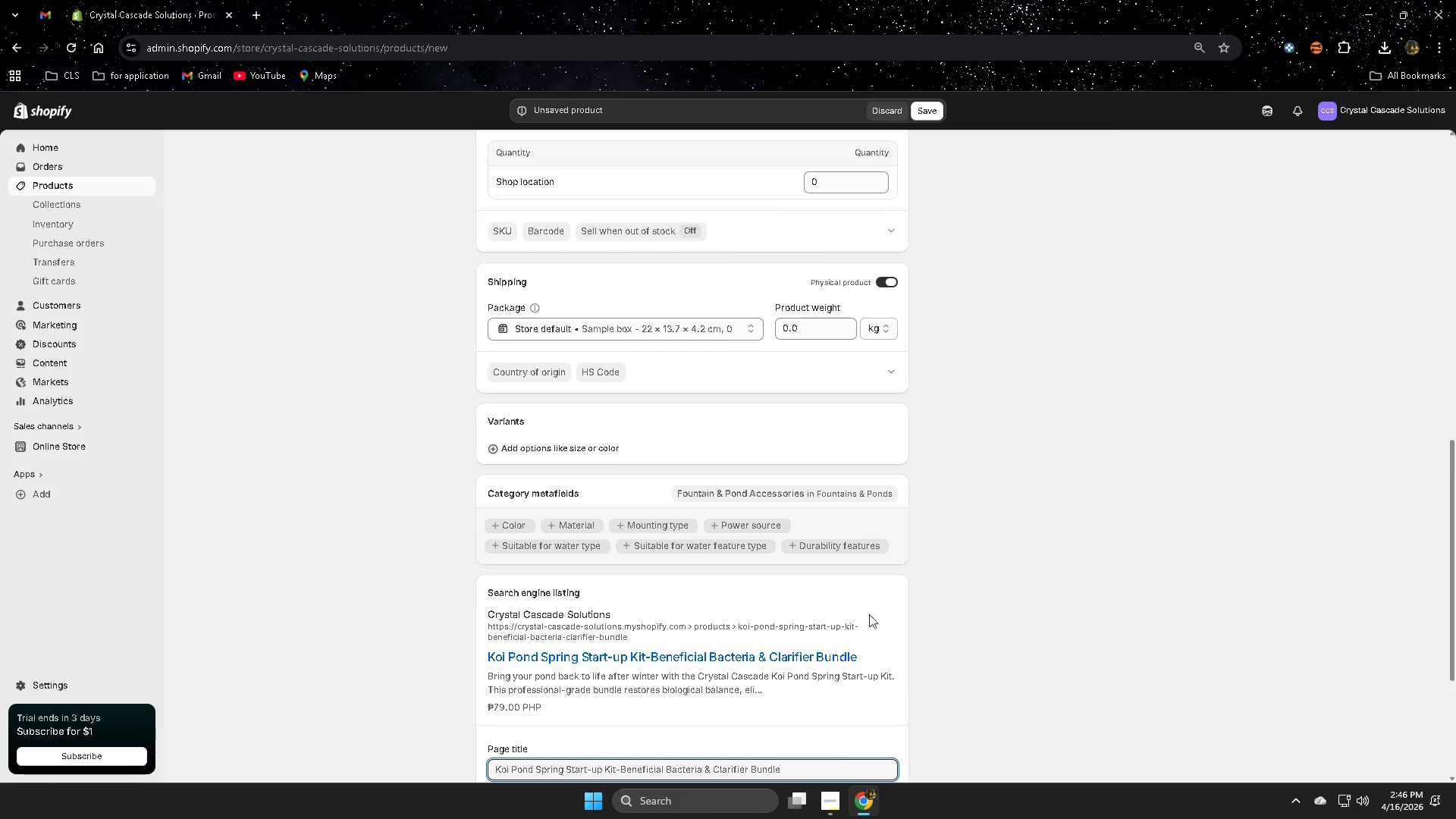 
scroll: coordinate [711, 668], scroll_direction: down, amount: 2.0
 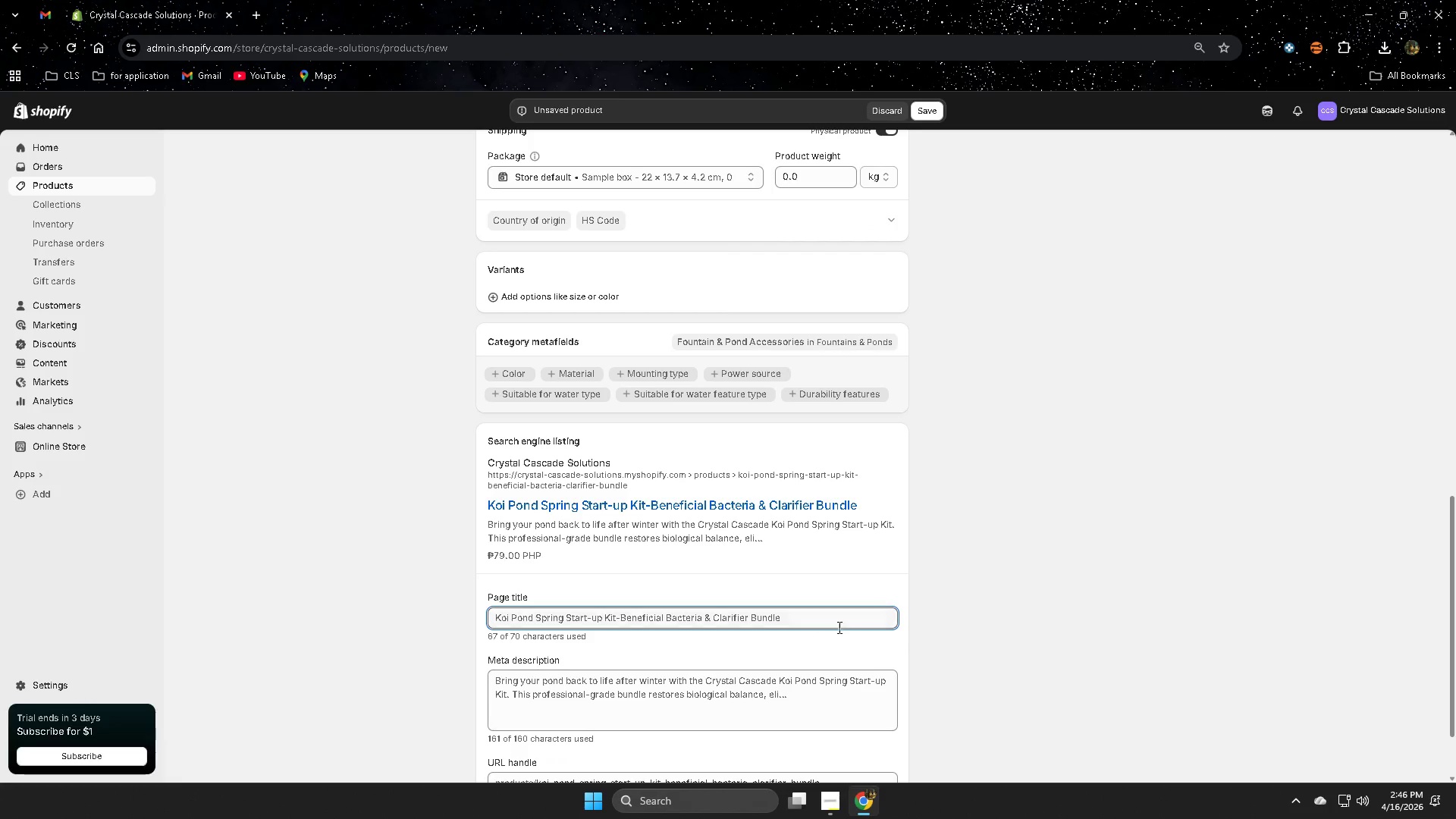 
double_click([835, 625])
 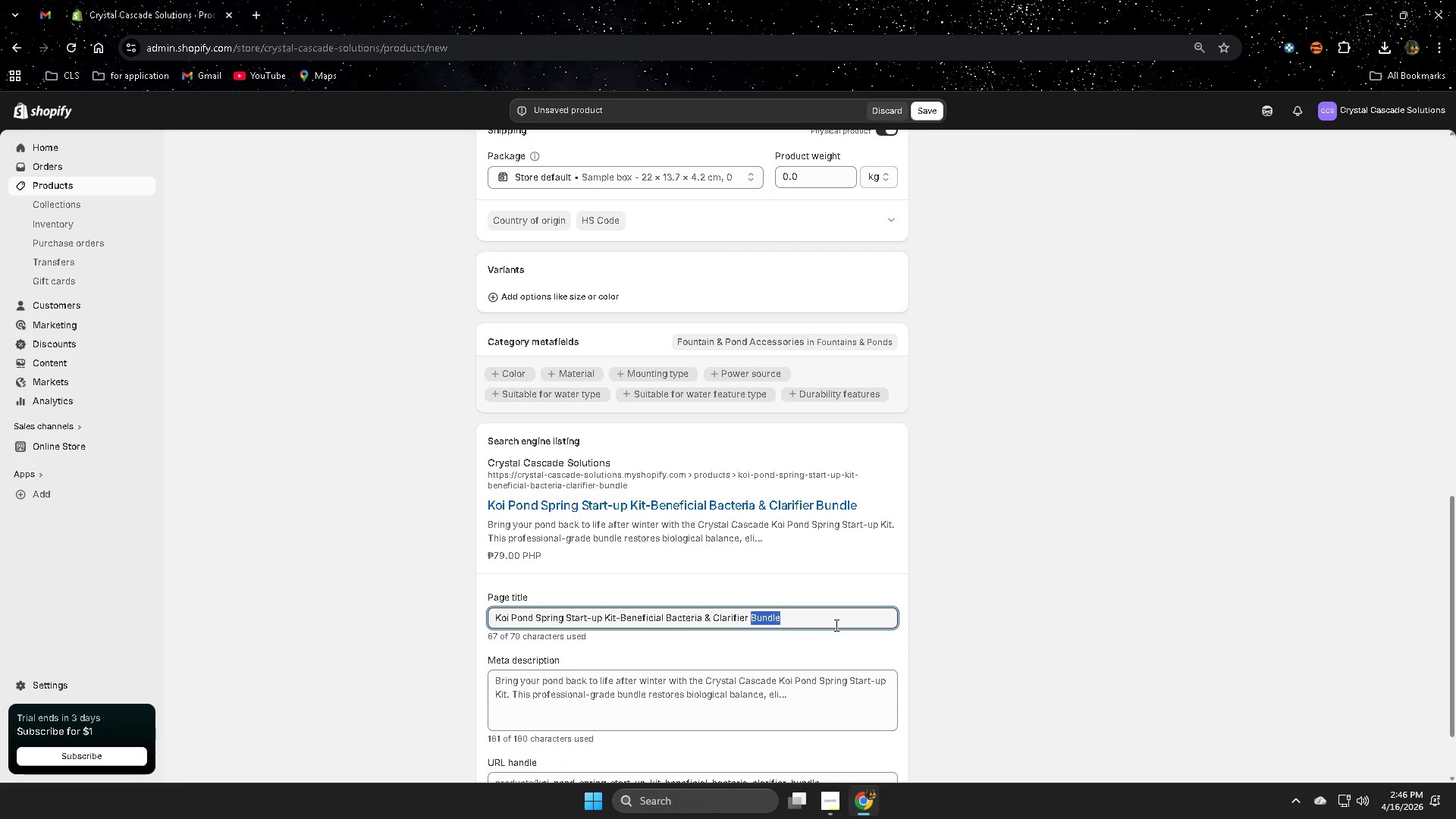 
triple_click([835, 625])
 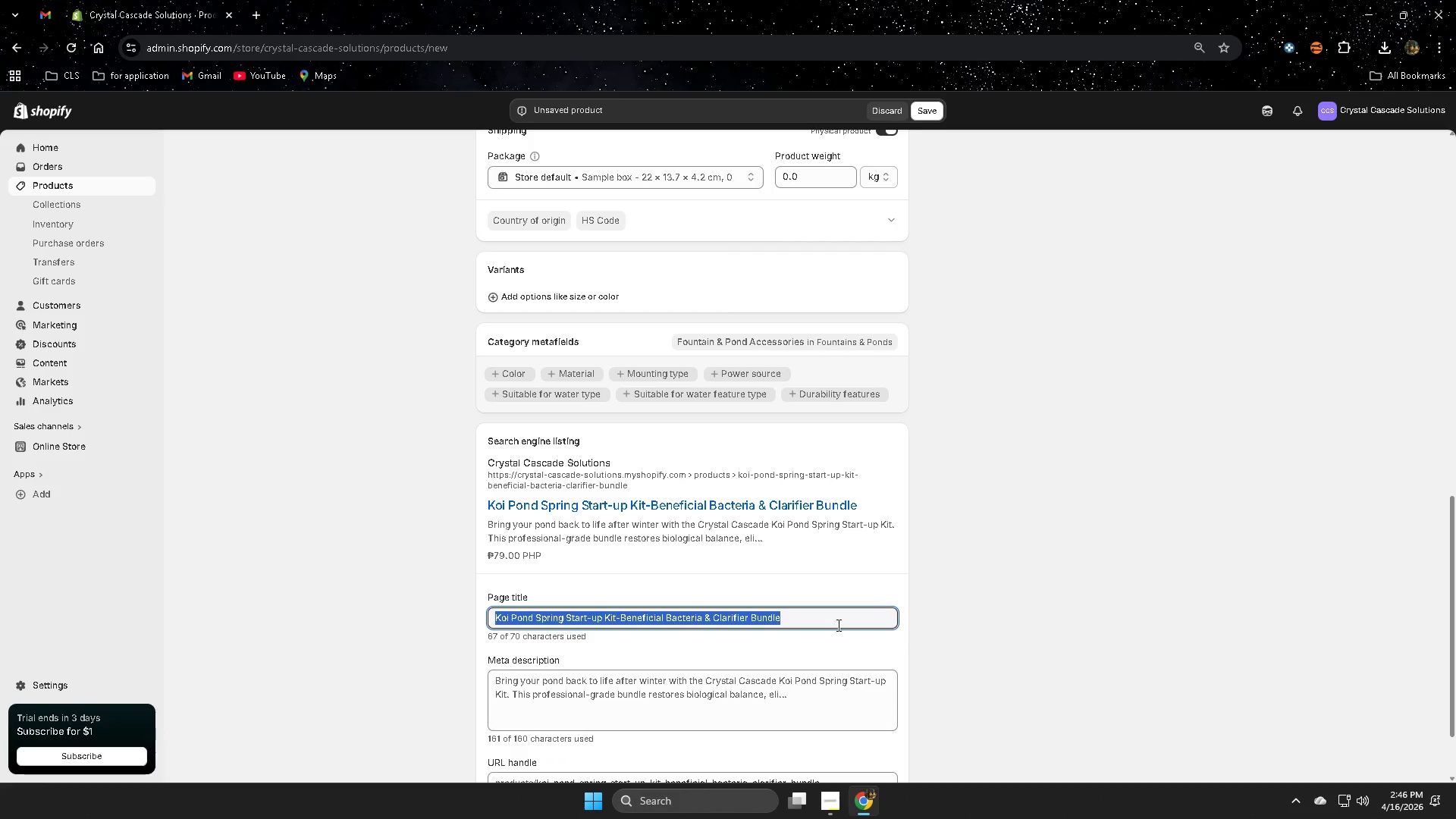 
type(Koi )
 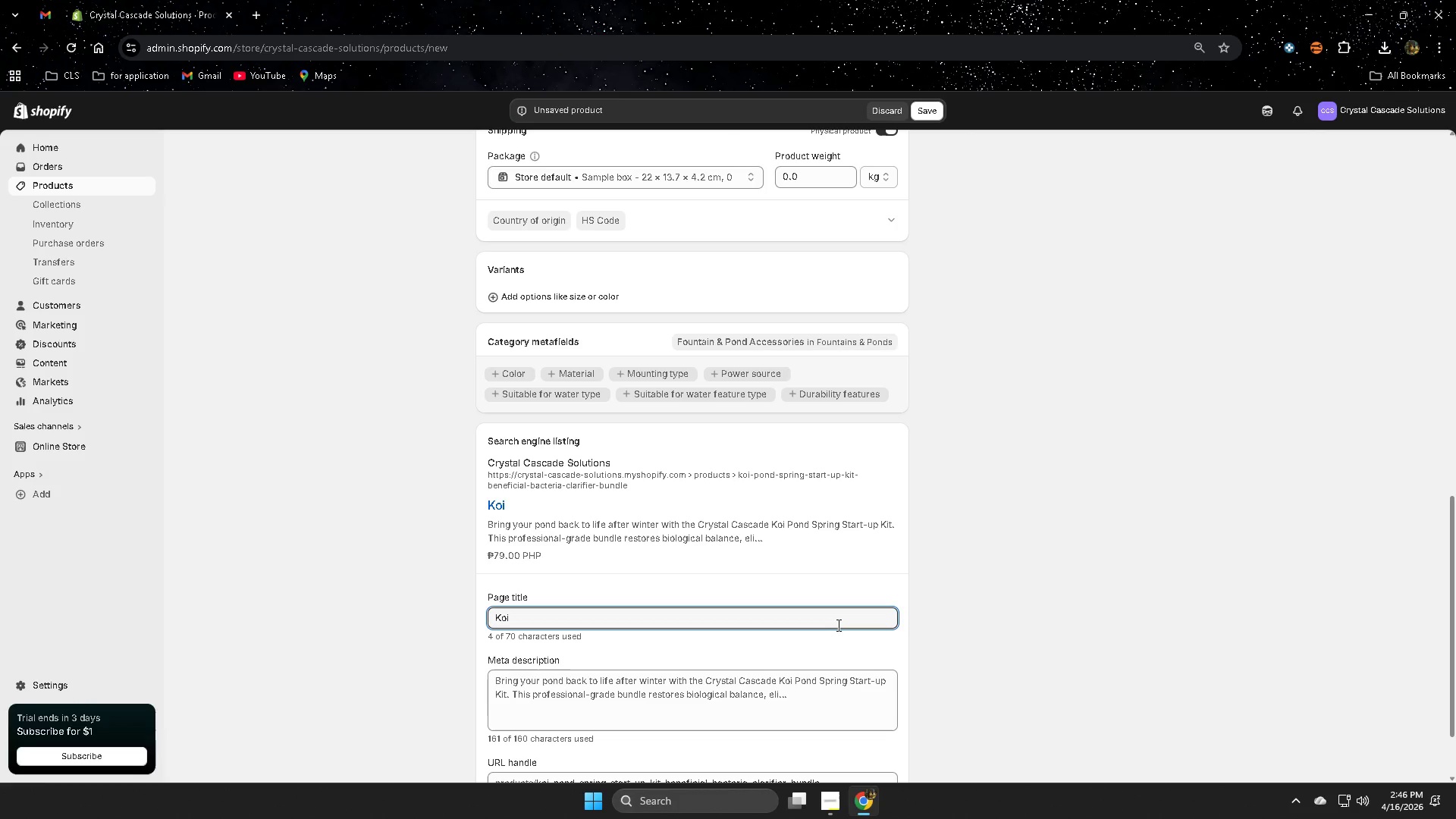 
wait(5.5)
 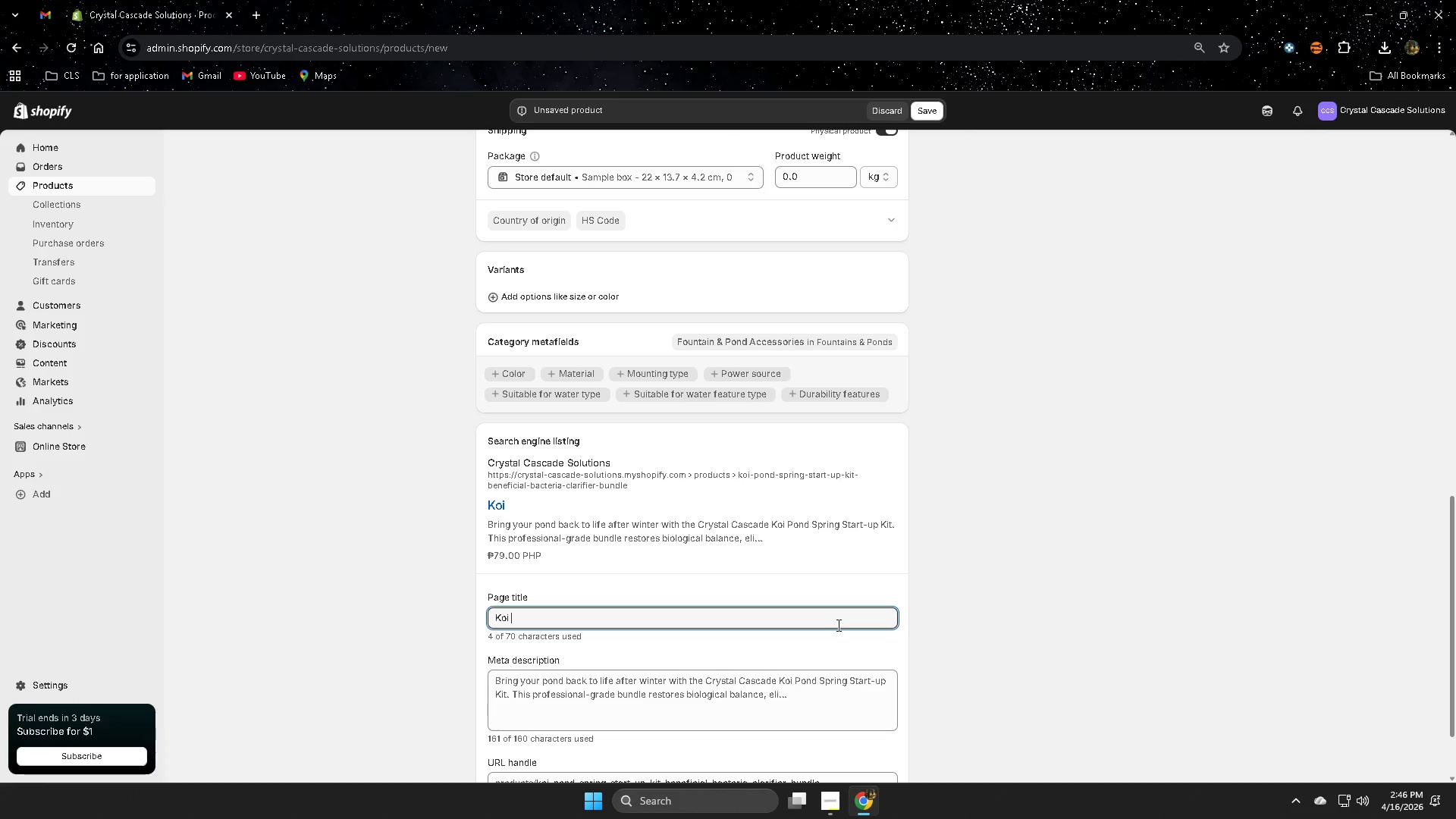 
type(Pomd)
key(Backspace)
key(Backspace)
type(nd)
 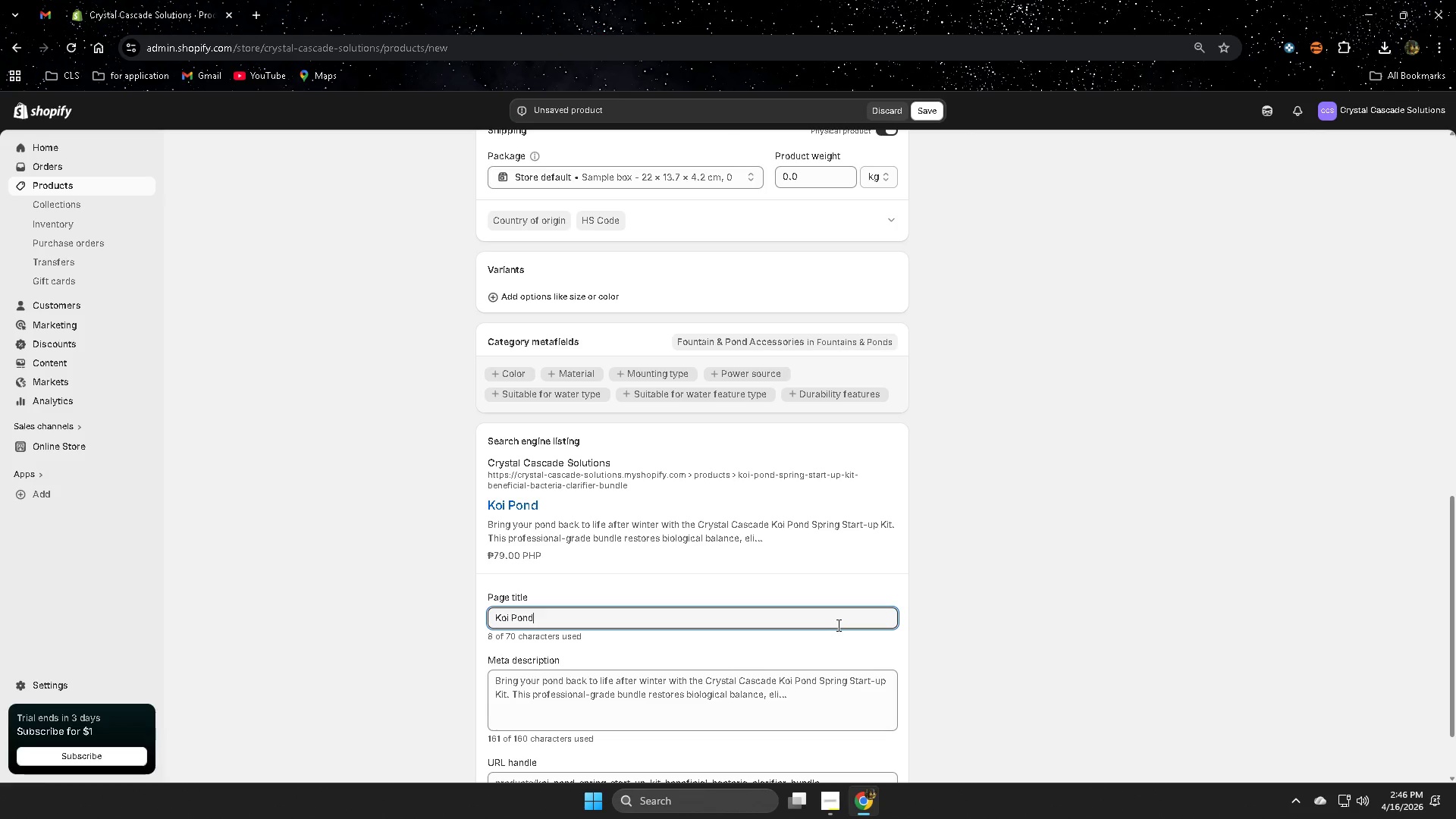 
wait(5.01)
 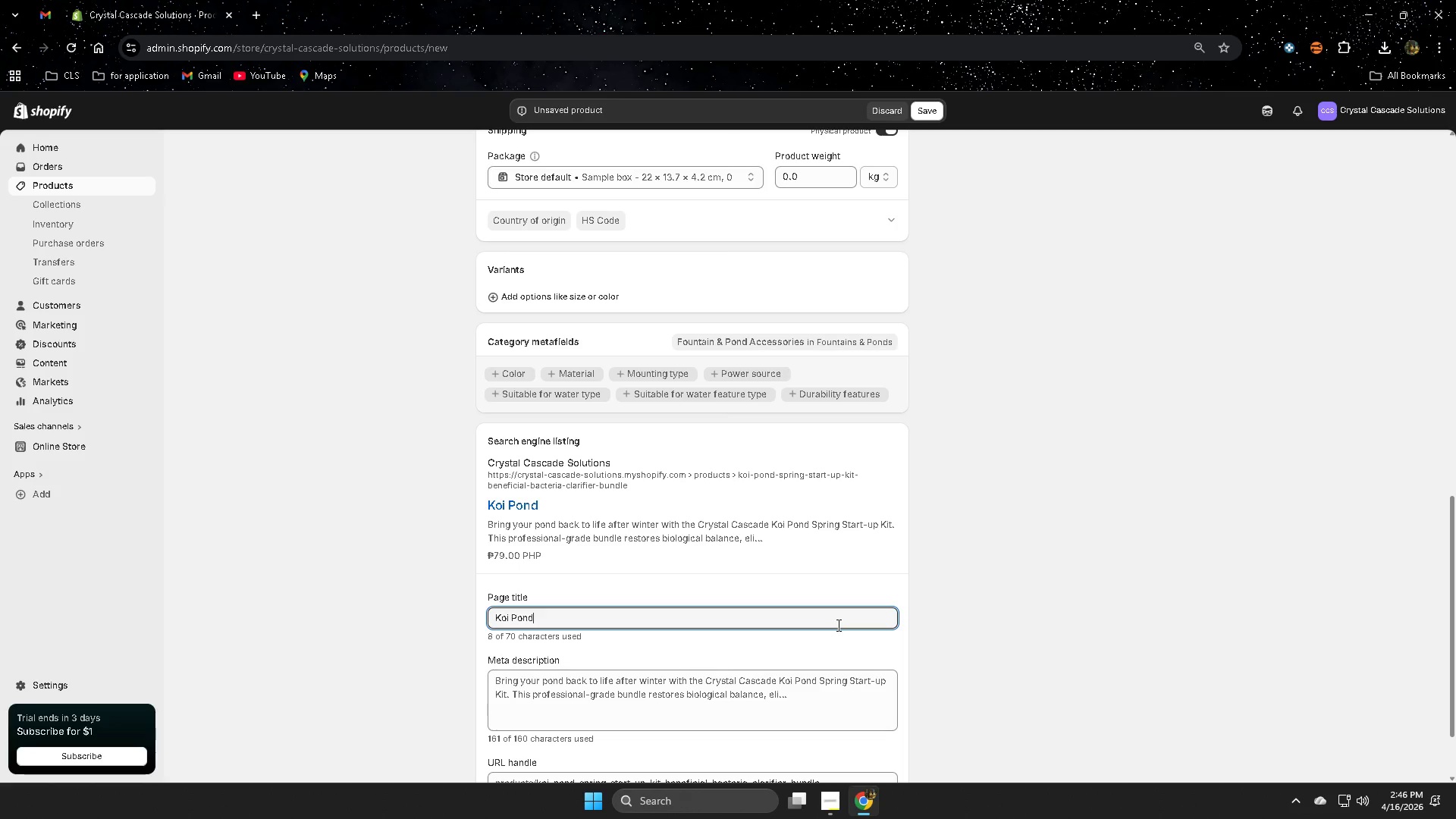 
type( Spring Start-up Kit | BE)
key(Backspace)
type(enf)
key(Backspace)
type(eficial Bacteria Treatment)
 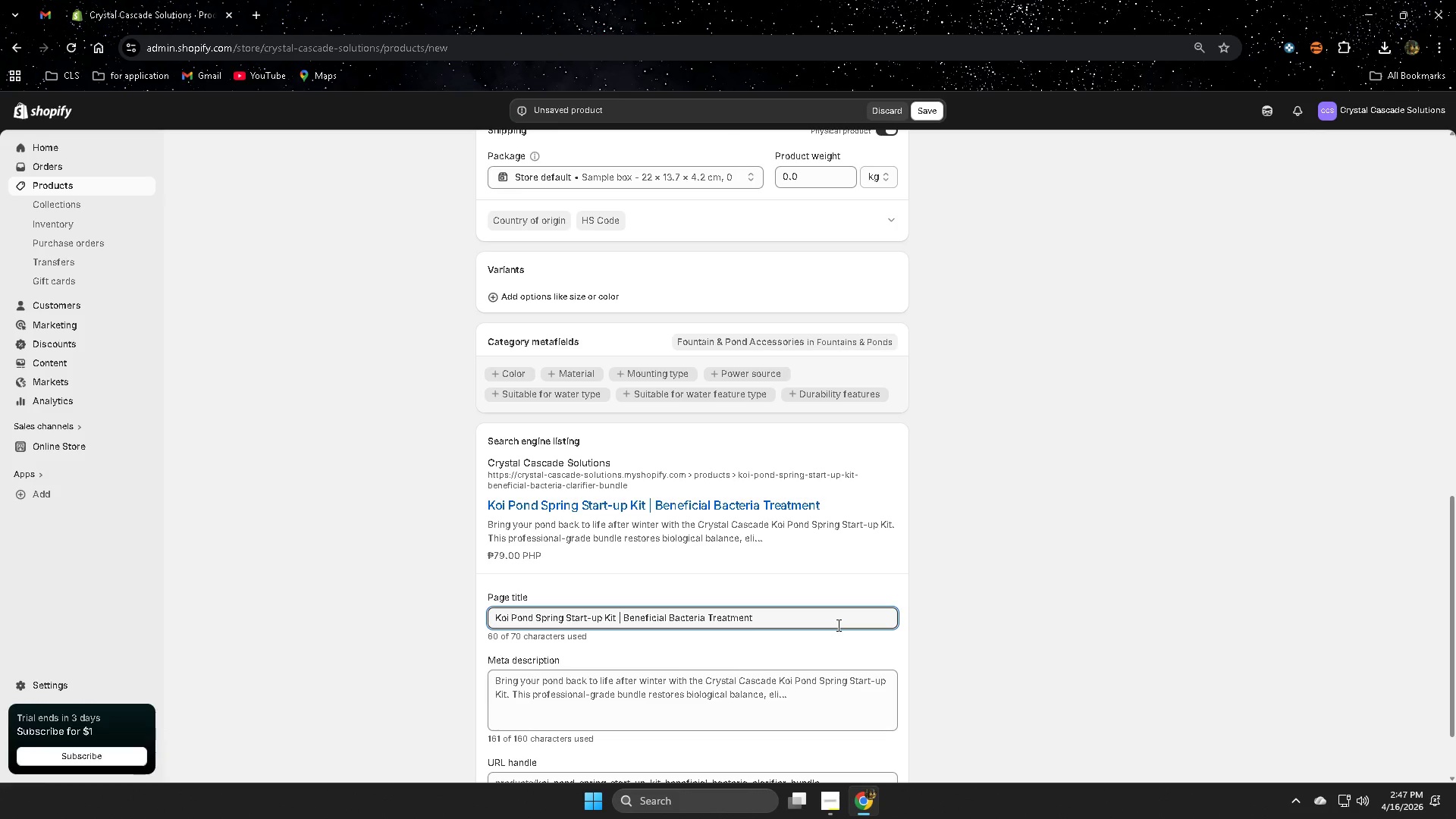 
wait(5.31)
 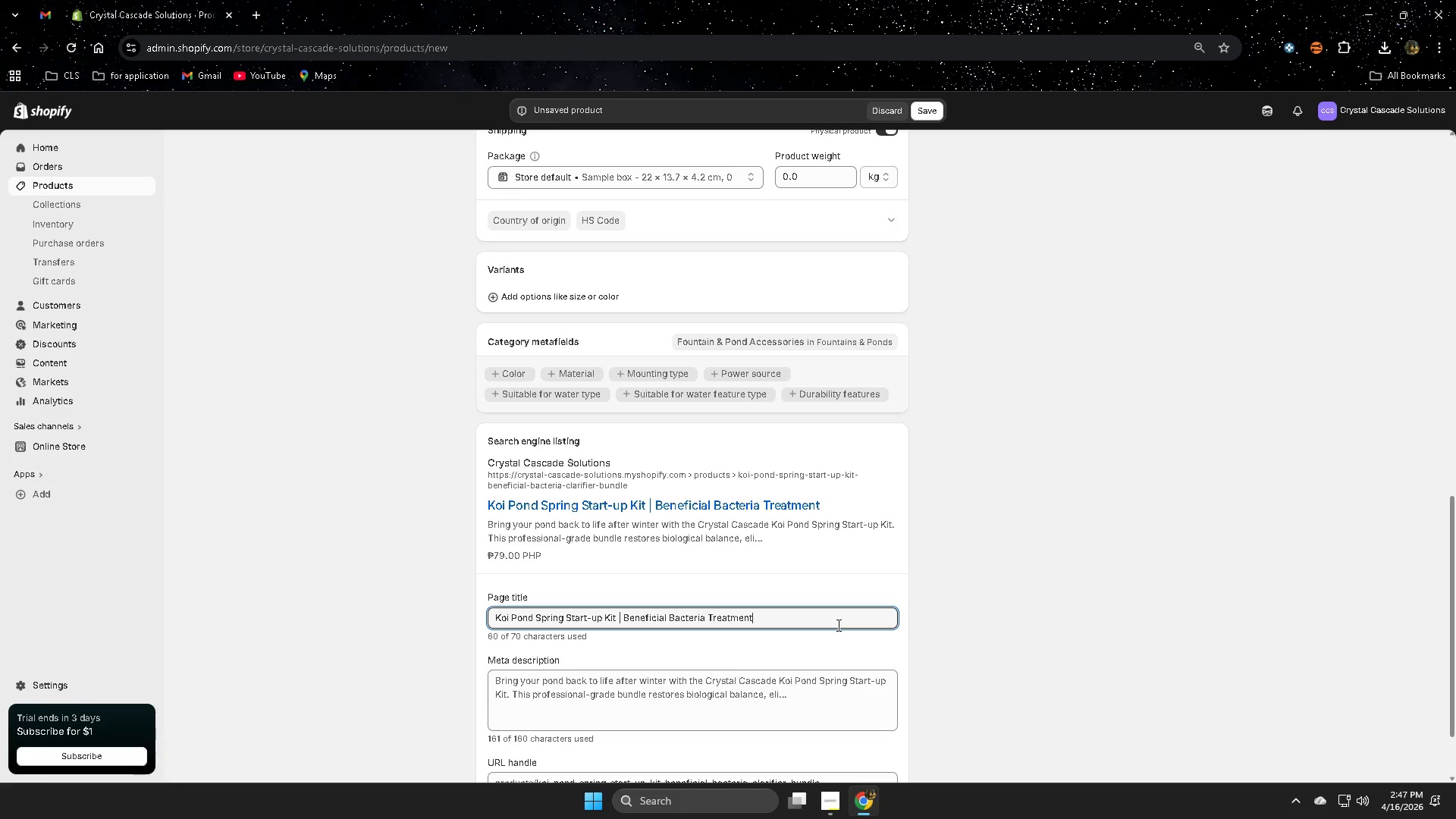 
scroll: coordinate [938, 549], scroll_direction: down, amount: 2.0
 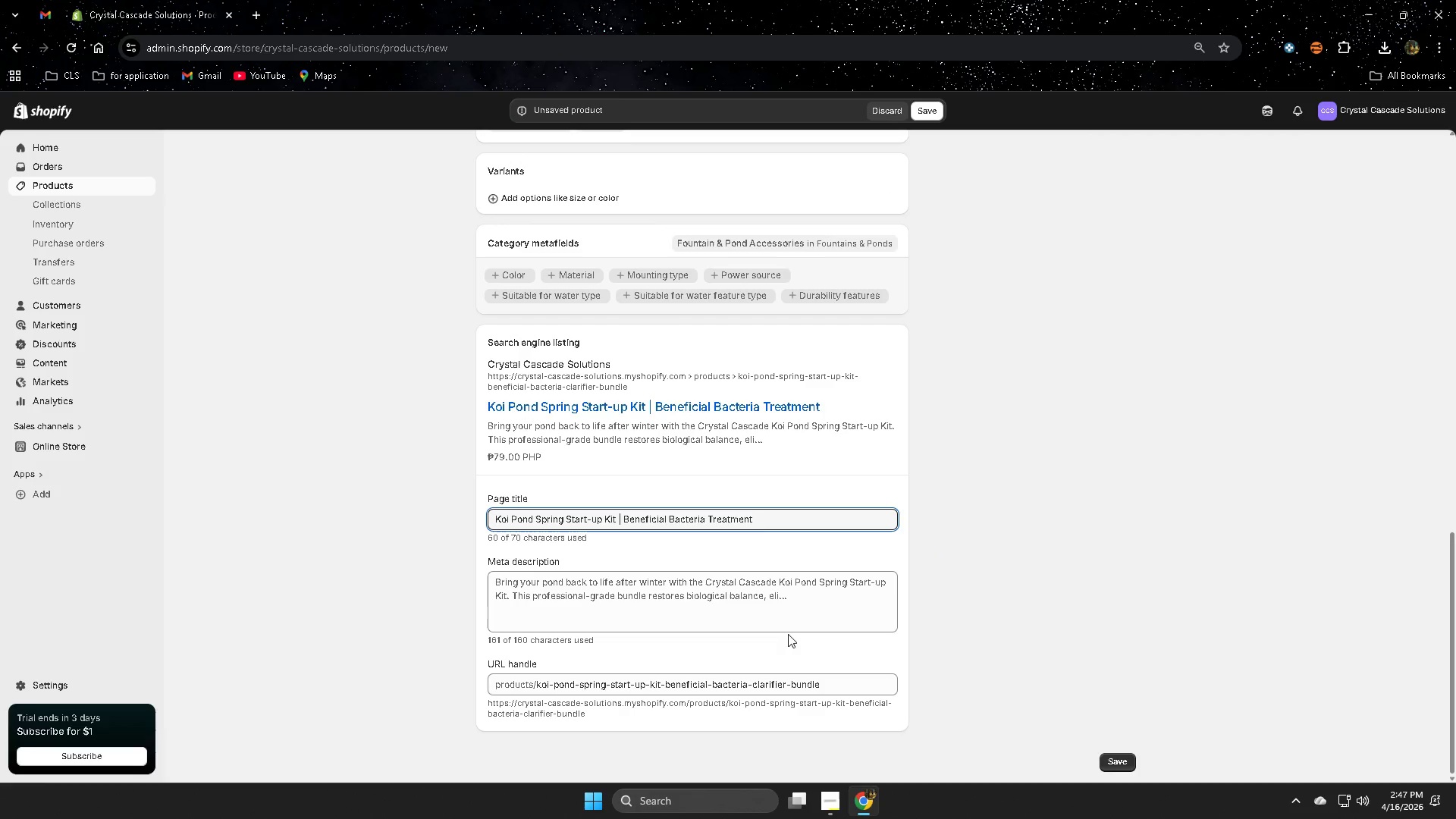 
left_click([795, 616])
 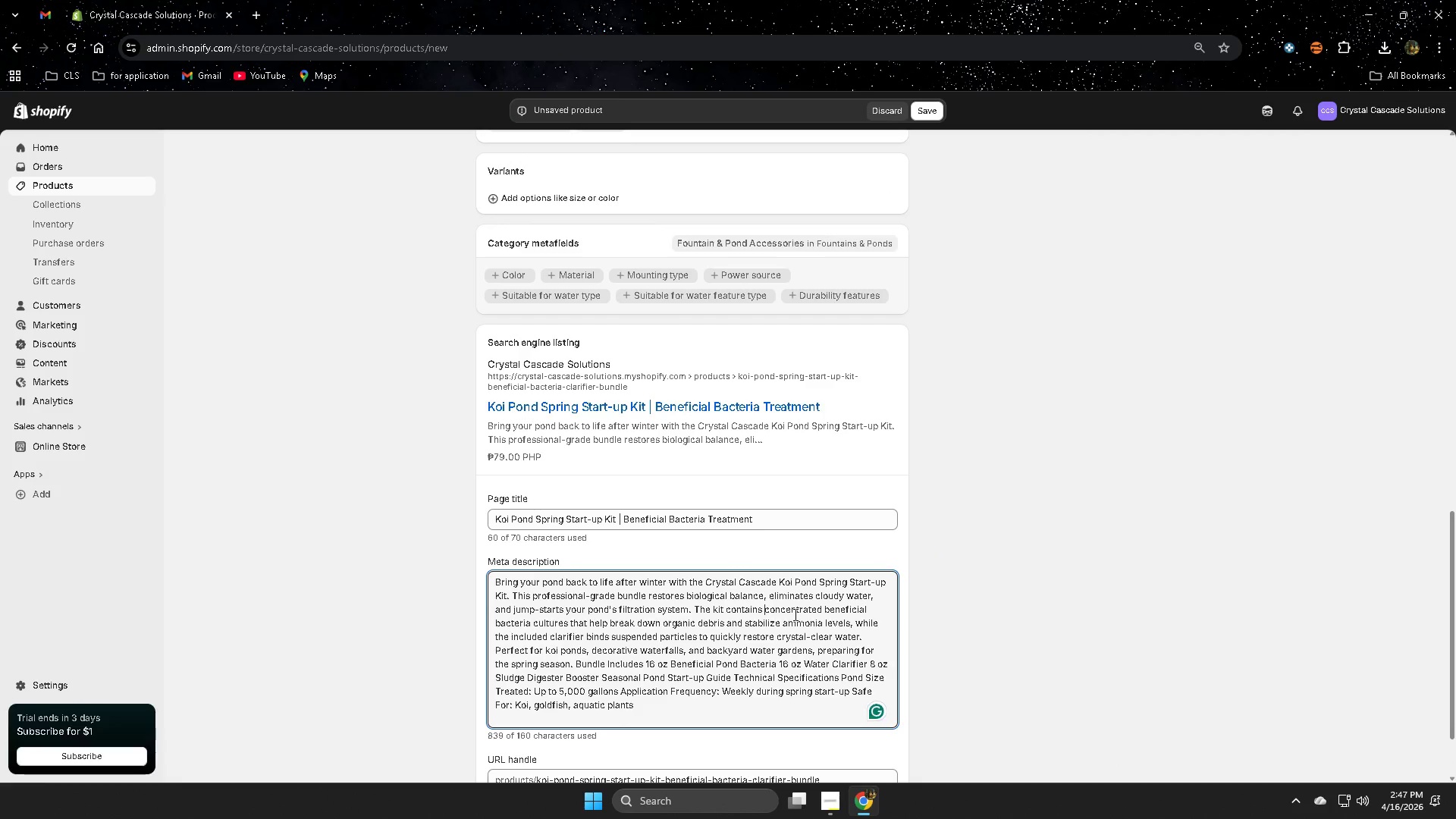 
key(Control+A)
 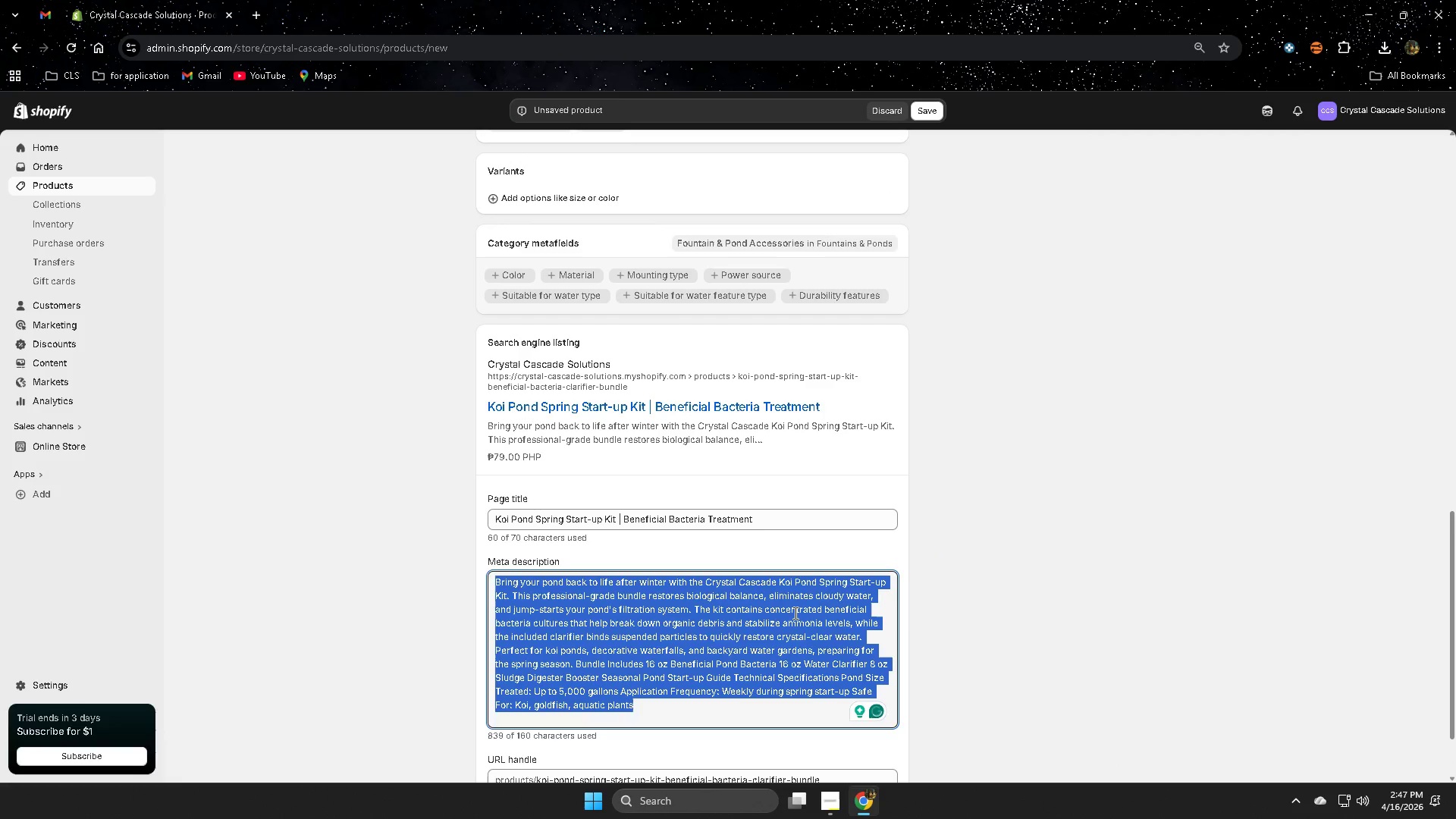 
key(Delete)
 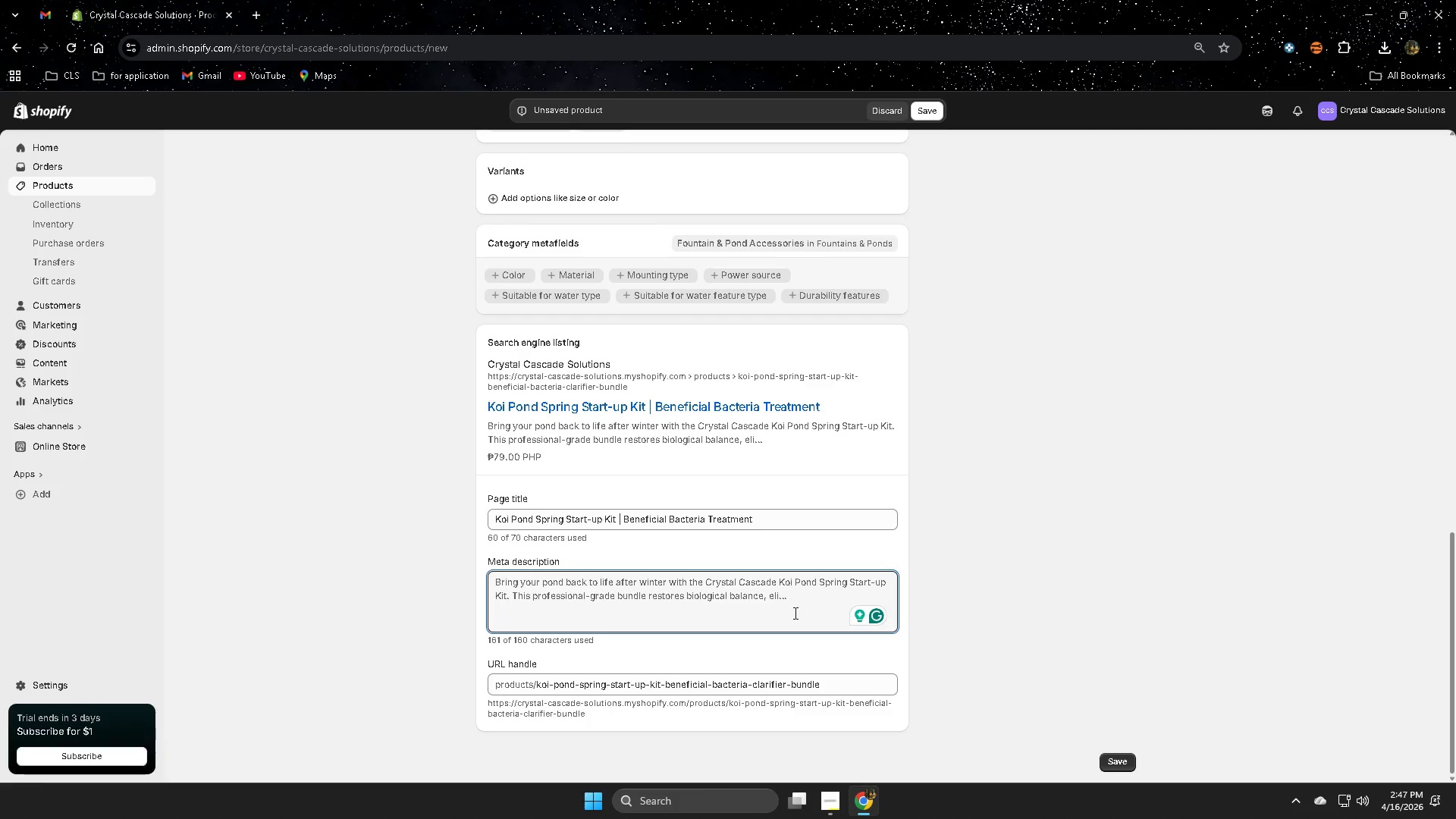 
wait(5.55)
 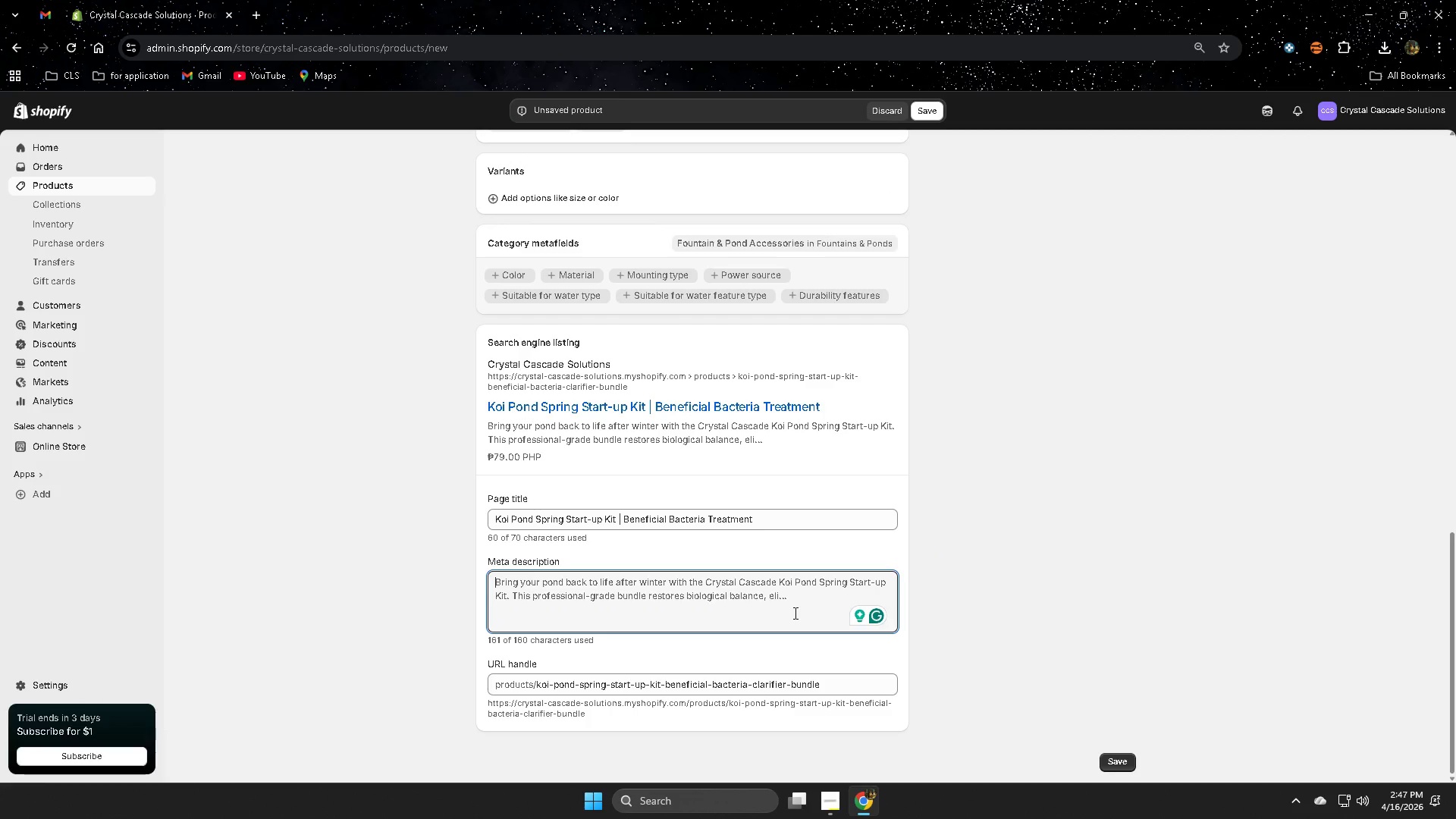 
type(Restore pond balance after winter with this koid)
key(Backspace)
type( pon spro)
key(Backspace)
type(ing stat)
key(Backspace)
type(rt-up kit. Ic)
key(Backspace)
type(ncli)
key(Backspace)
type(udes bef)
key(Backspace)
type(mno)
key(Backspace)
key(Backspace)
type(e)
key(Backspace)
key(Backspace)
type(e)
key(Backspace)
type(neficial  bacteria)
 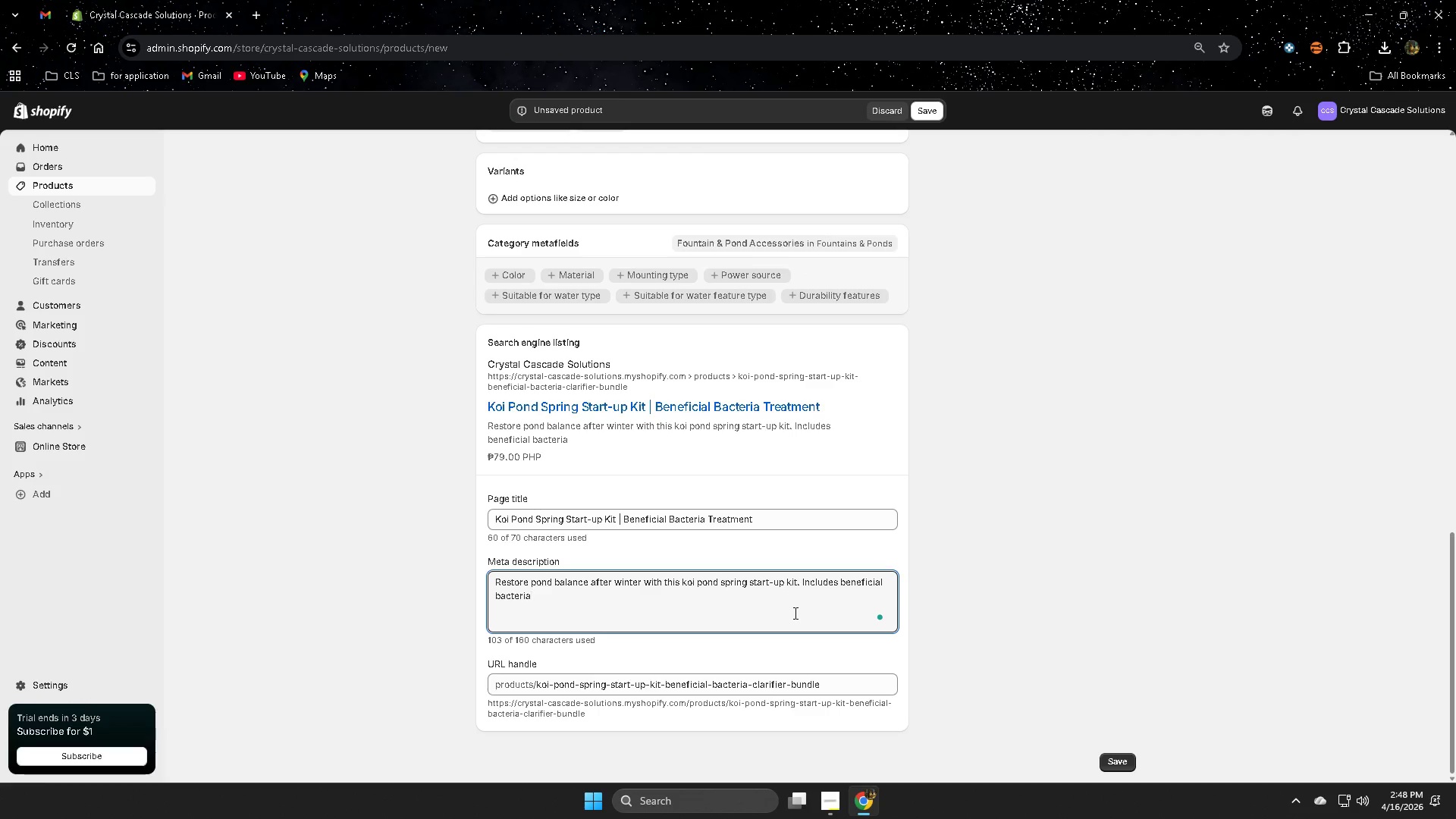 
type(, sludge )
 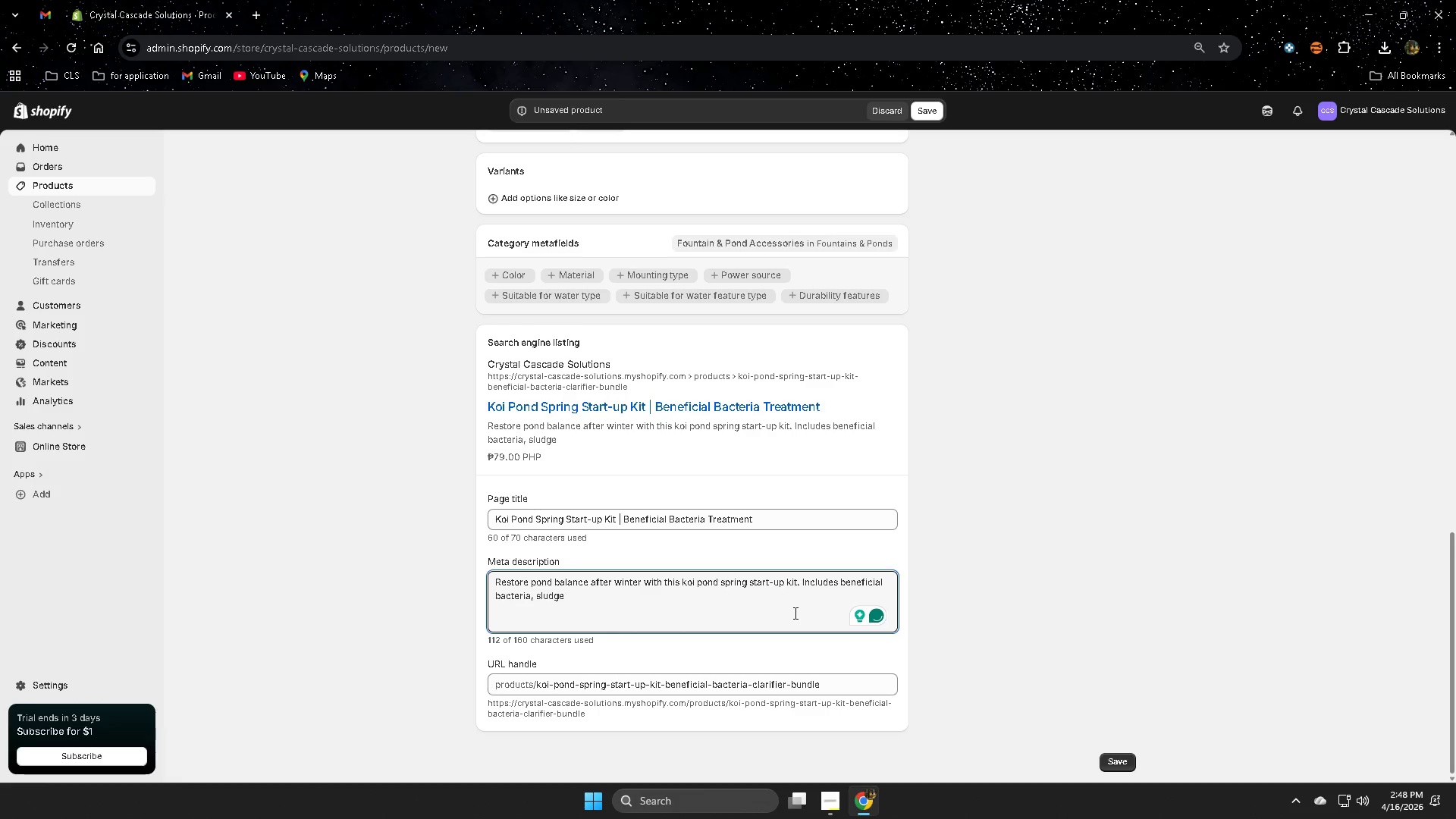 
type(digf)
key(Backspace)
type(ester)
key(Backspace)
type(, Adn)
key(Backspace)
key(Backspace)
key(Backspace)
type(and\)
key(Backspace)
key(Backspace)
key(Backspace)
key(Backspace)
key(Backspace)
key(Backspace)
type(r )
key(Backspace)
type(, and walter)
key(Backspace)
key(Backspace)
key(Backspace)
 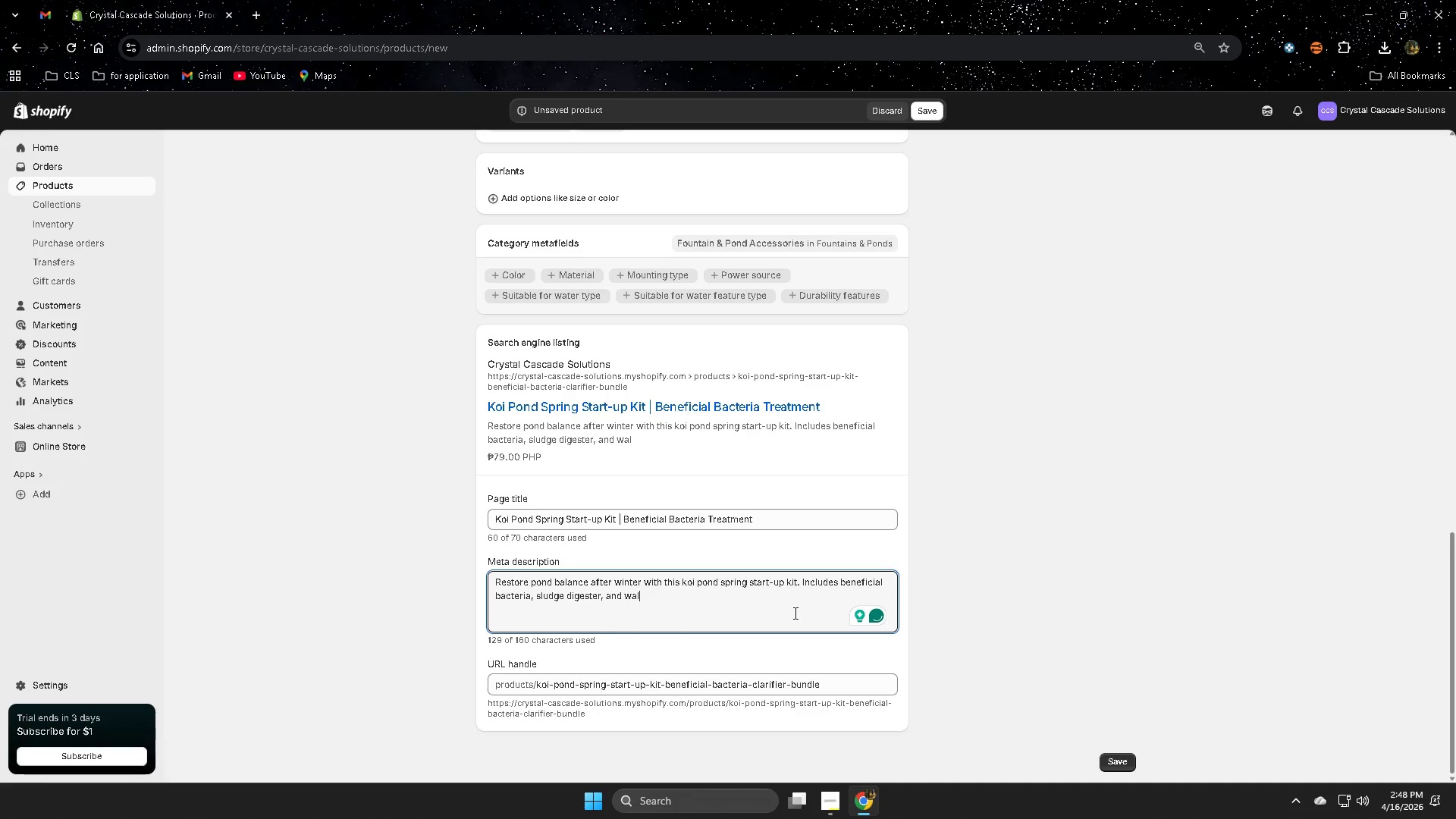 
key(Backspace)
type(ter clarifier for n)
key(Backspace)
type(fodn)
key(Backspace)
key(Backspace)
key(Backspace)
key(Backspace)
type(ponds u to 5,000)
 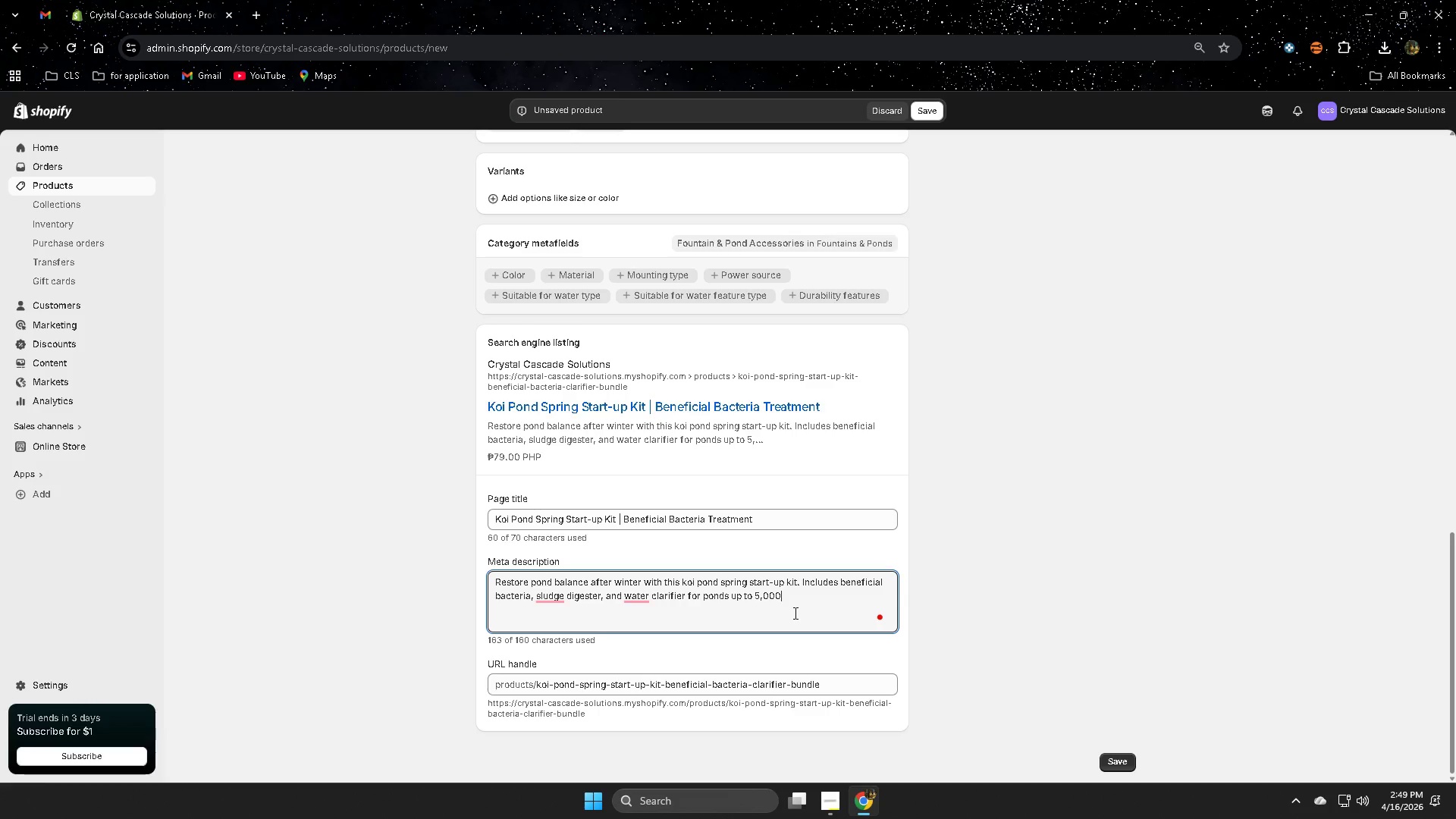 
left_click([581, 634])
 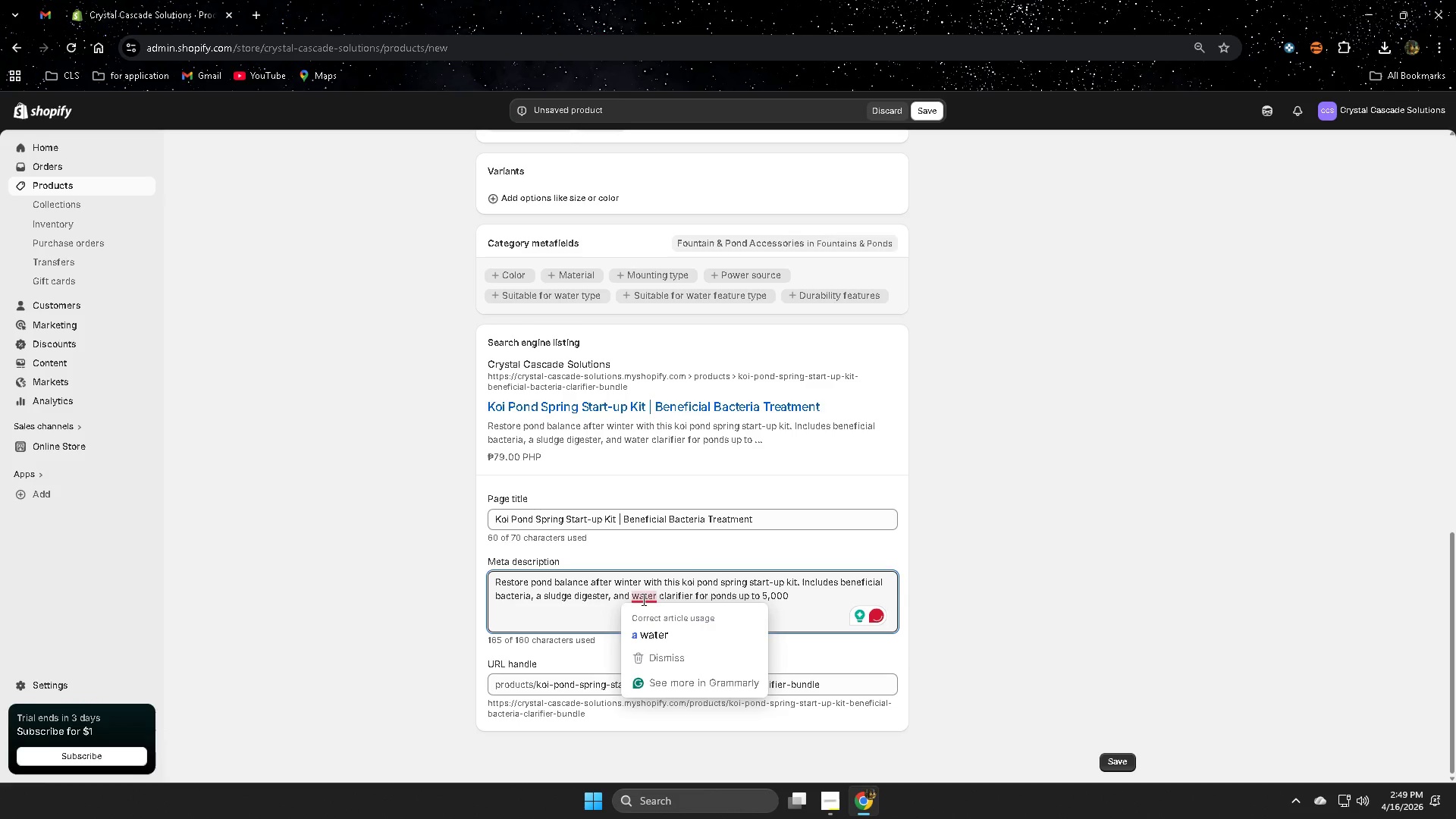 
left_click([673, 640])
 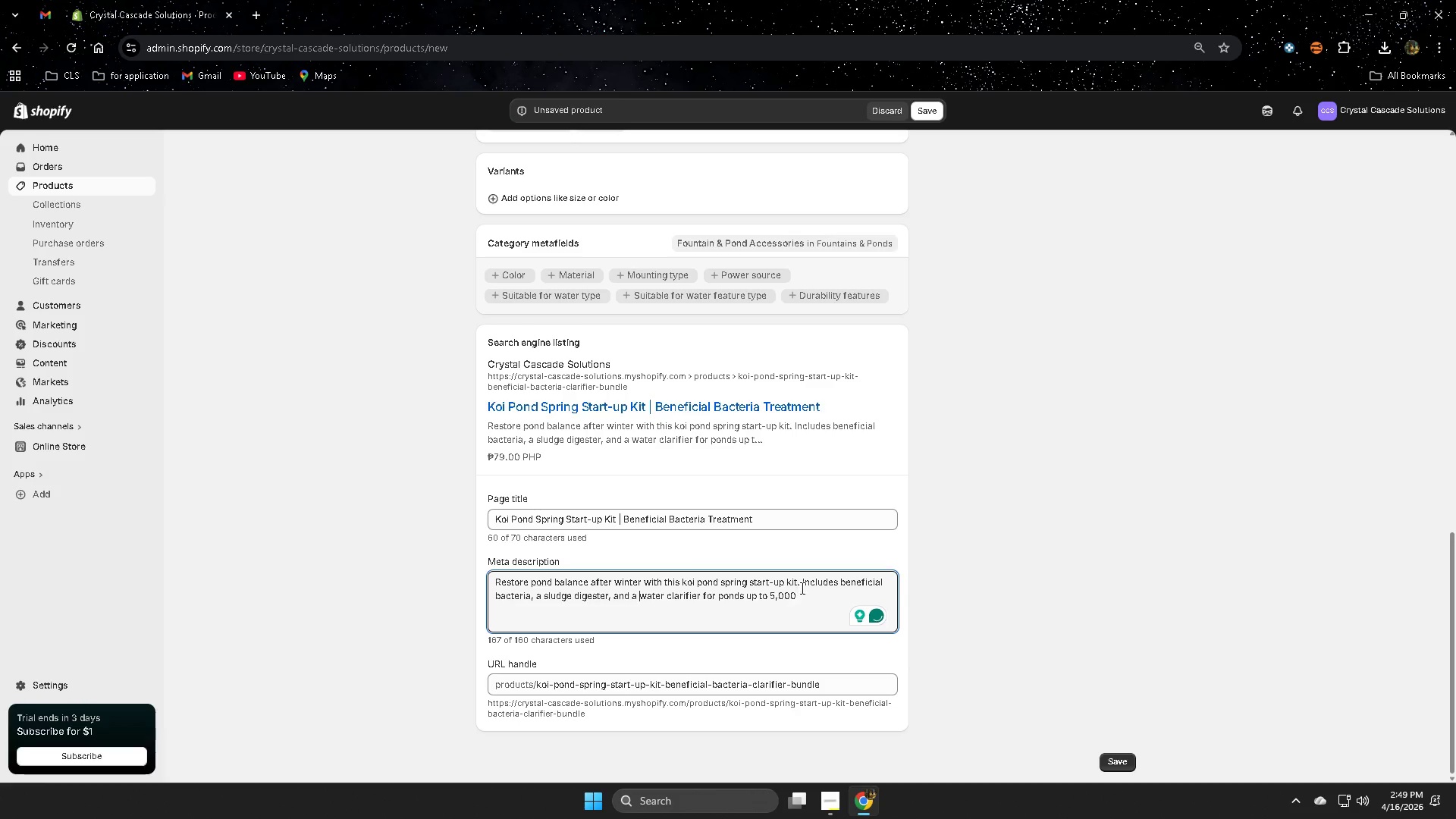 
left_click([817, 594])
 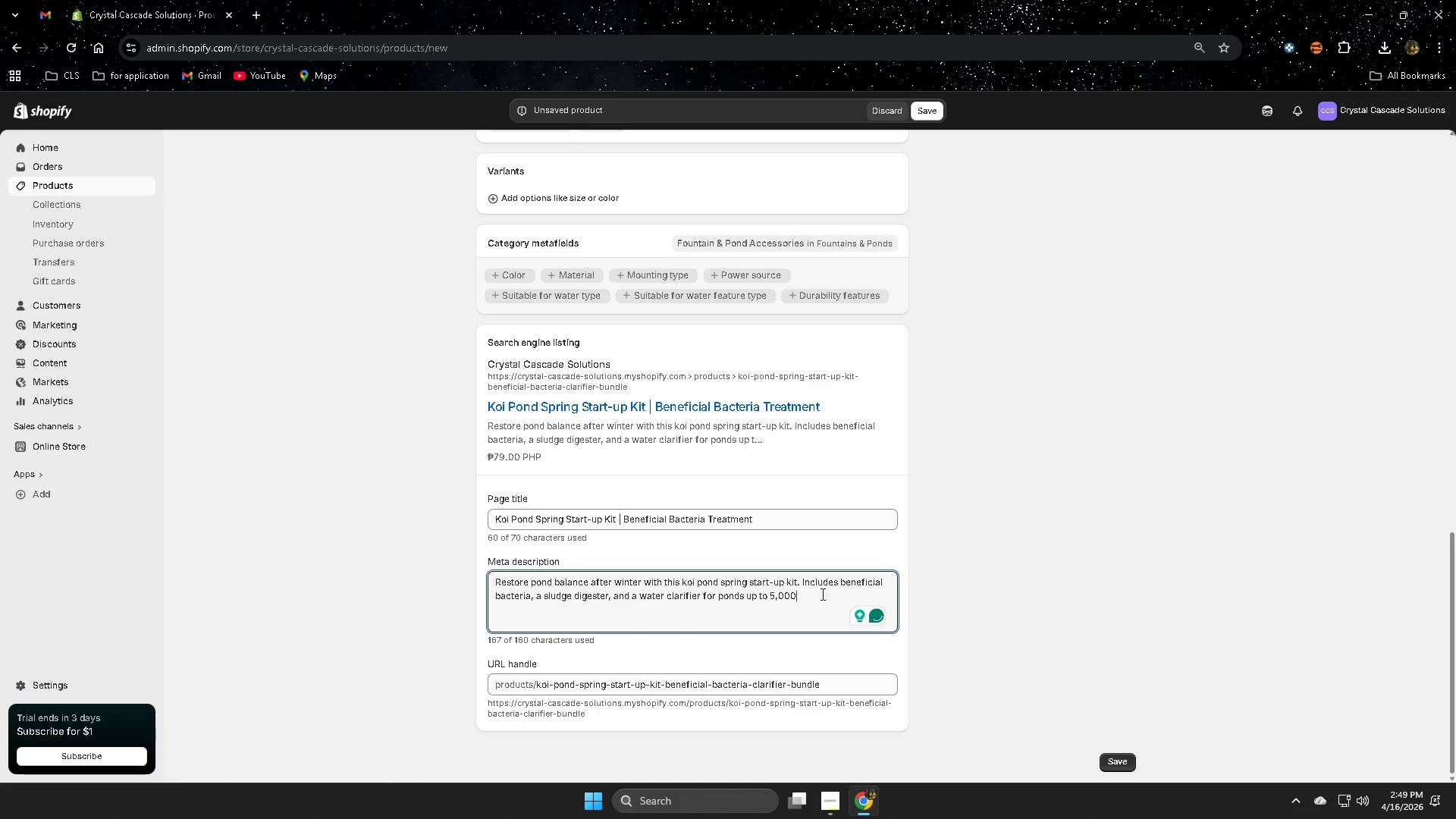 
type(ga)
key(Backspace)
key(Backspace)
type( gallon)
 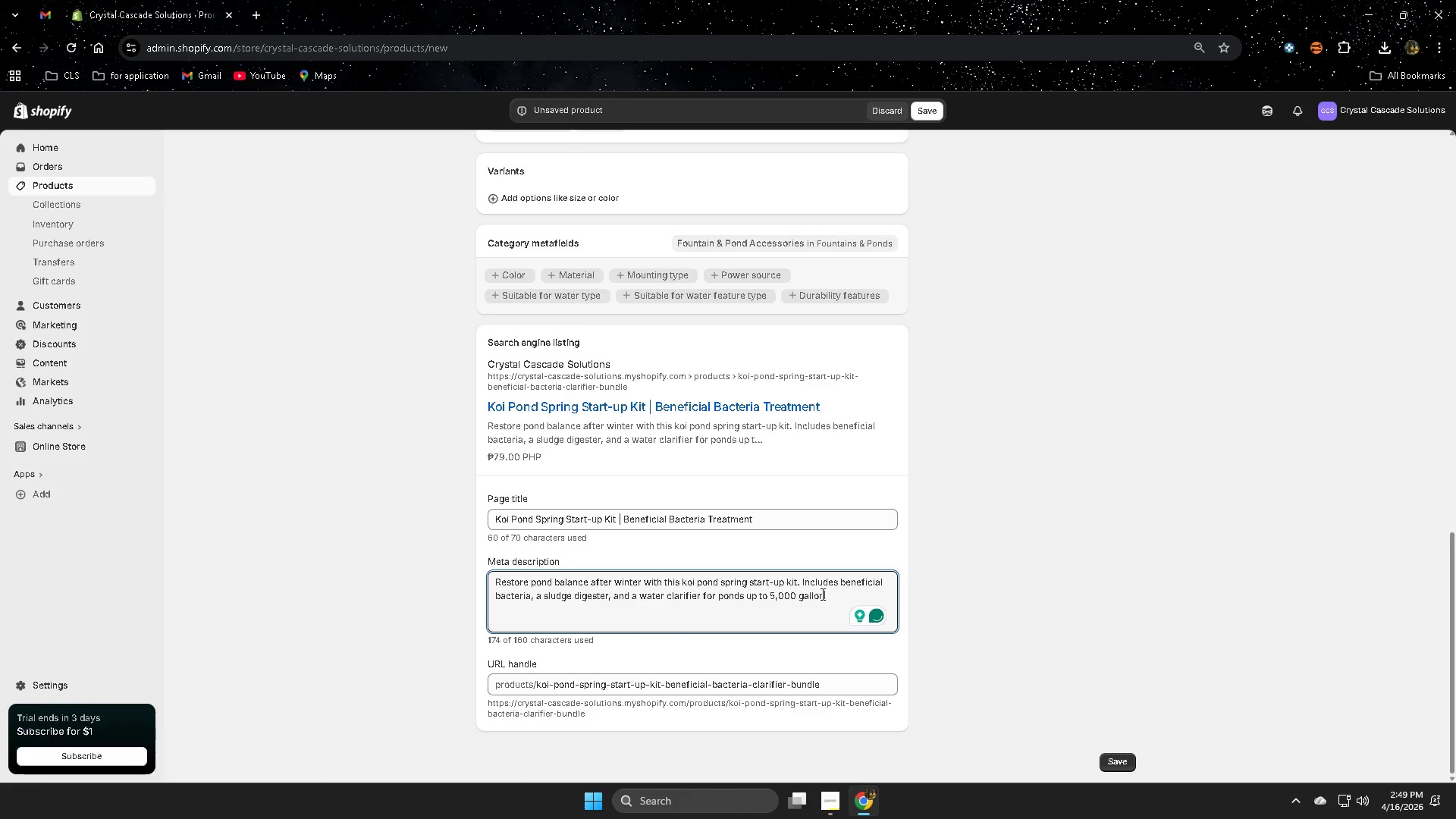 
key(S)
 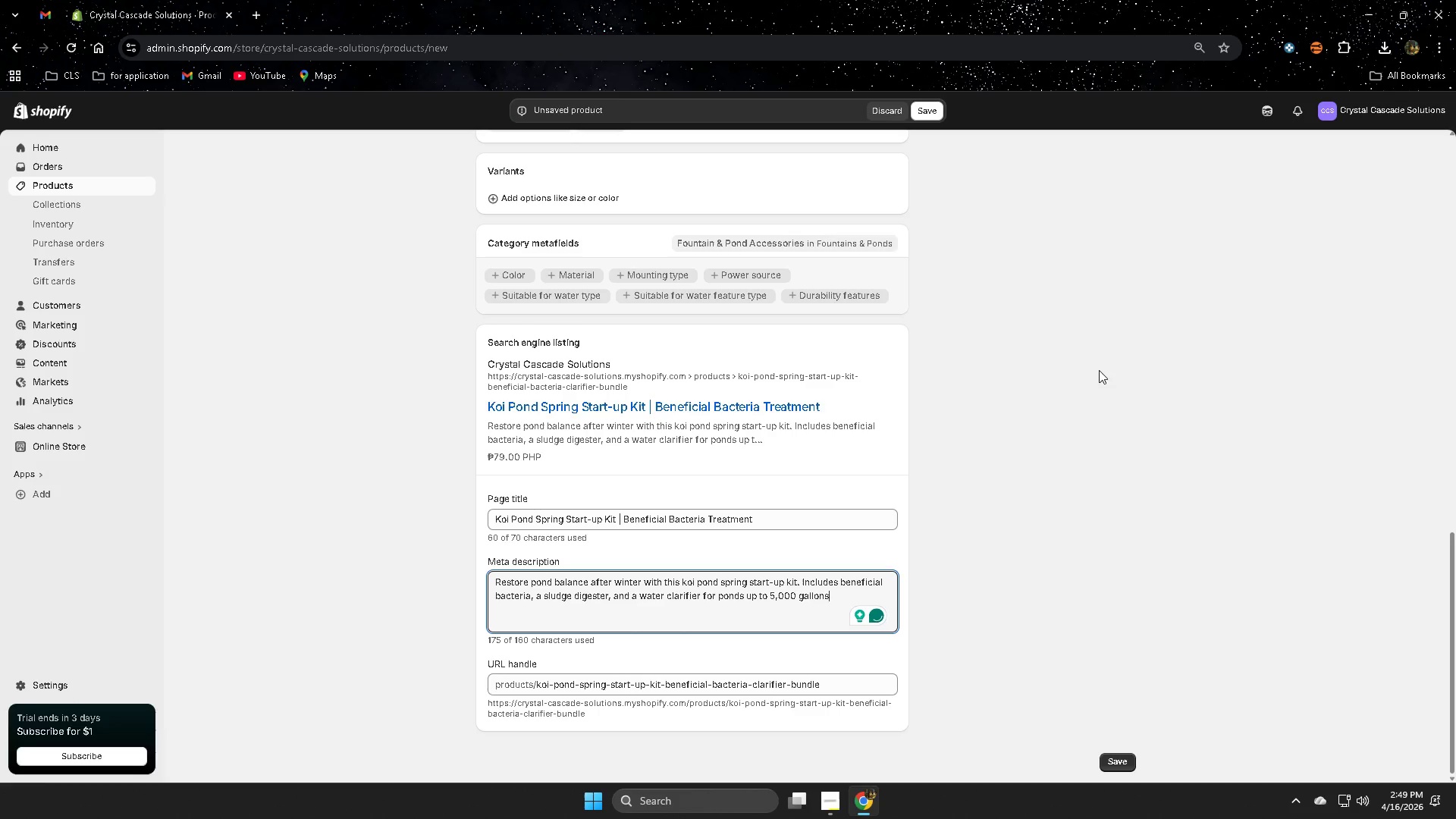 
wait(6.25)
 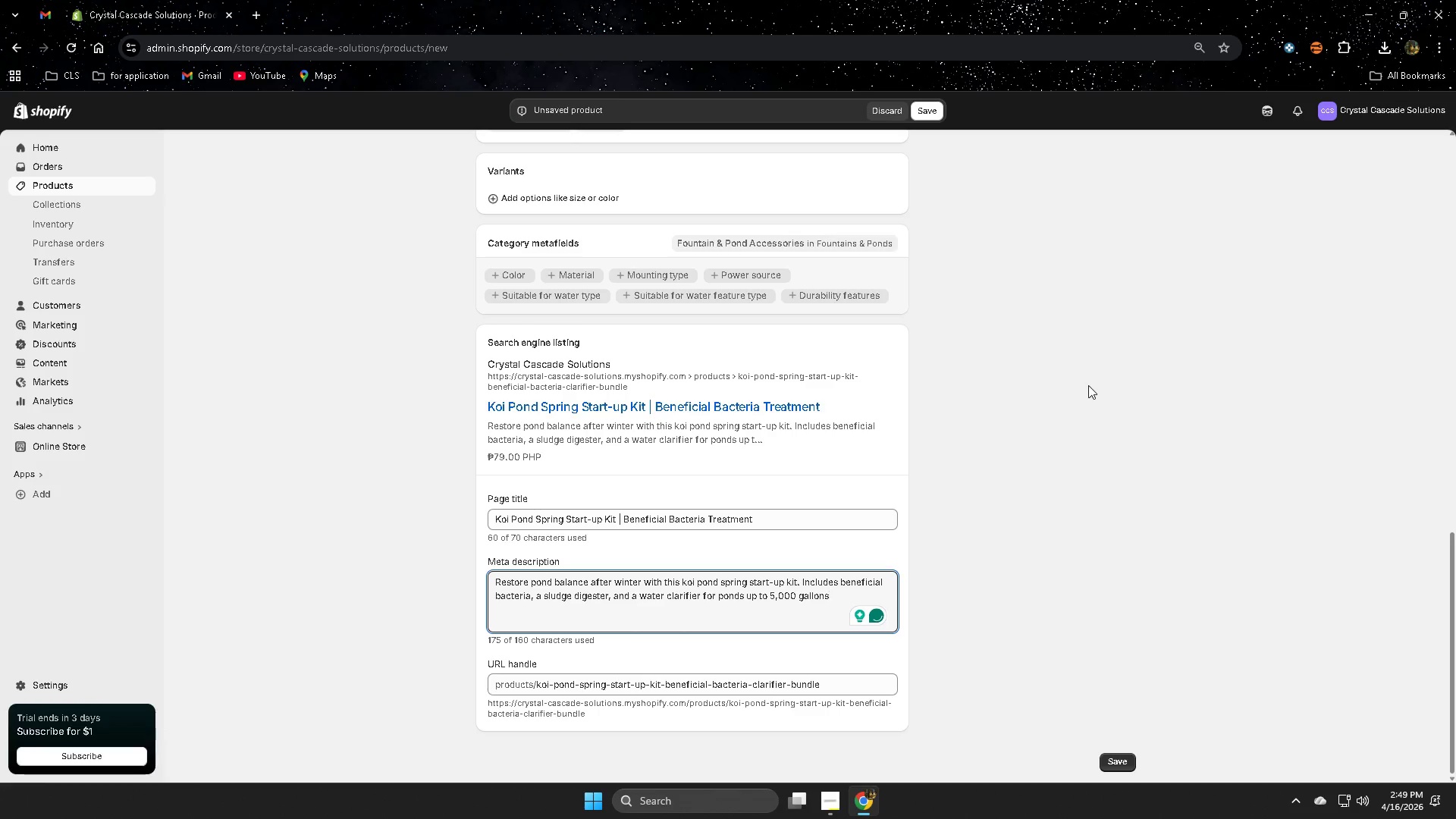 
left_click_drag(start_coordinate=[836, 598], to_coordinate=[609, 599])
 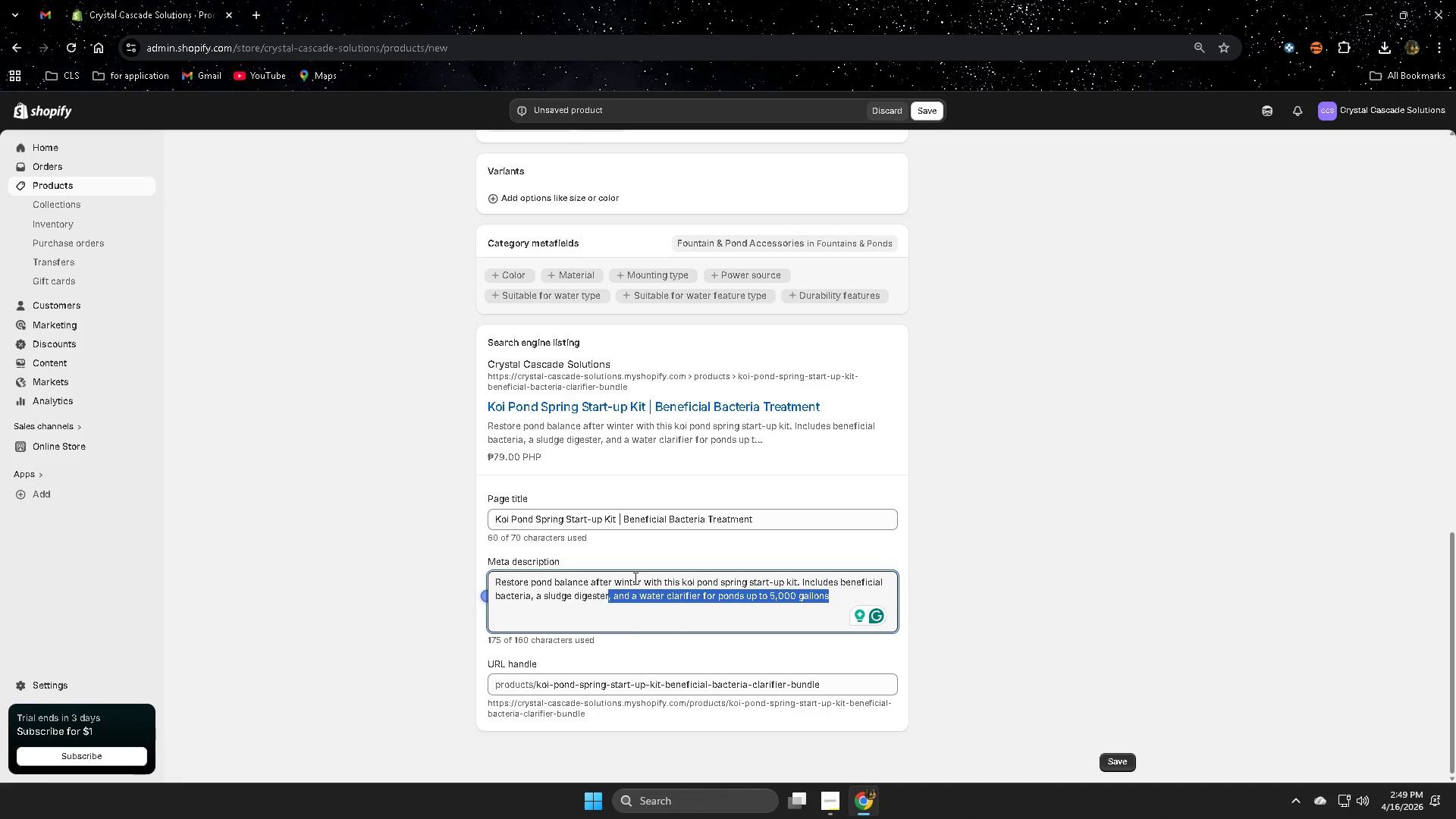 
key(Backspace)
 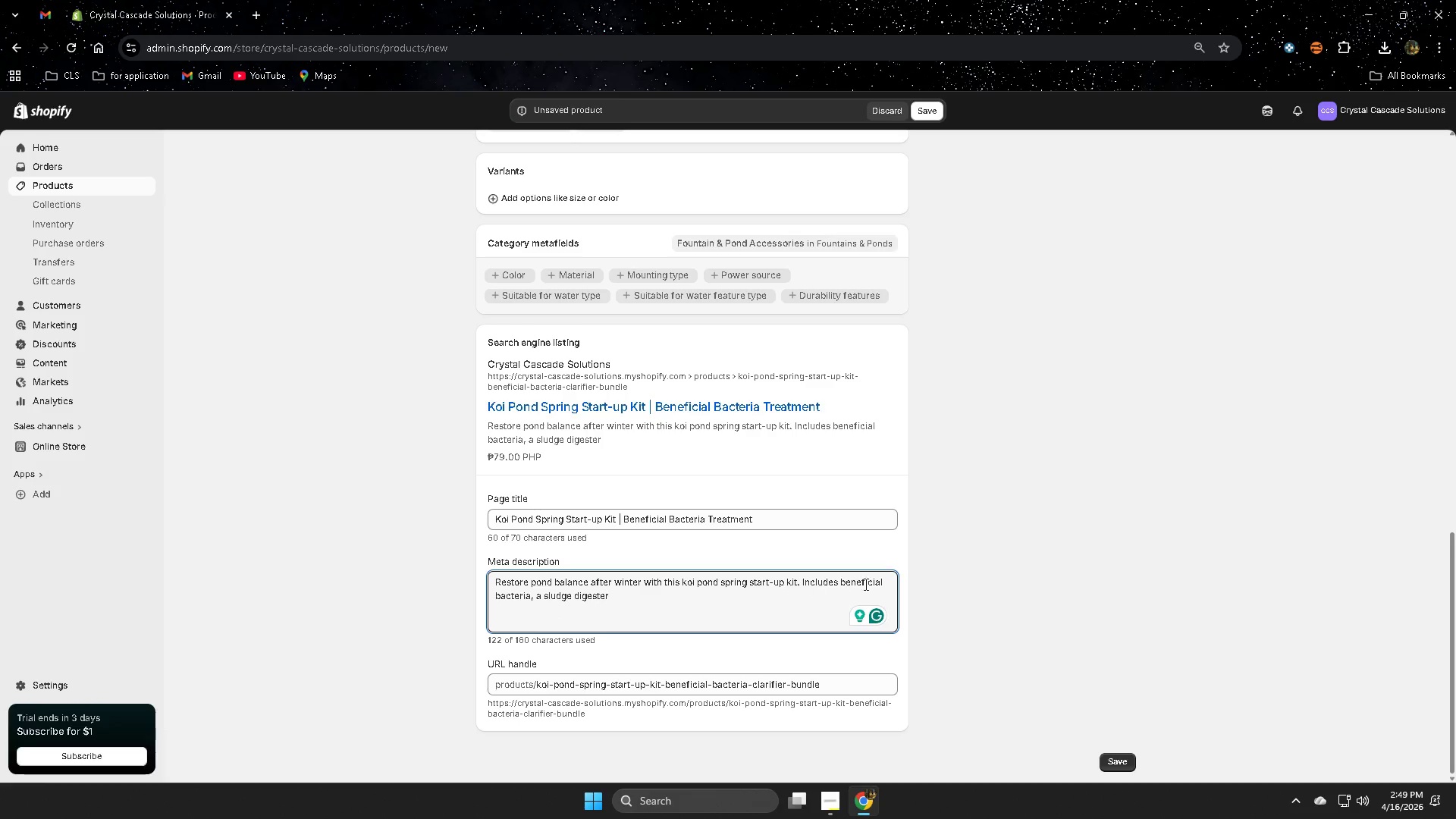 
wait(17.22)
 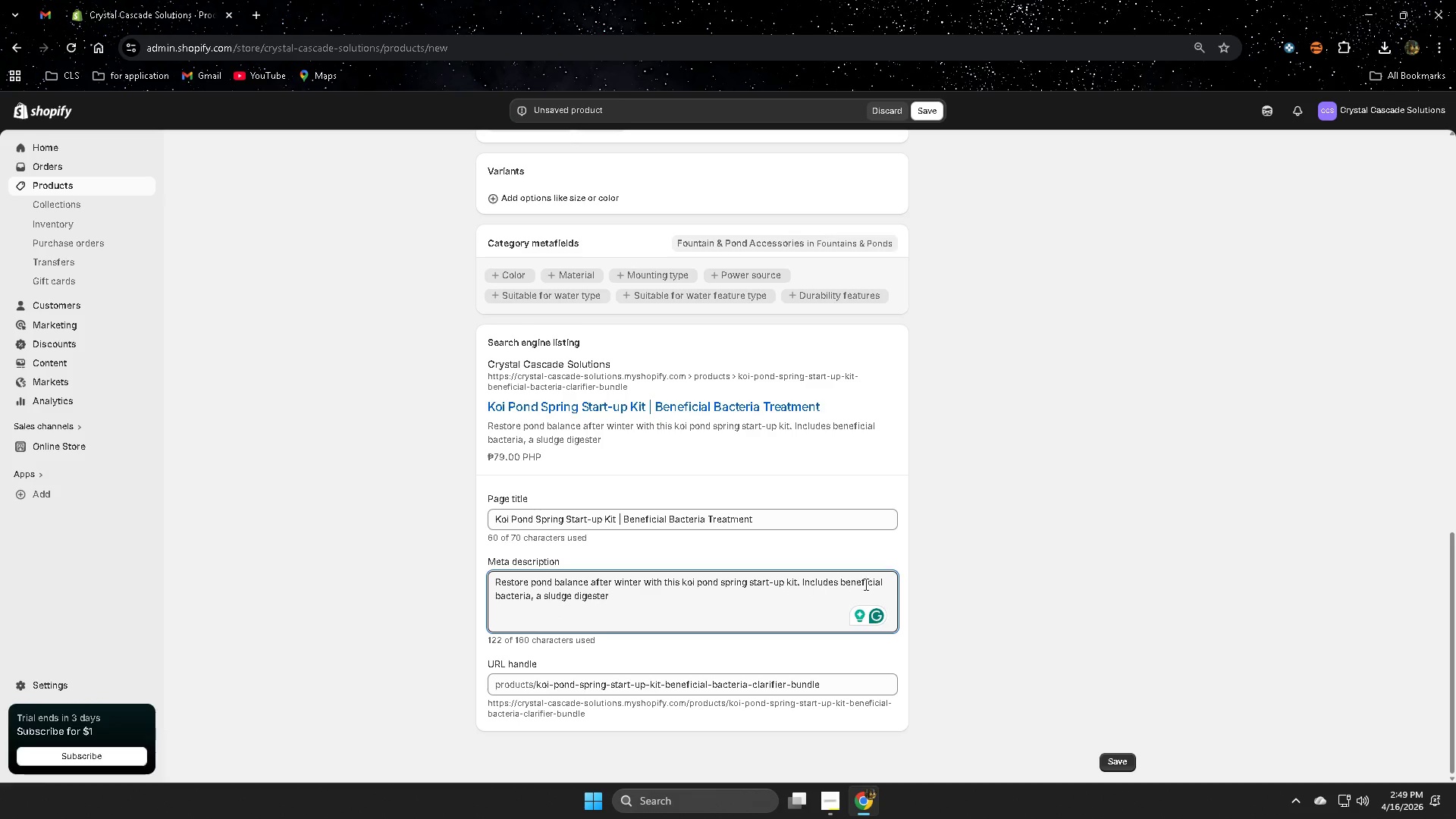 
left_click([542, 598])
 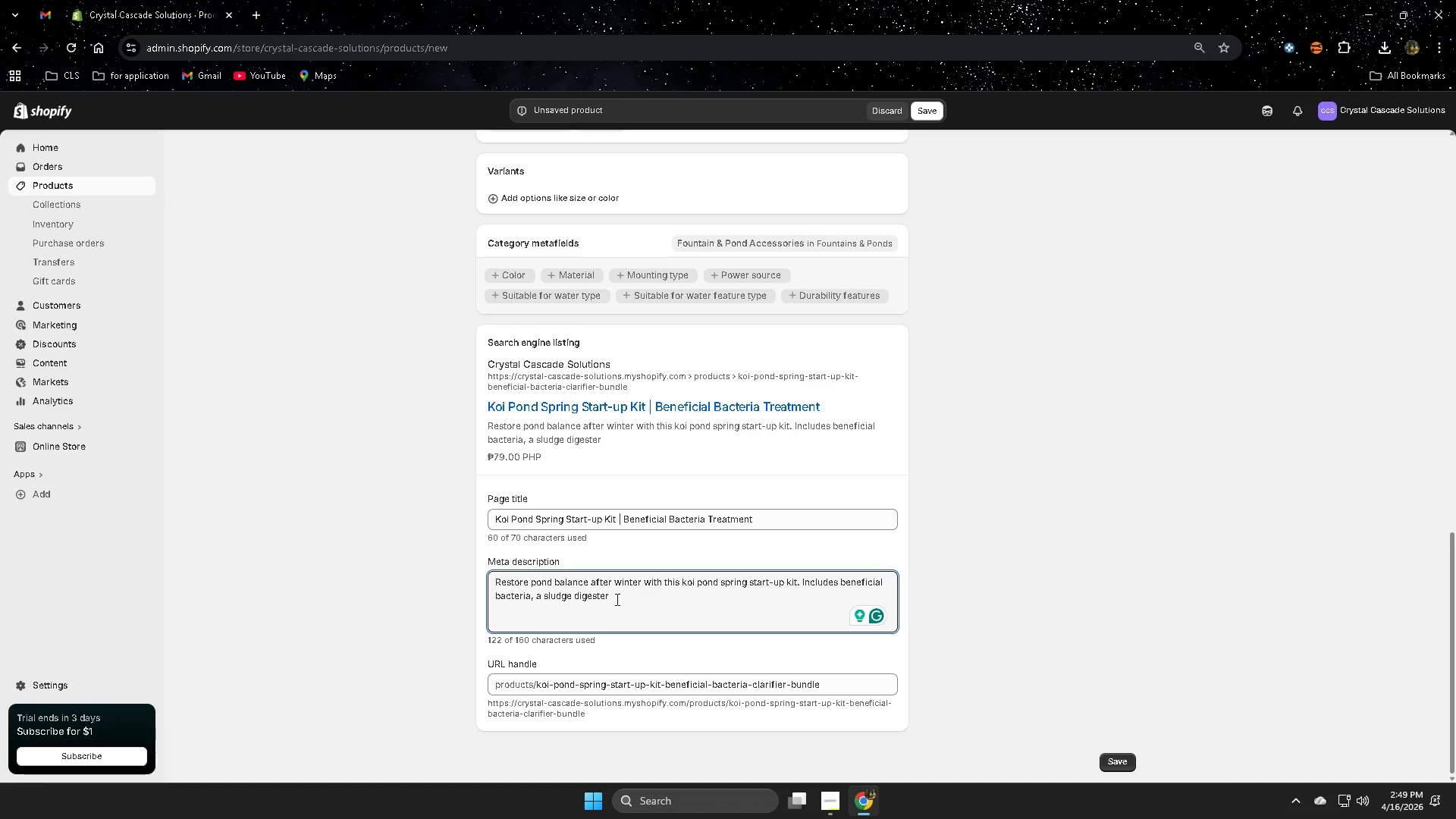 
key(Backspace)
 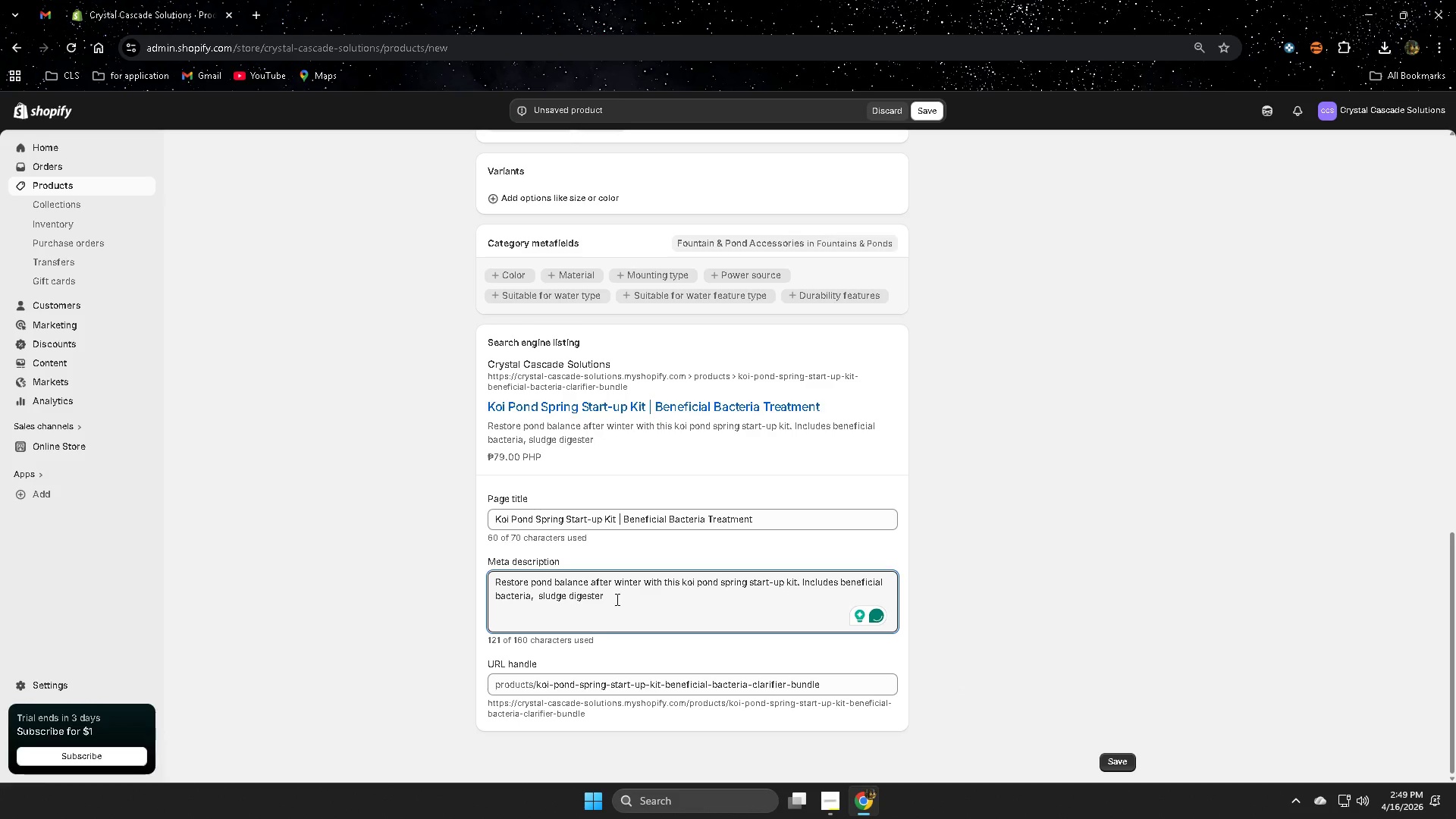 
key(Backspace)
 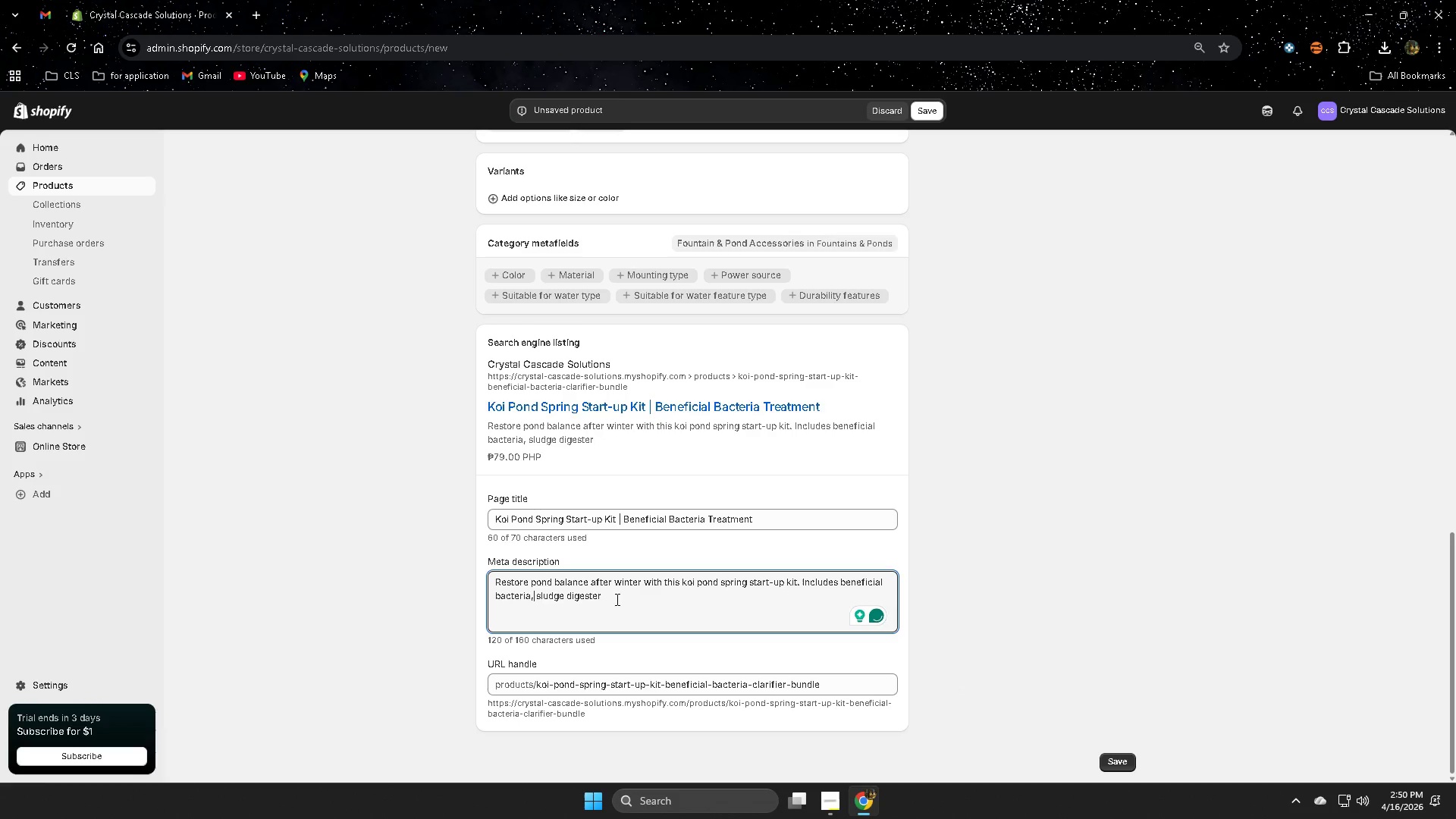 
key(Backspace)
 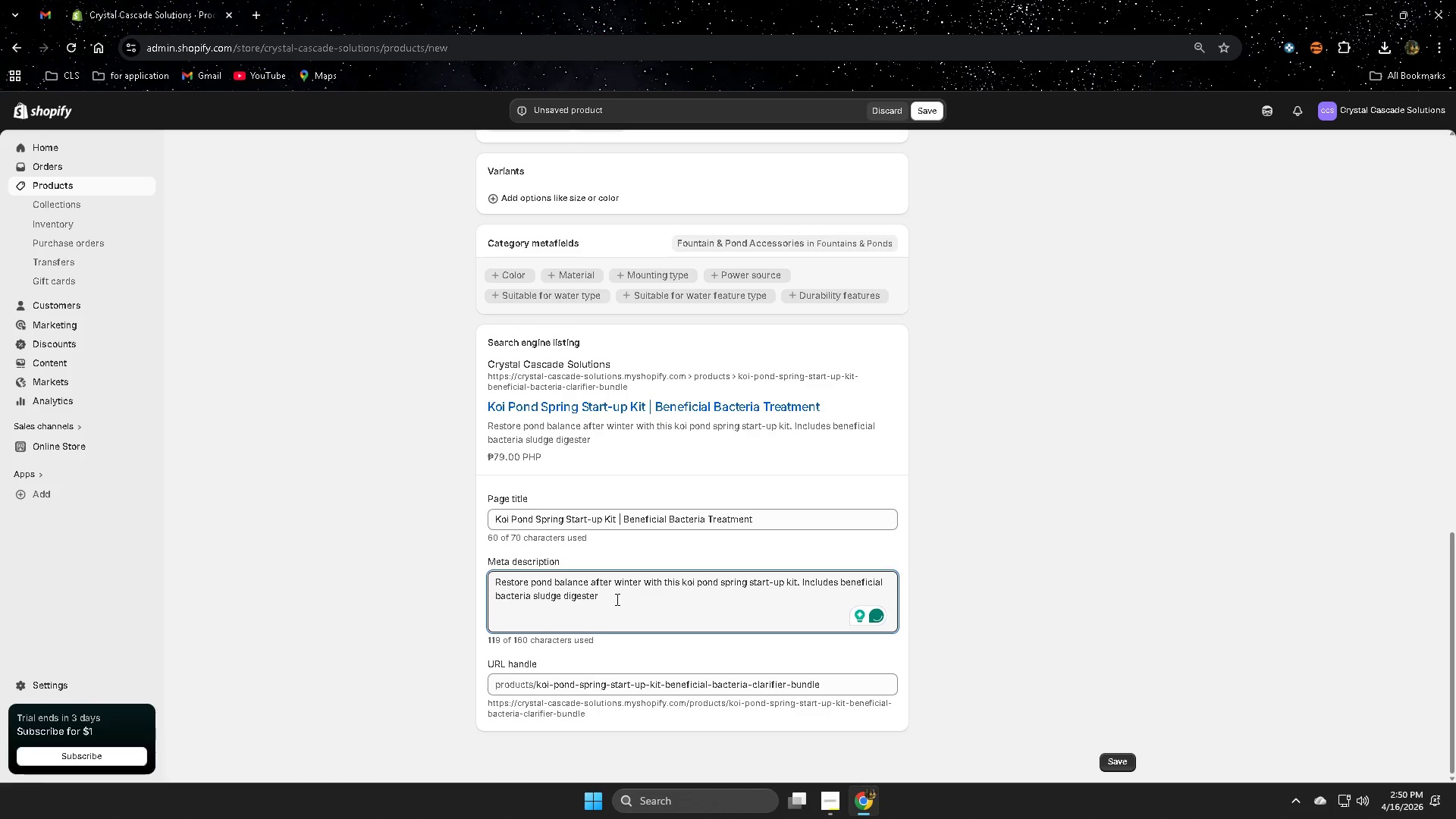 
type(amd)
key(Backspace)
key(Backspace)
key(Backspace)
type( and )
 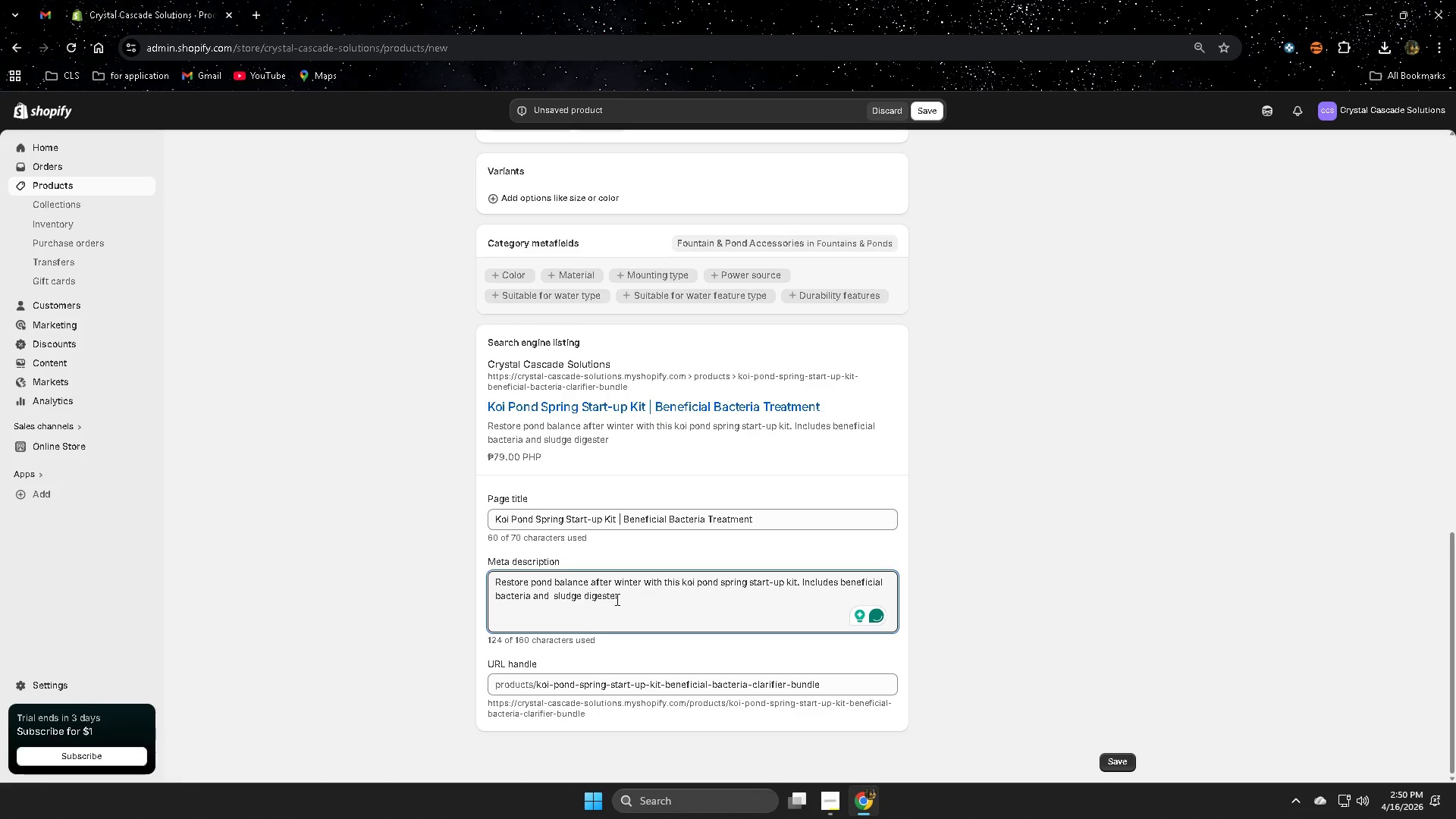 
left_click([632, 598])
 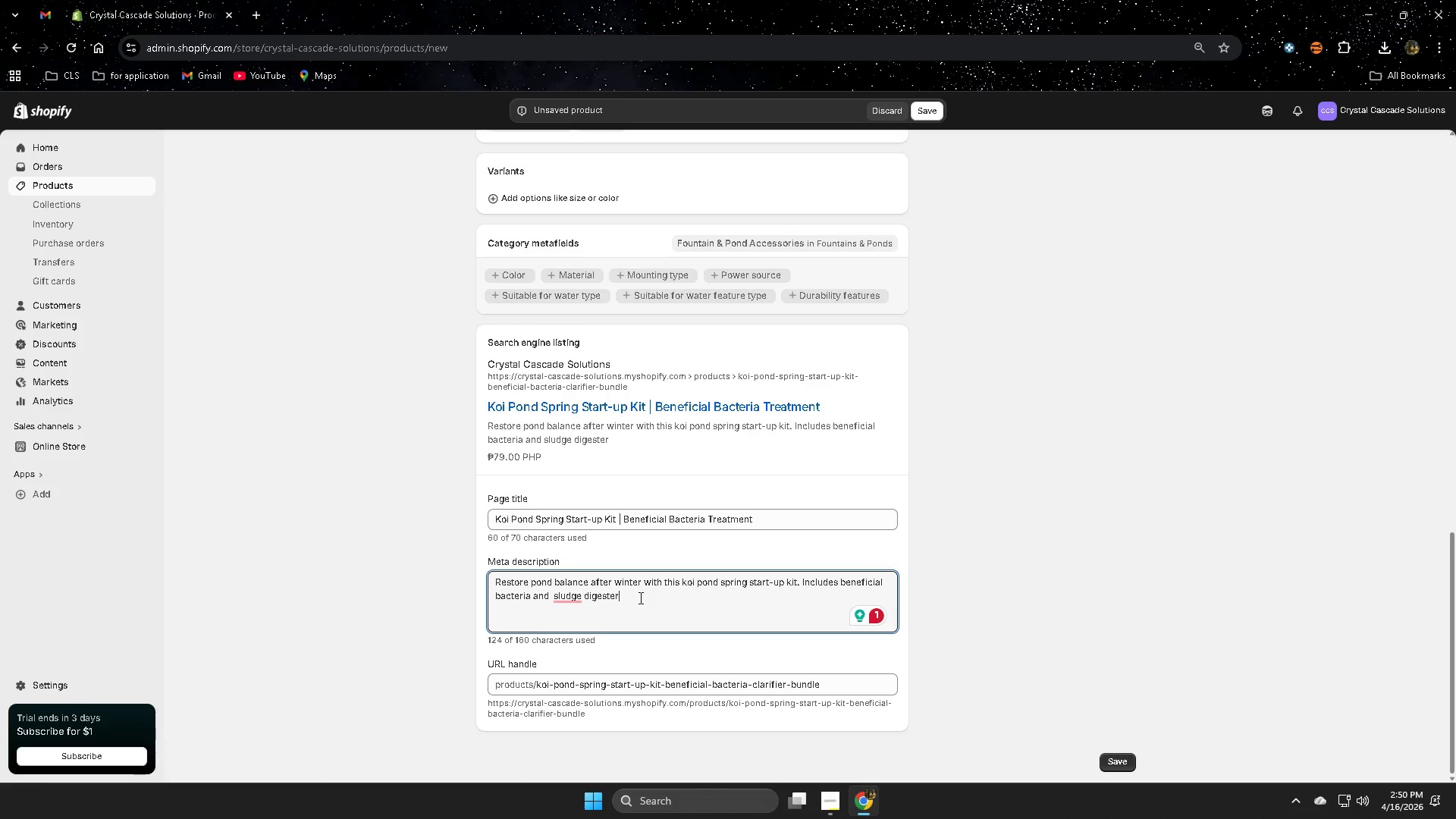 
wait(18.91)
 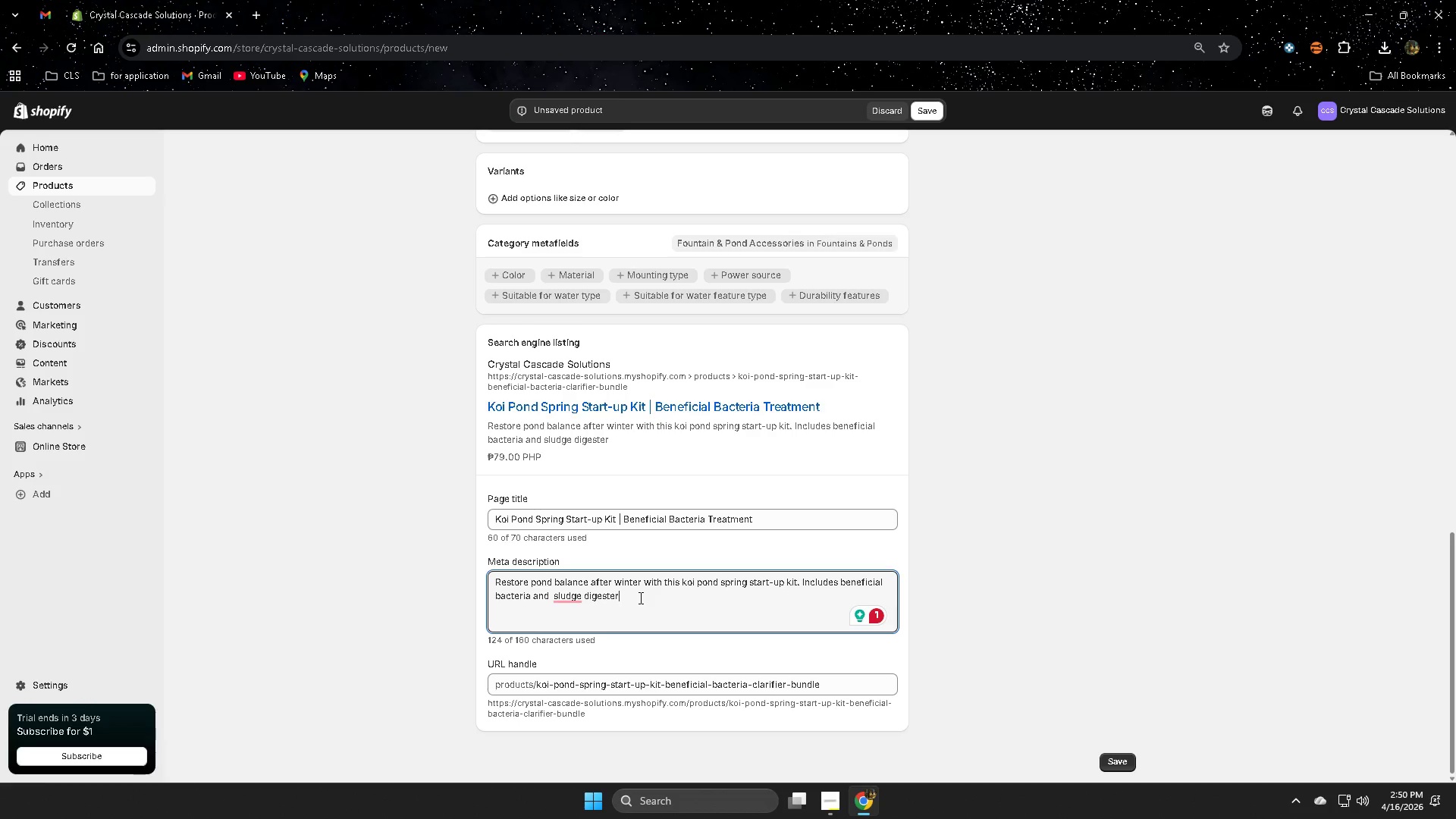 
hold_key(key=Tab, duration=0.47)
 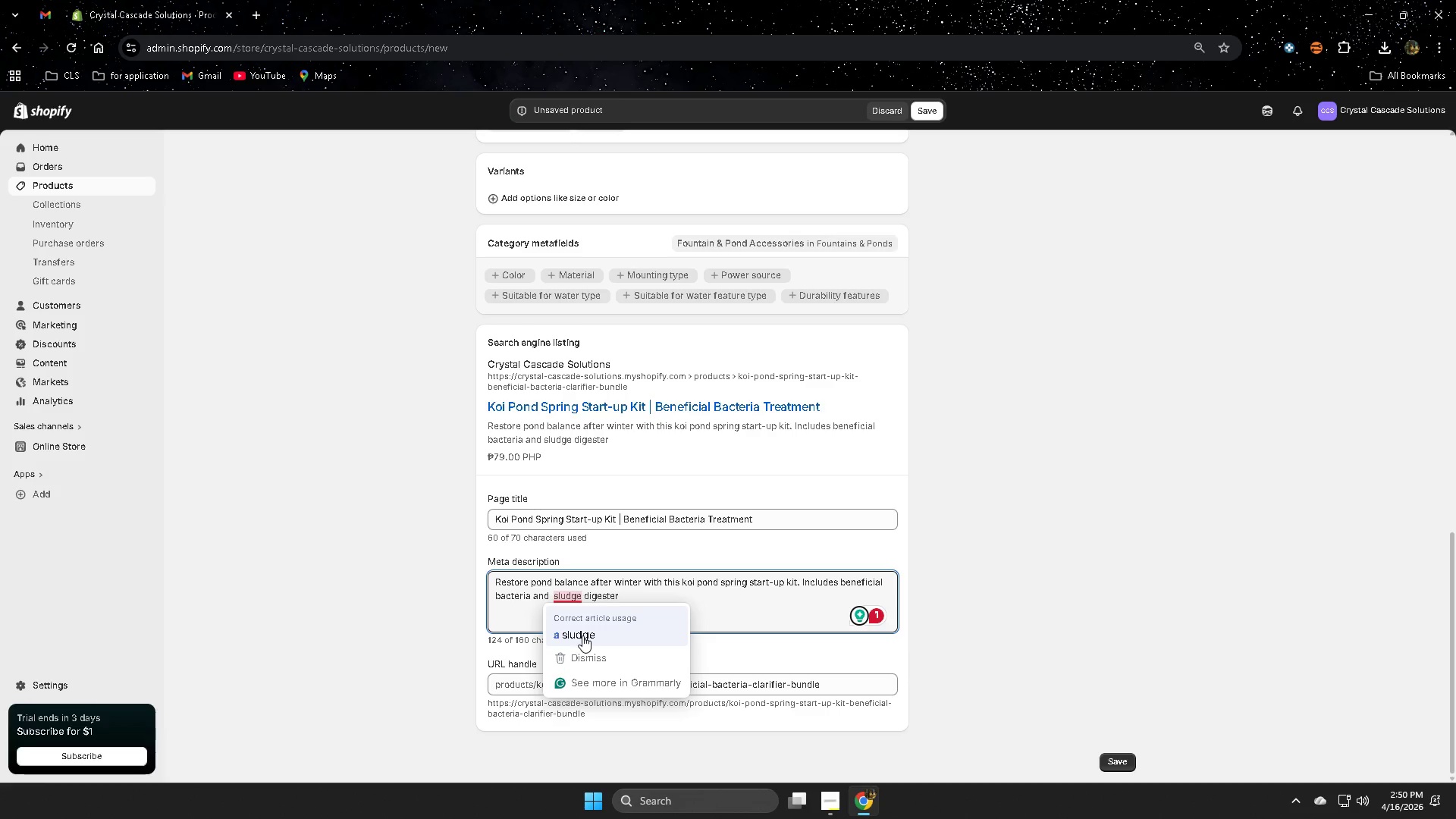 
left_click([582, 635])
 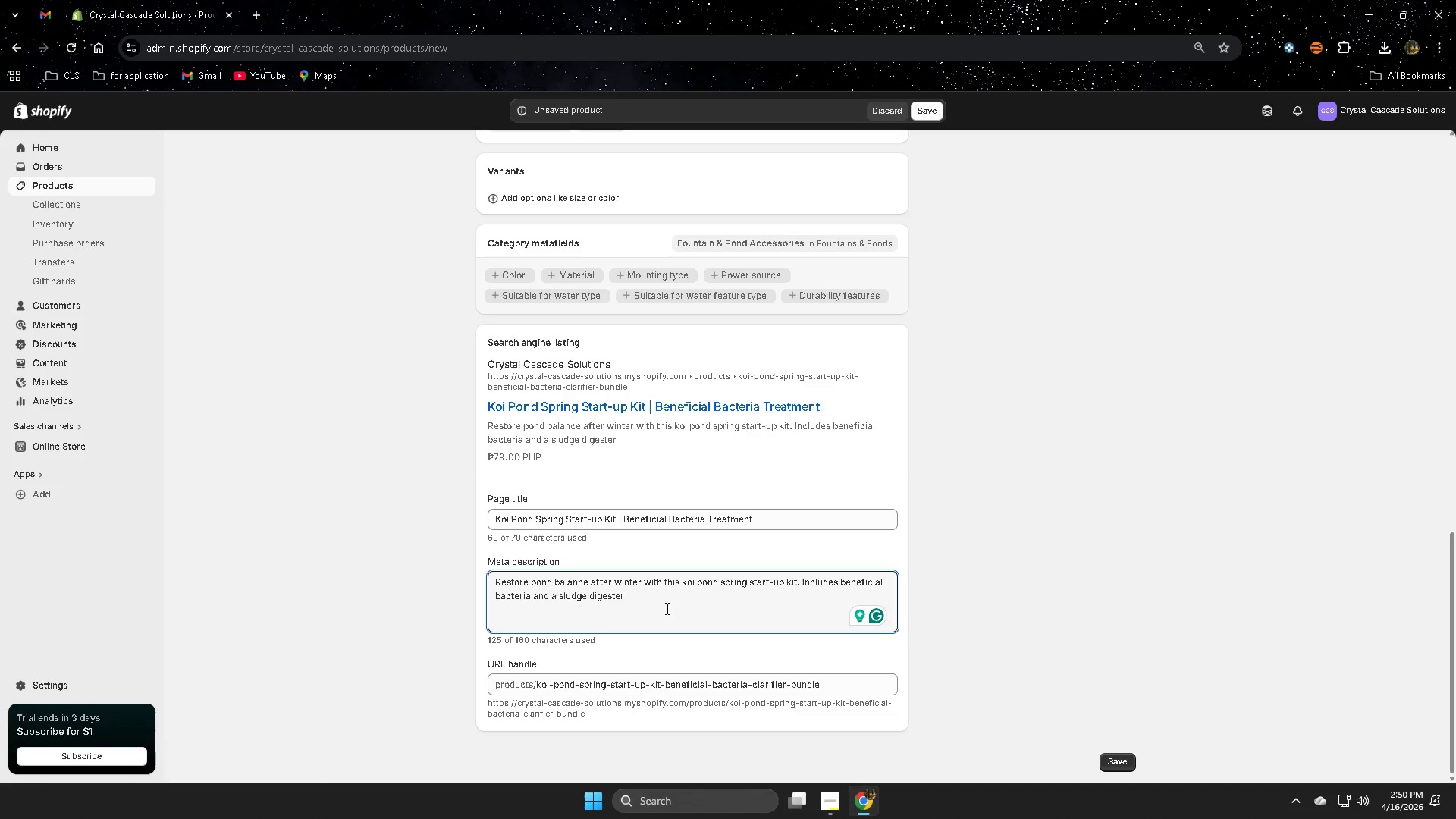 
left_click([666, 607])
 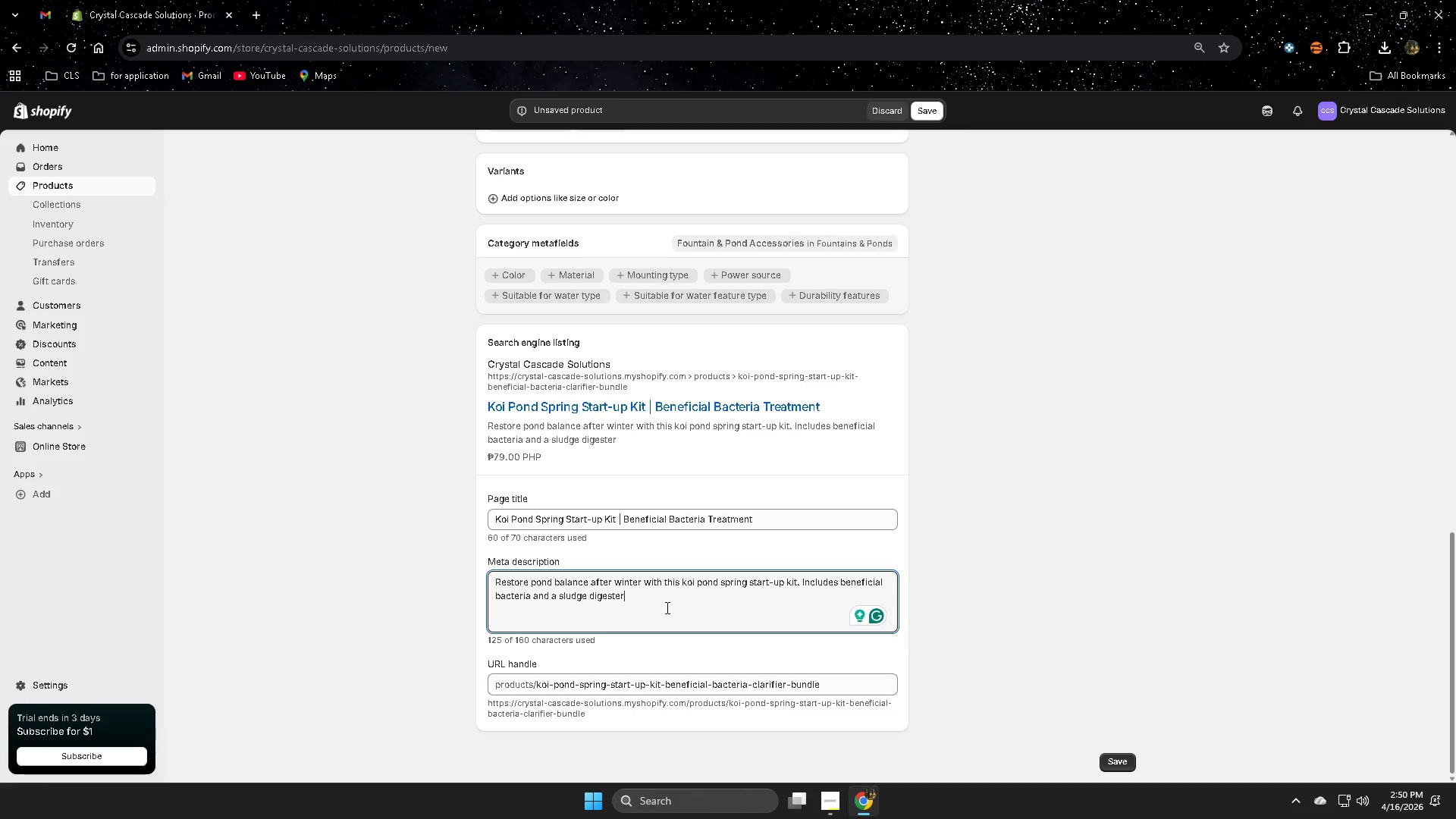 
scroll: coordinate [1015, 544], scroll_direction: down, amount: 3.0
 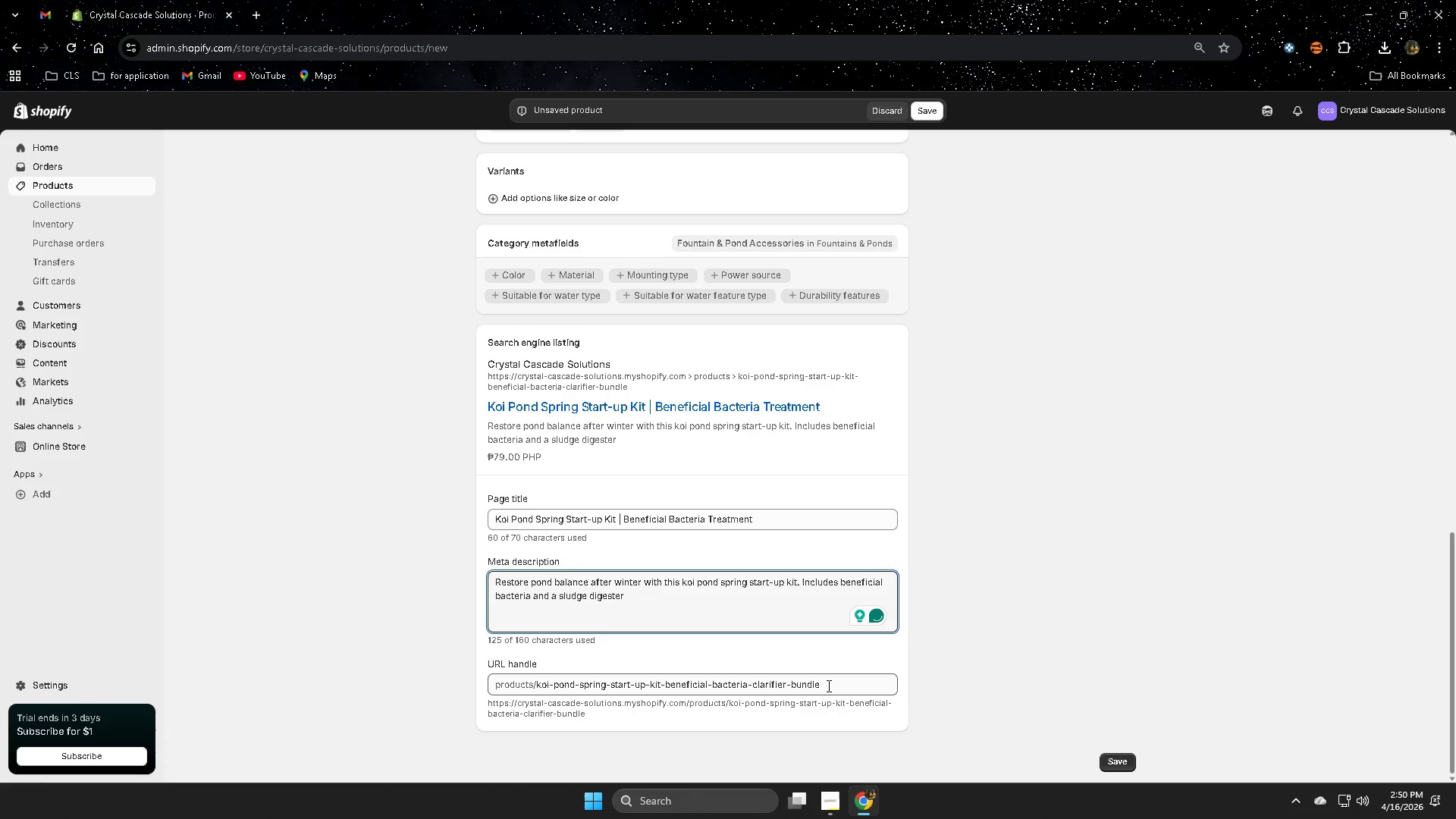 
double_click([828, 684])
 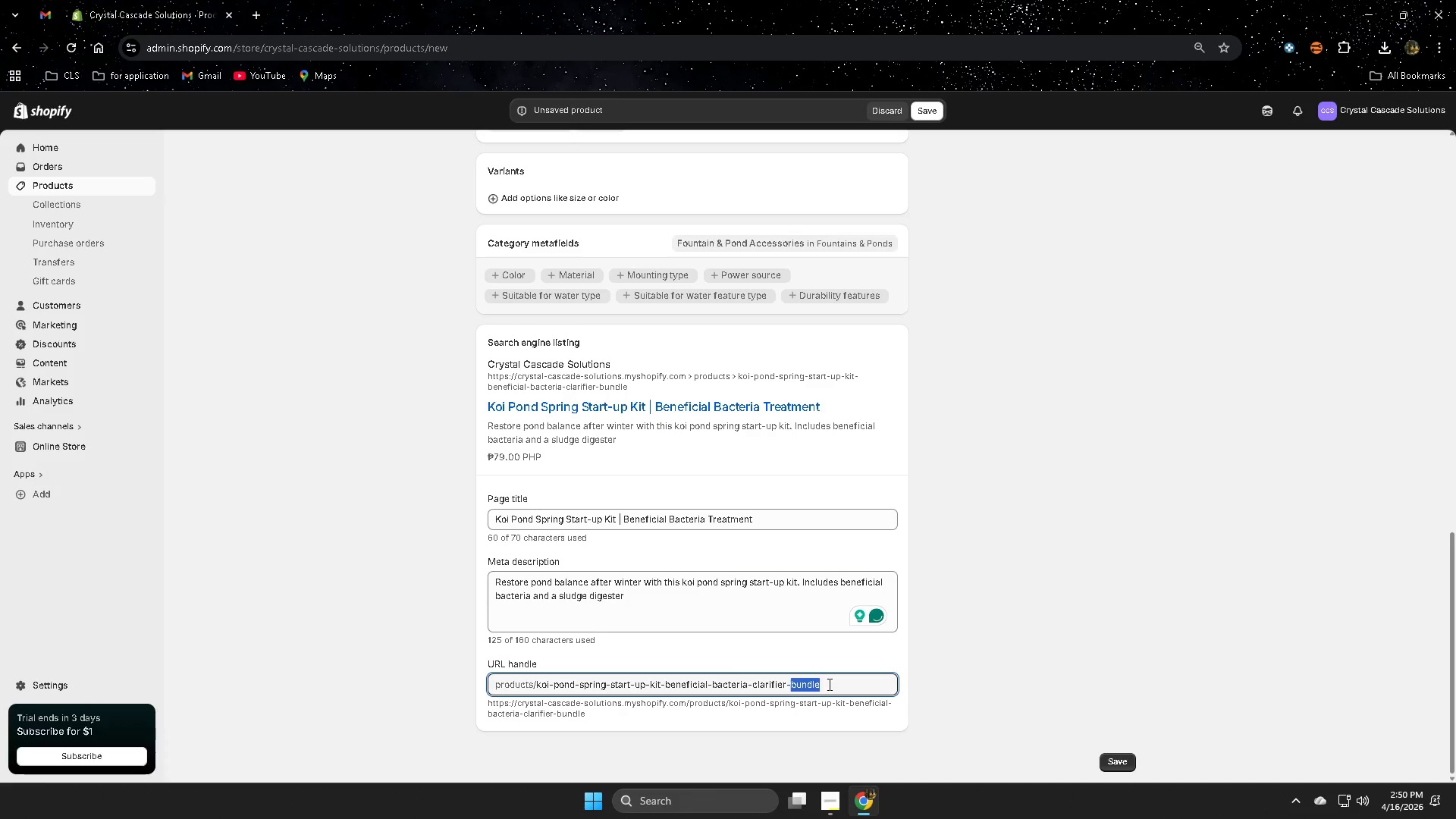 
triple_click([828, 684])
 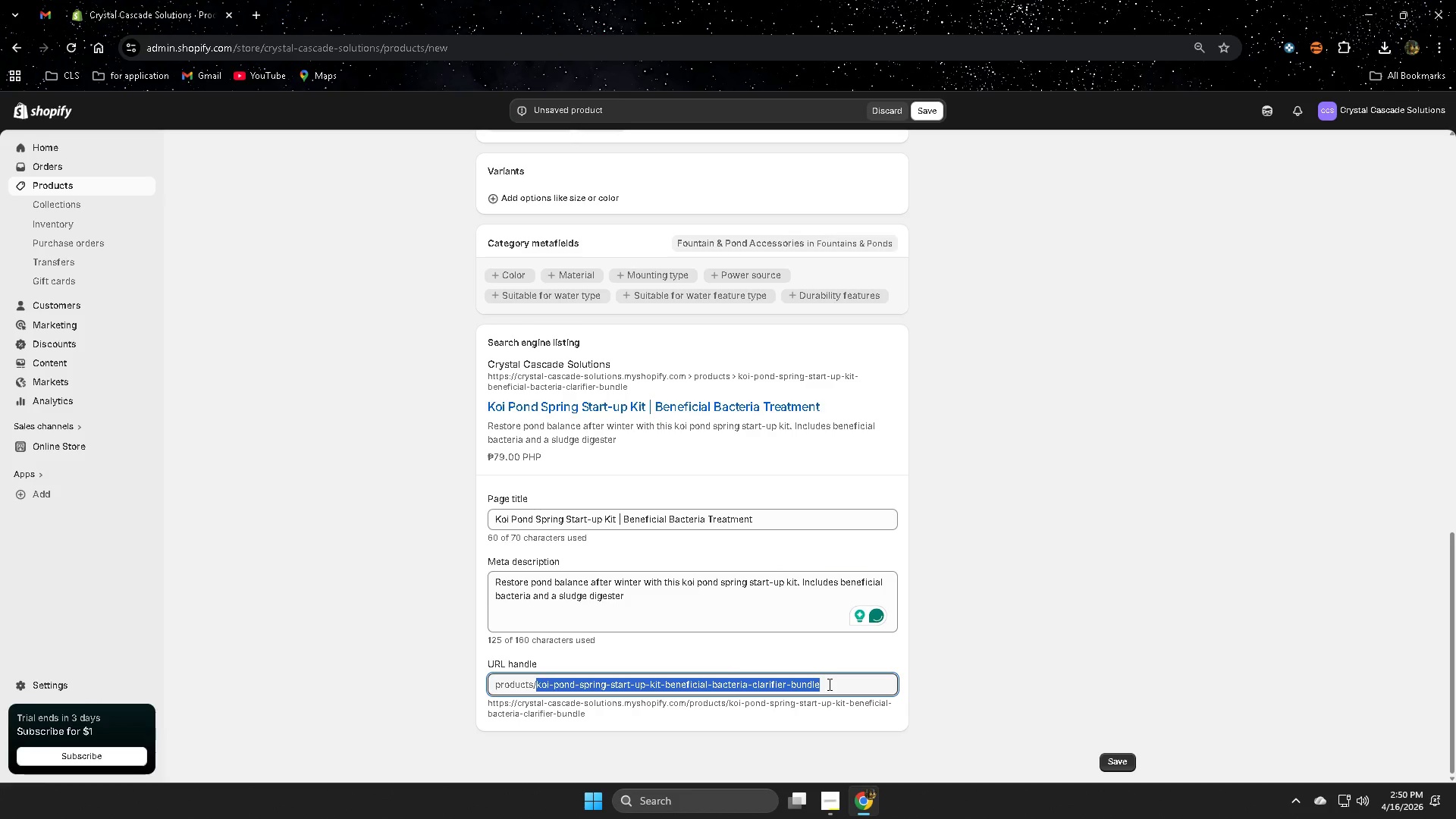 
triple_click([828, 684])
 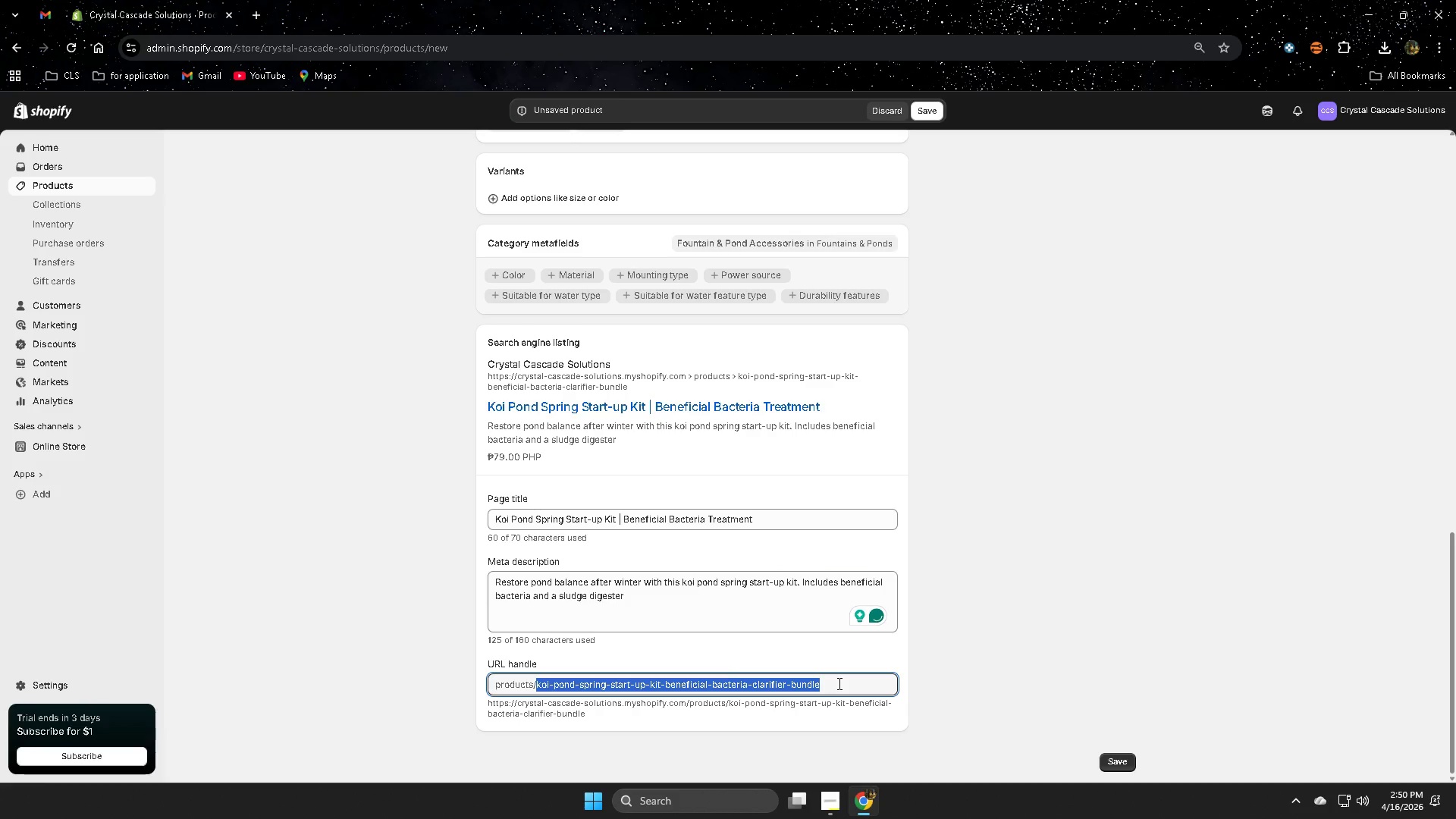 
wait(8.05)
 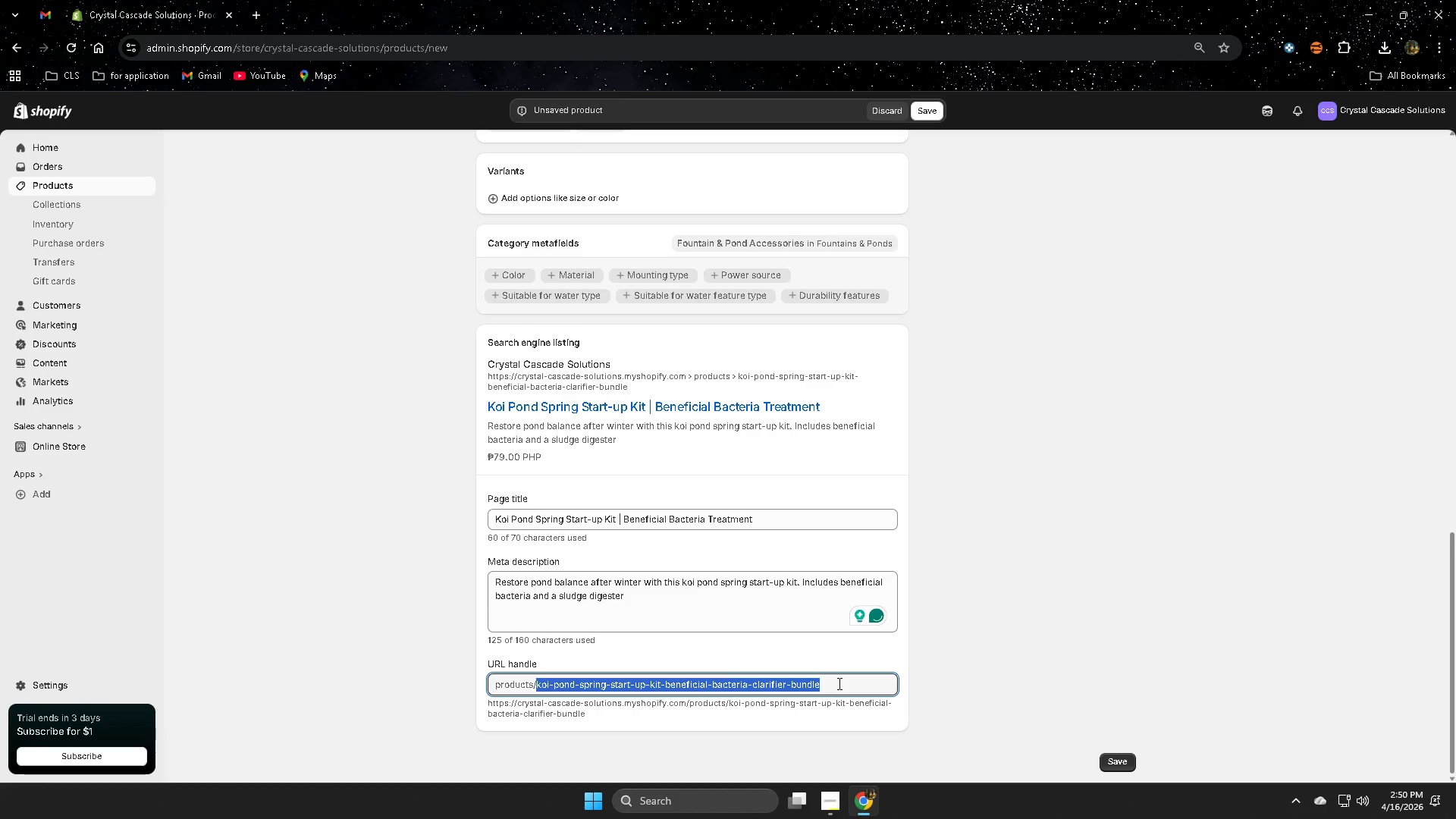 
type(kpi-)
key(Backspace)
key(Backspace)
key(Backspace)
type(p)
key(Backspace)
type(oi0)
key(Backspace)
type(-pond-spring00)
key(Backspace)
type(-)
key(Backspace)
type(str)
key(Backspace)
type(art-up-kit)
 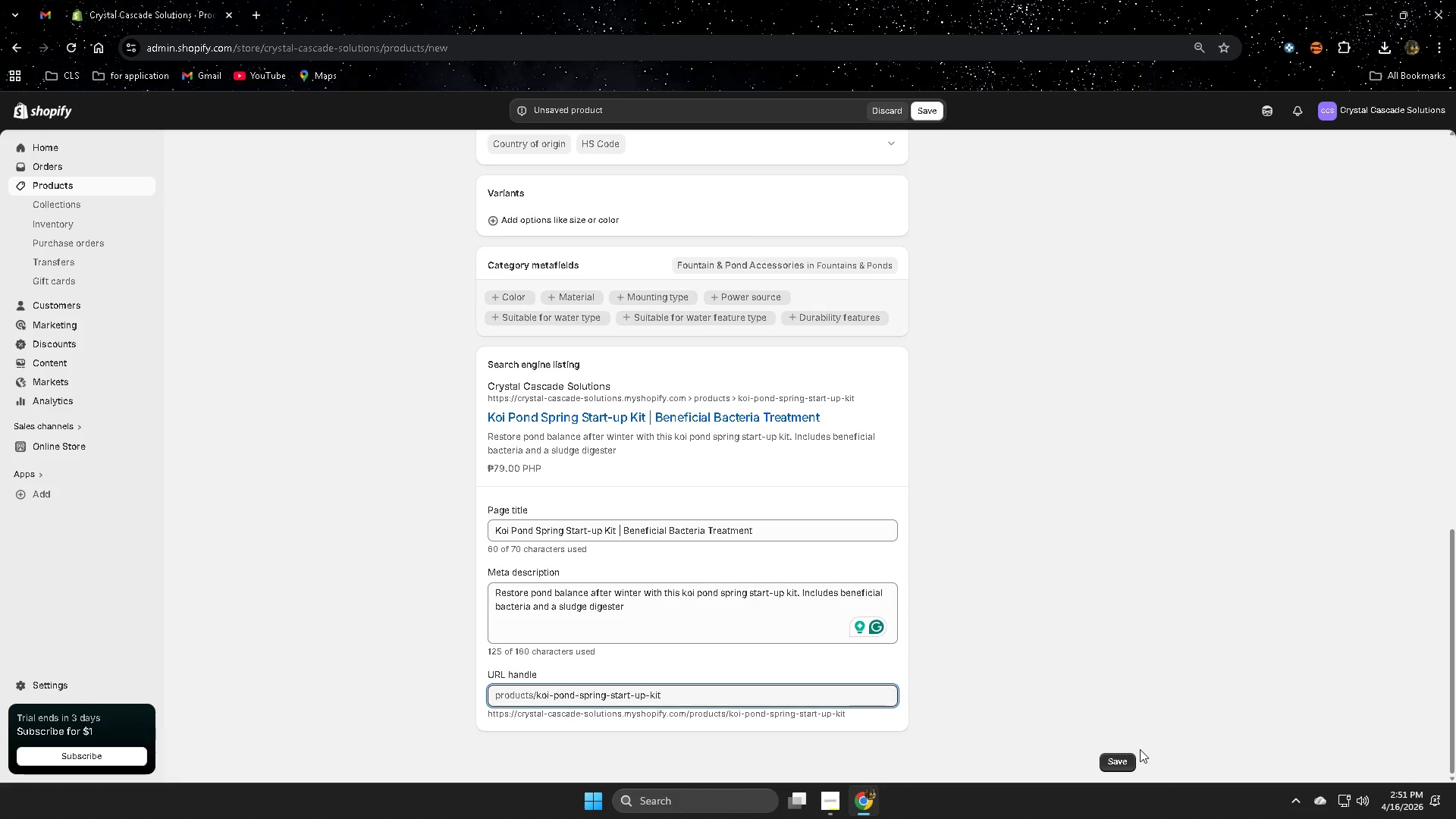 
left_click([1116, 770])
 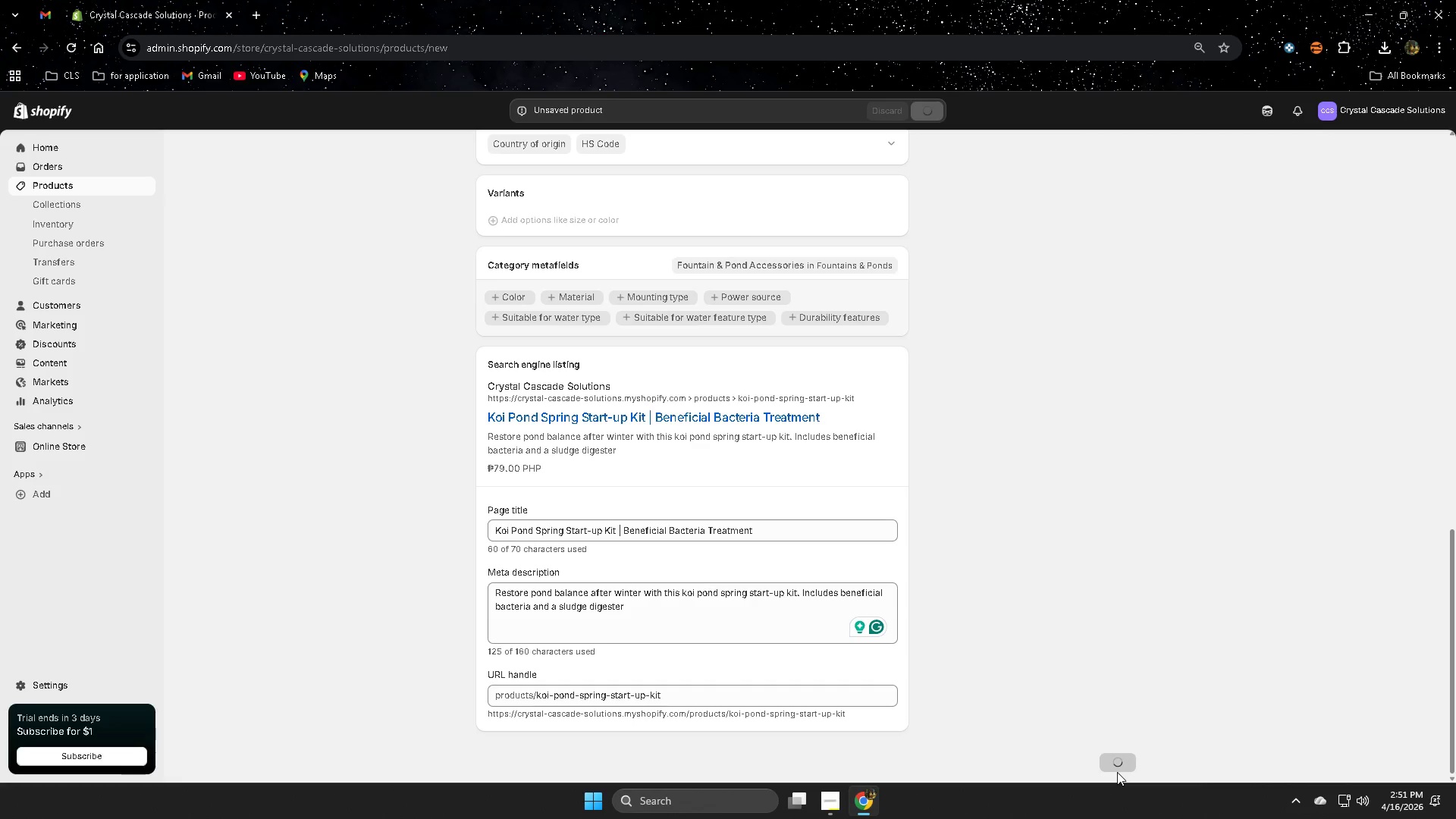 
scroll: coordinate [1159, 436], scroll_direction: up, amount: 19.0
 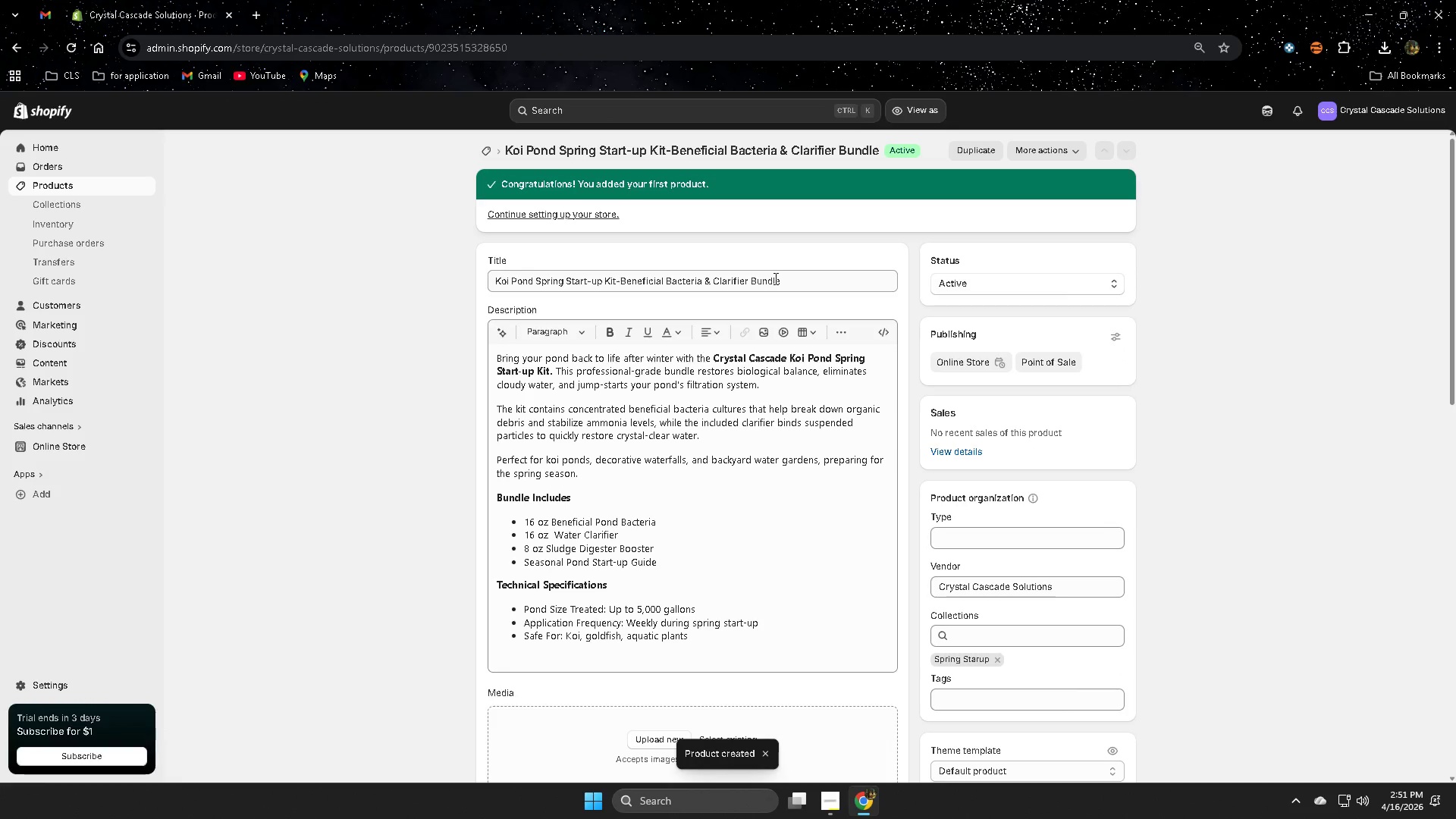 
double_click([792, 278])
 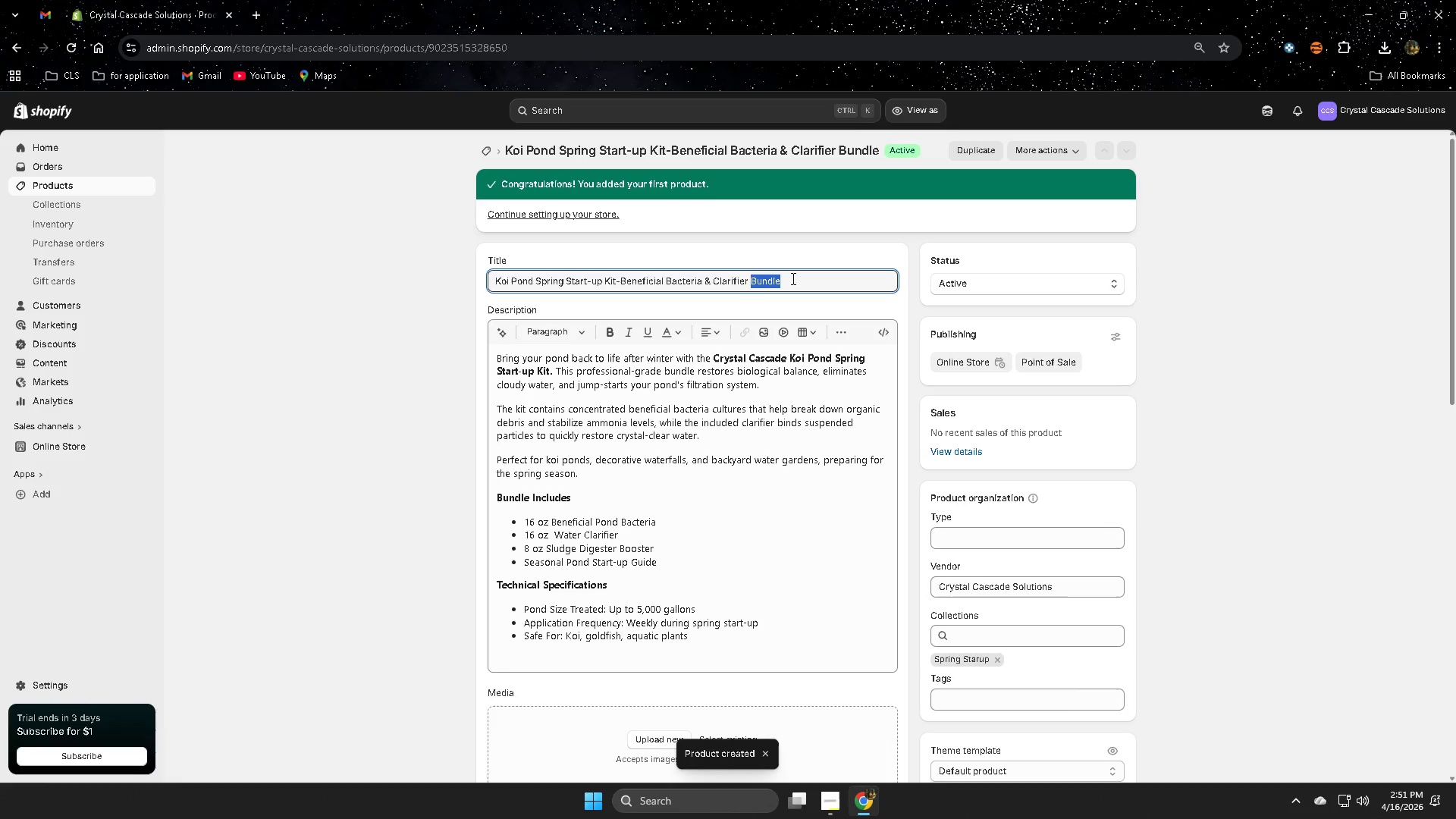 
triple_click([792, 278])
 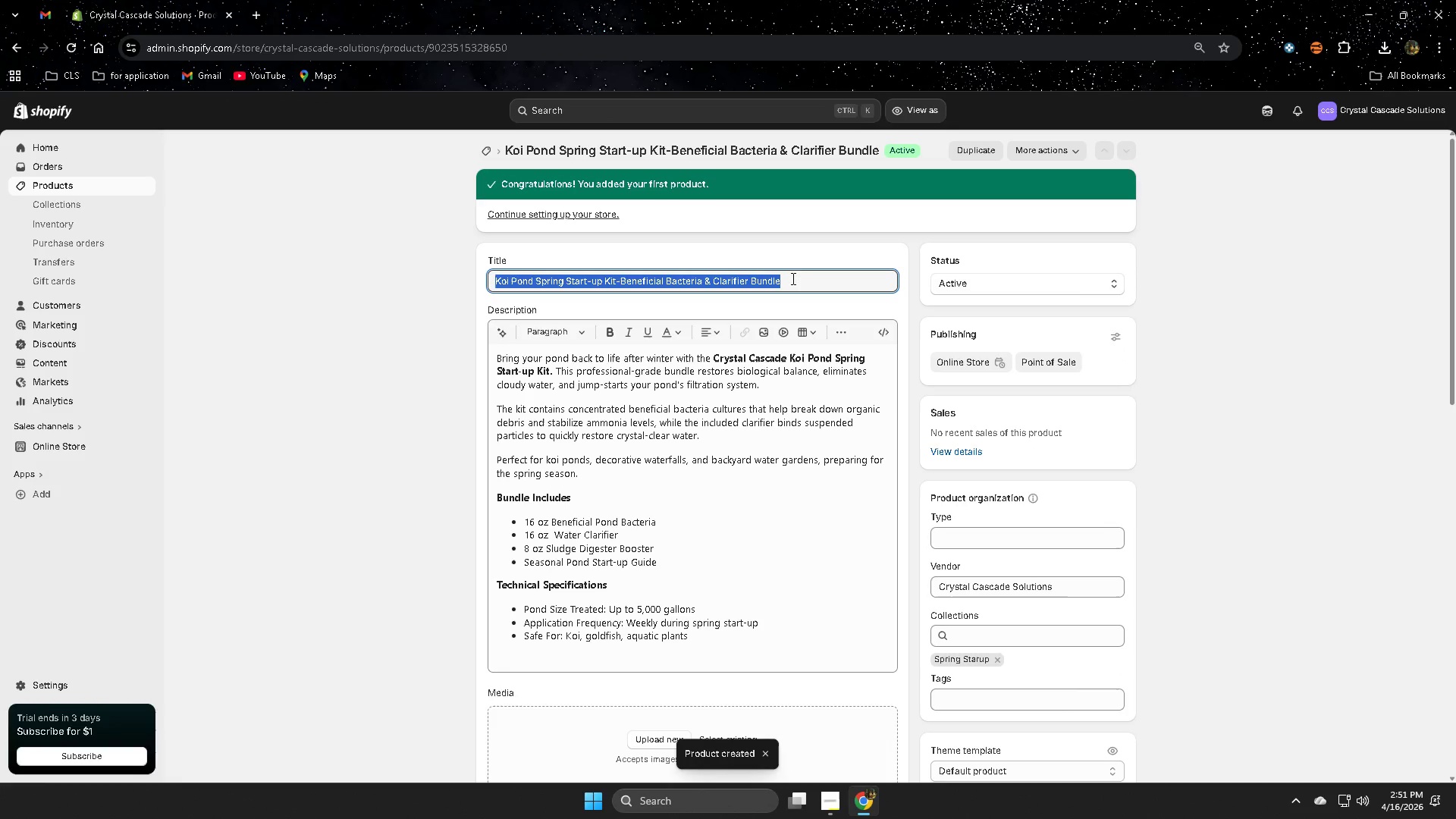 
key(Control+ControlLeft)
 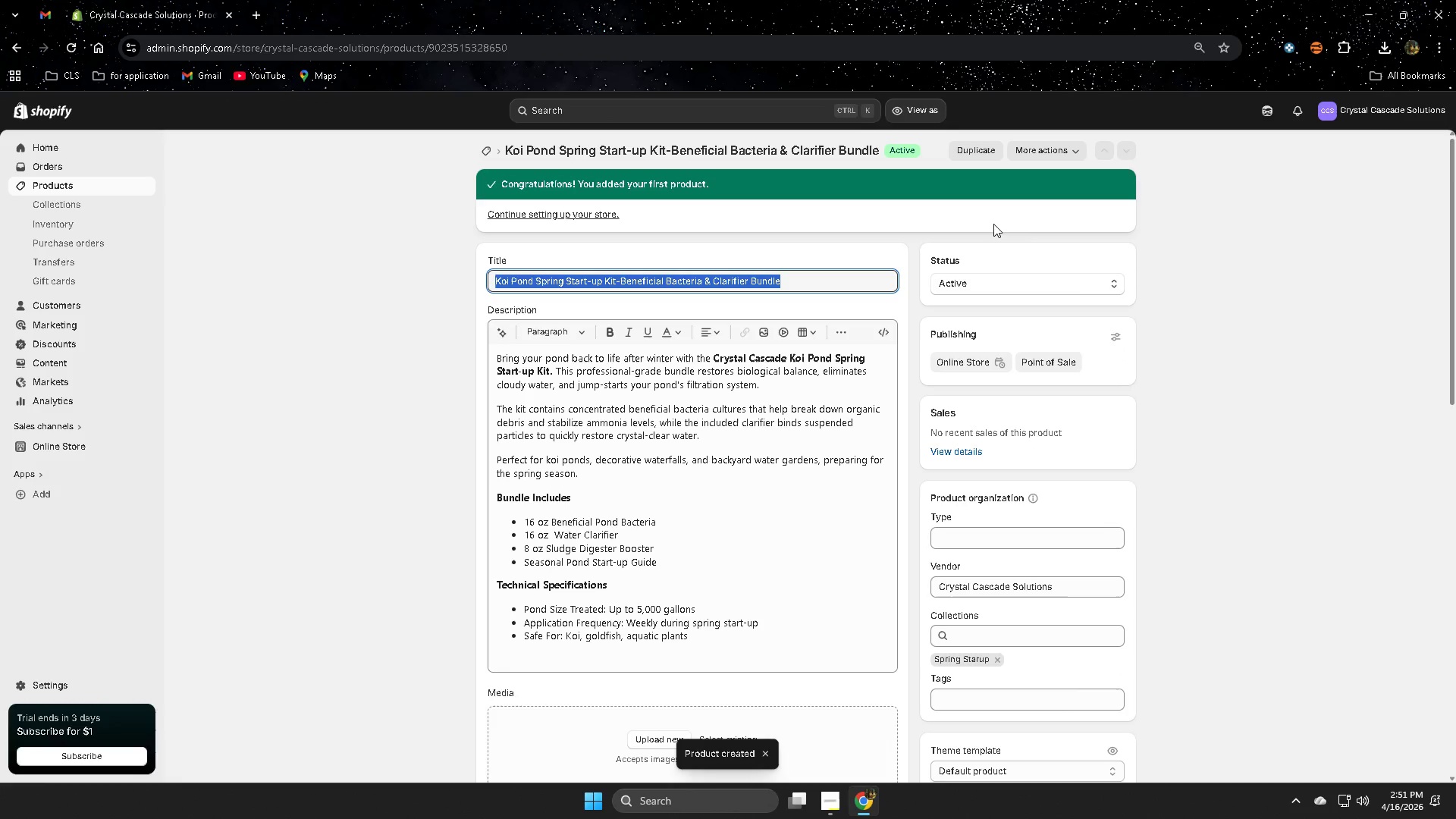 
key(Control+C)
 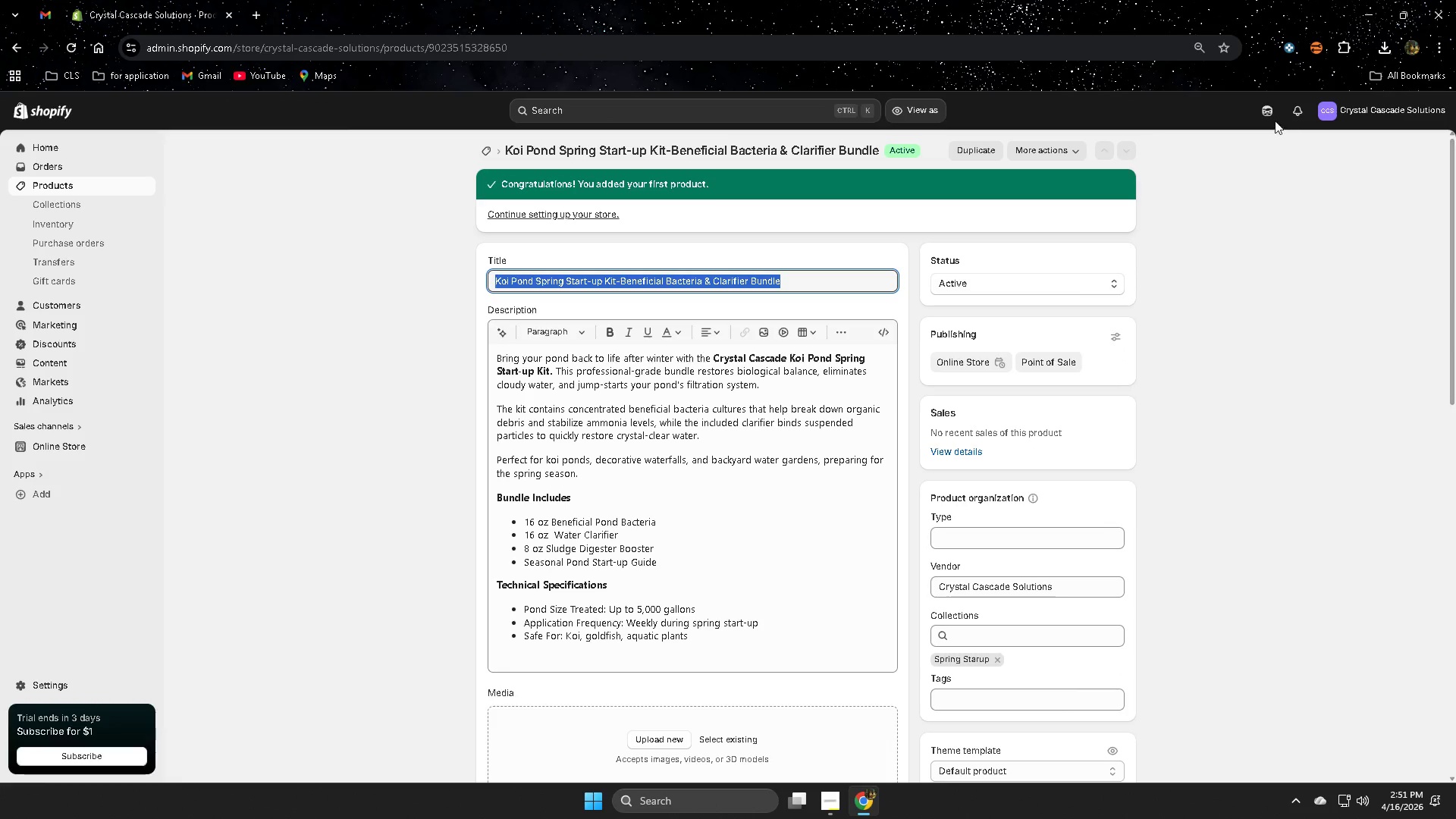 
left_click([1268, 109])
 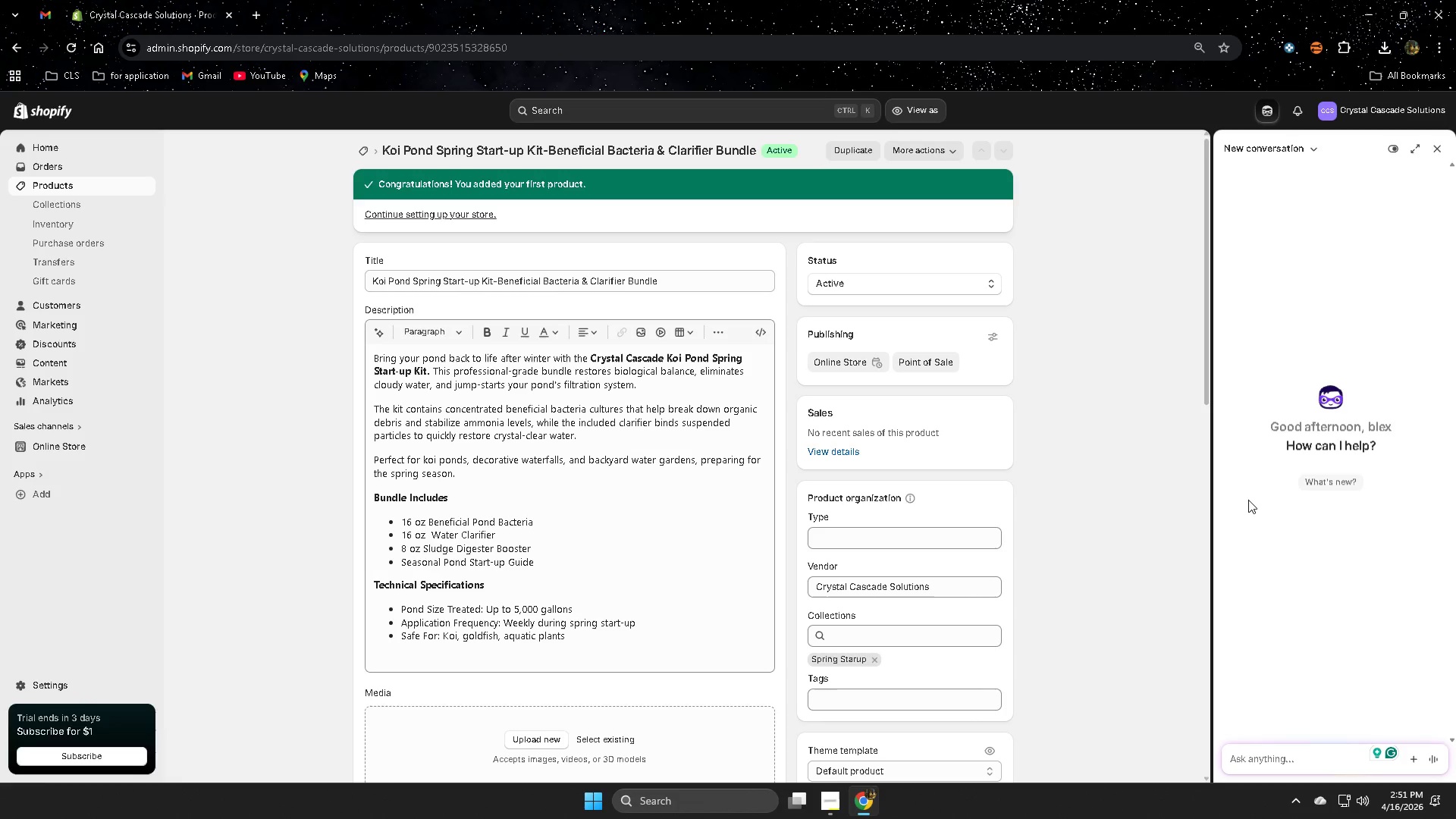 
wait(9.84)
 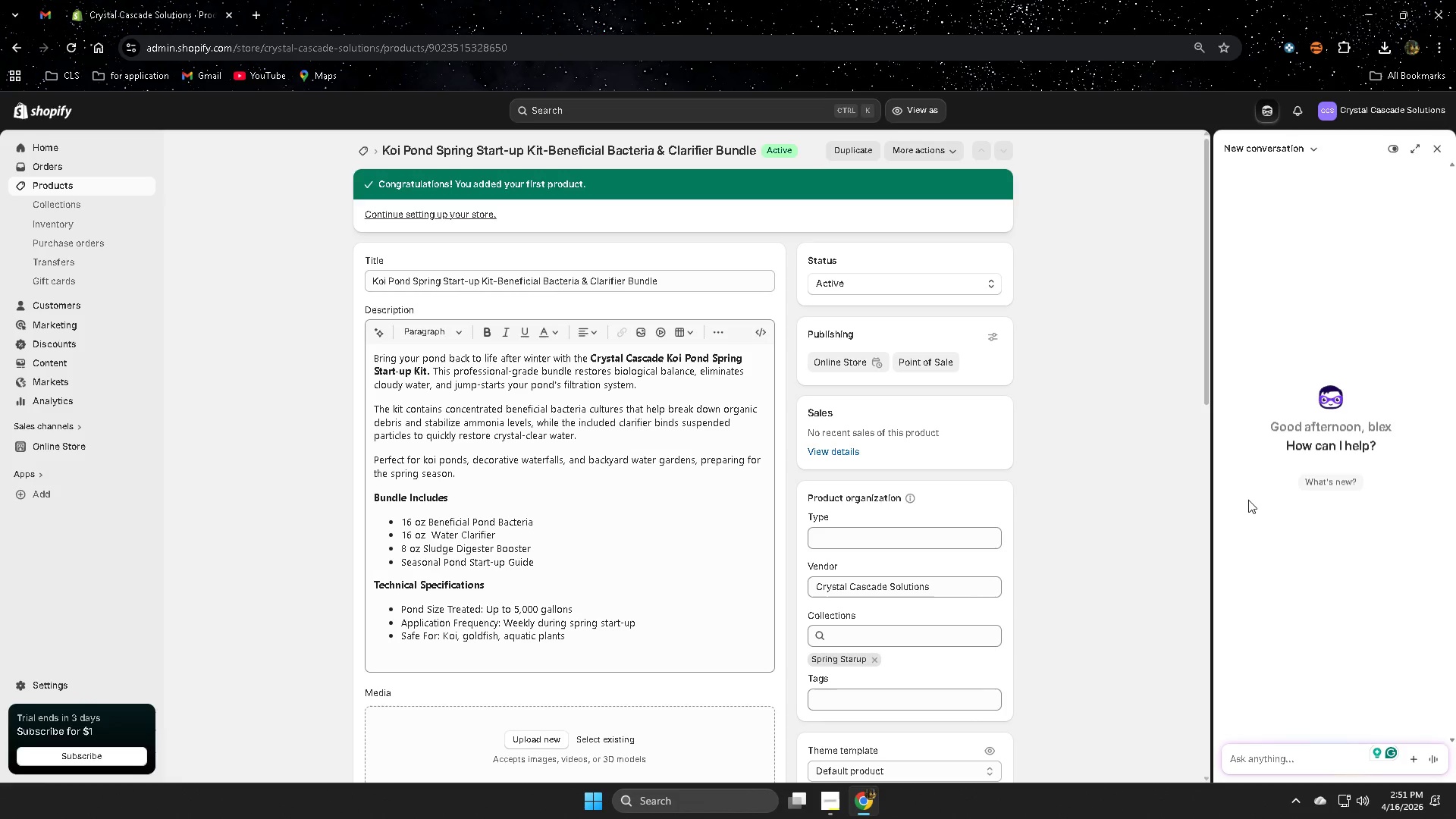 
left_click([1285, 762])
 